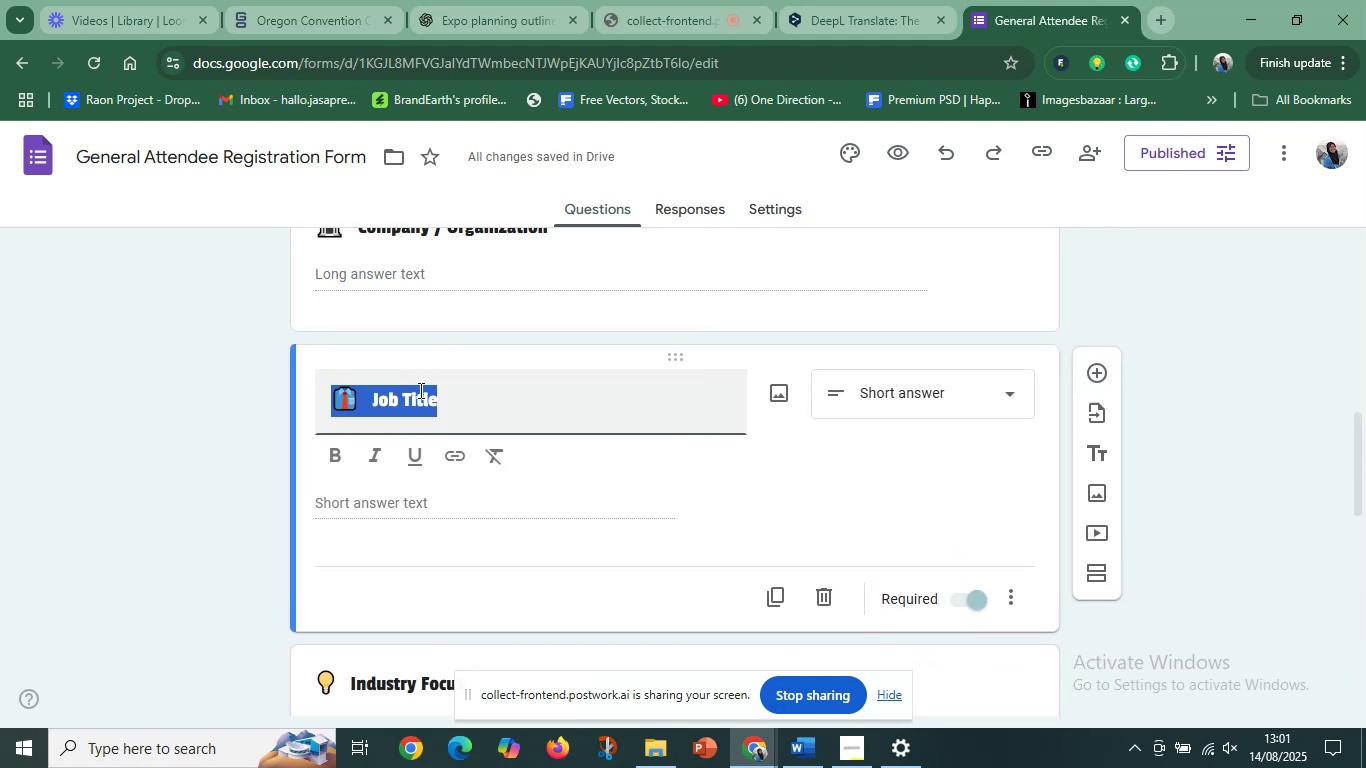 
scroll: coordinate [435, 396], scroll_direction: up, amount: 2.0
 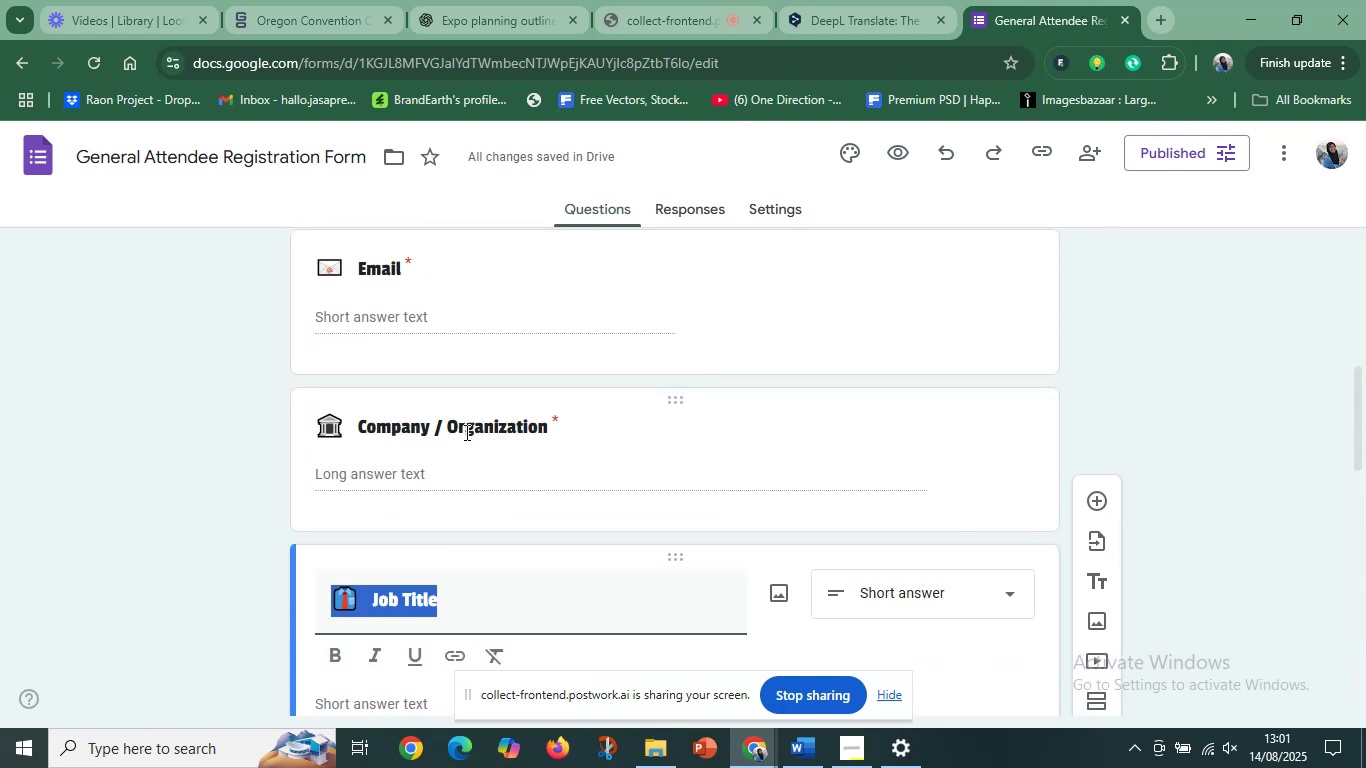 
left_click([466, 432])
 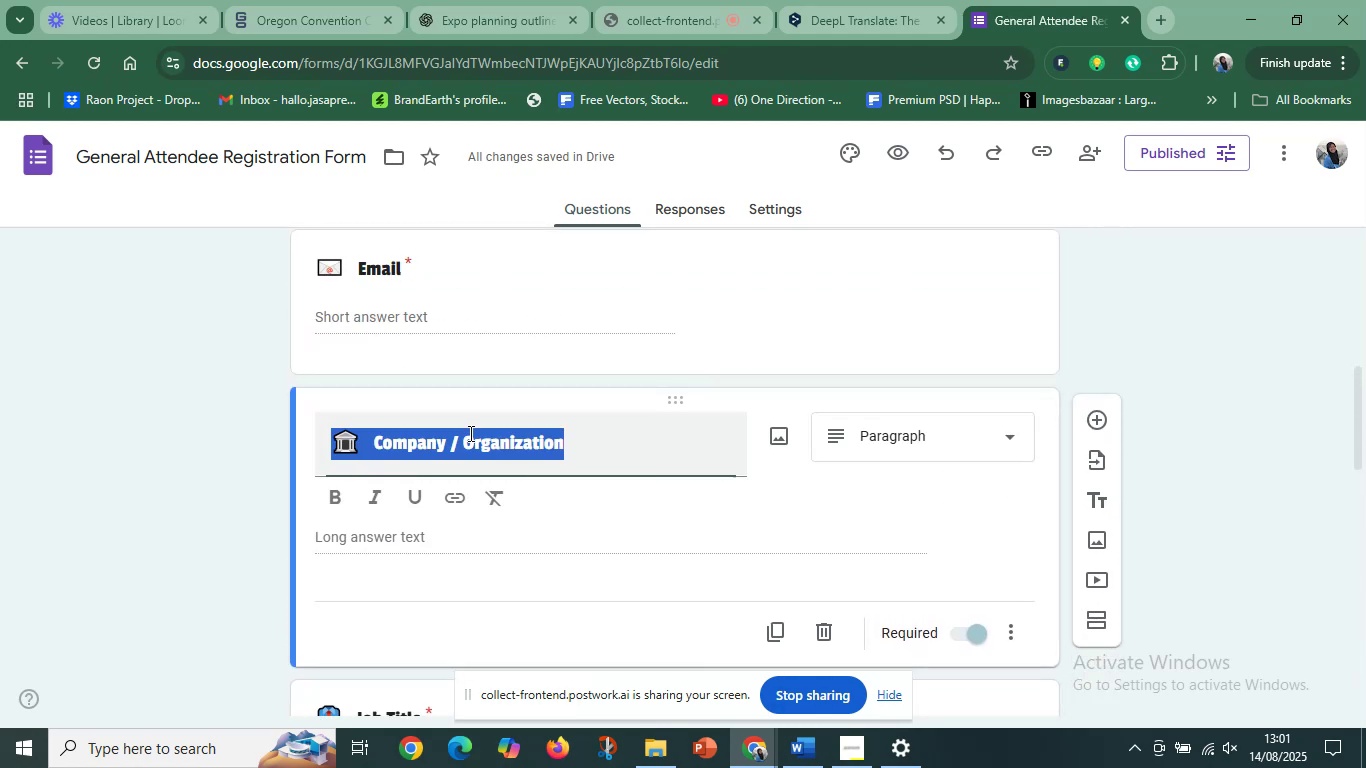 
scroll: coordinate [435, 450], scroll_direction: up, amount: 5.0
 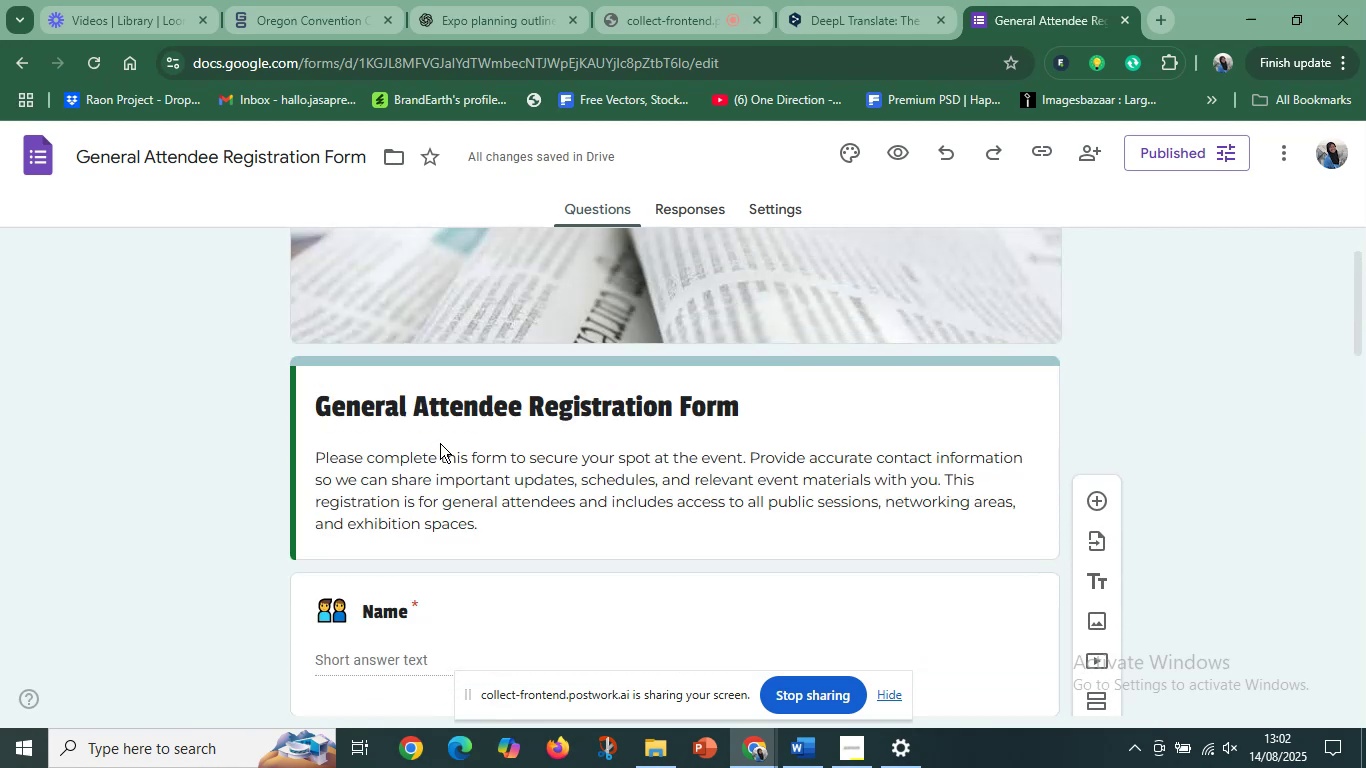 
scroll: coordinate [886, 541], scroll_direction: down, amount: 24.0
 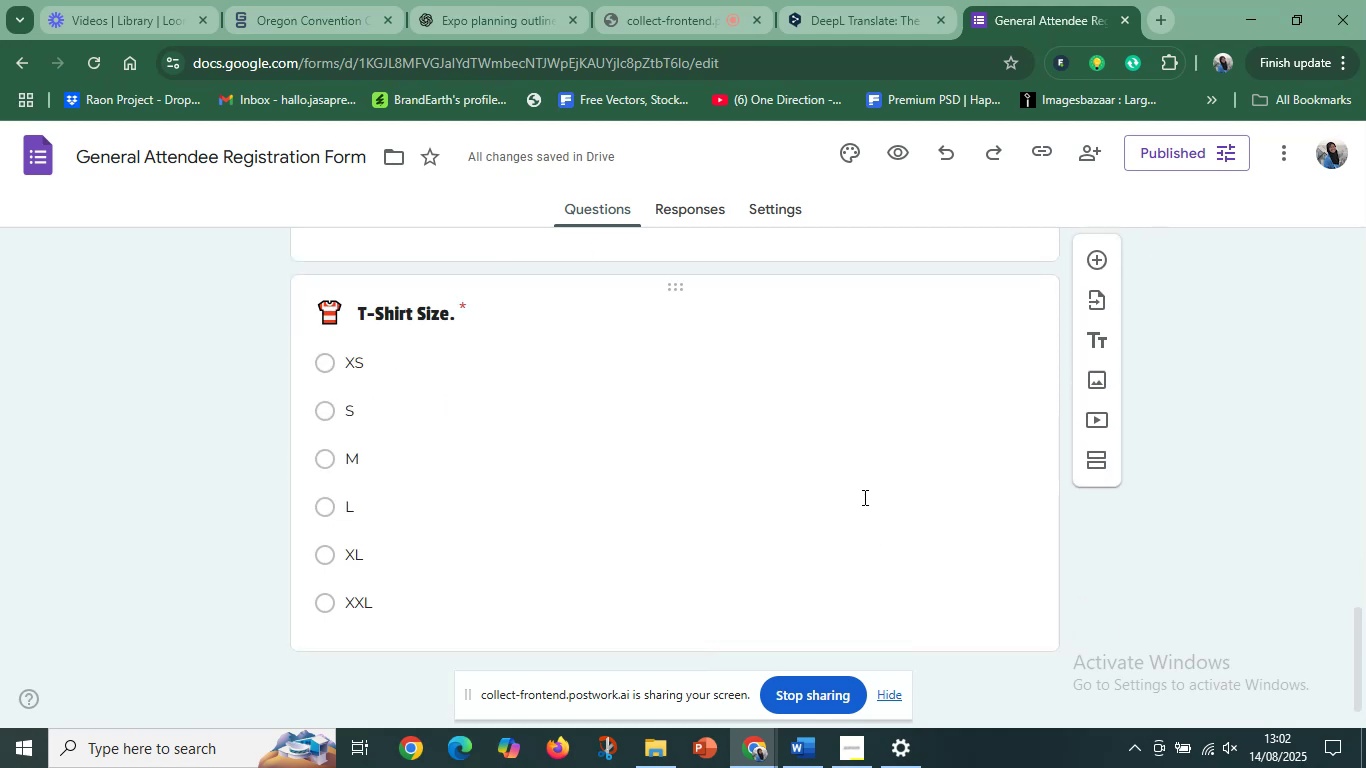 
left_click([863, 497])
 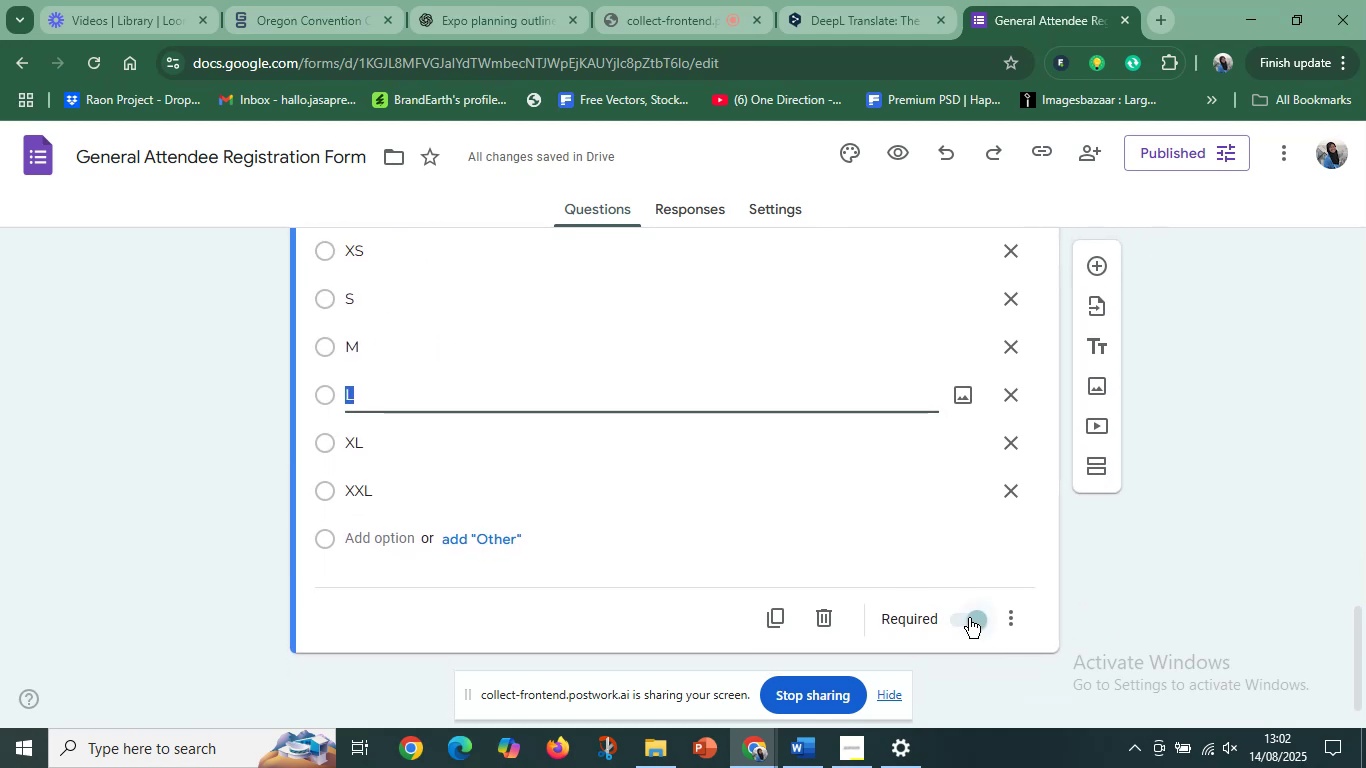 
scroll: coordinate [754, 487], scroll_direction: up, amount: 2.0
 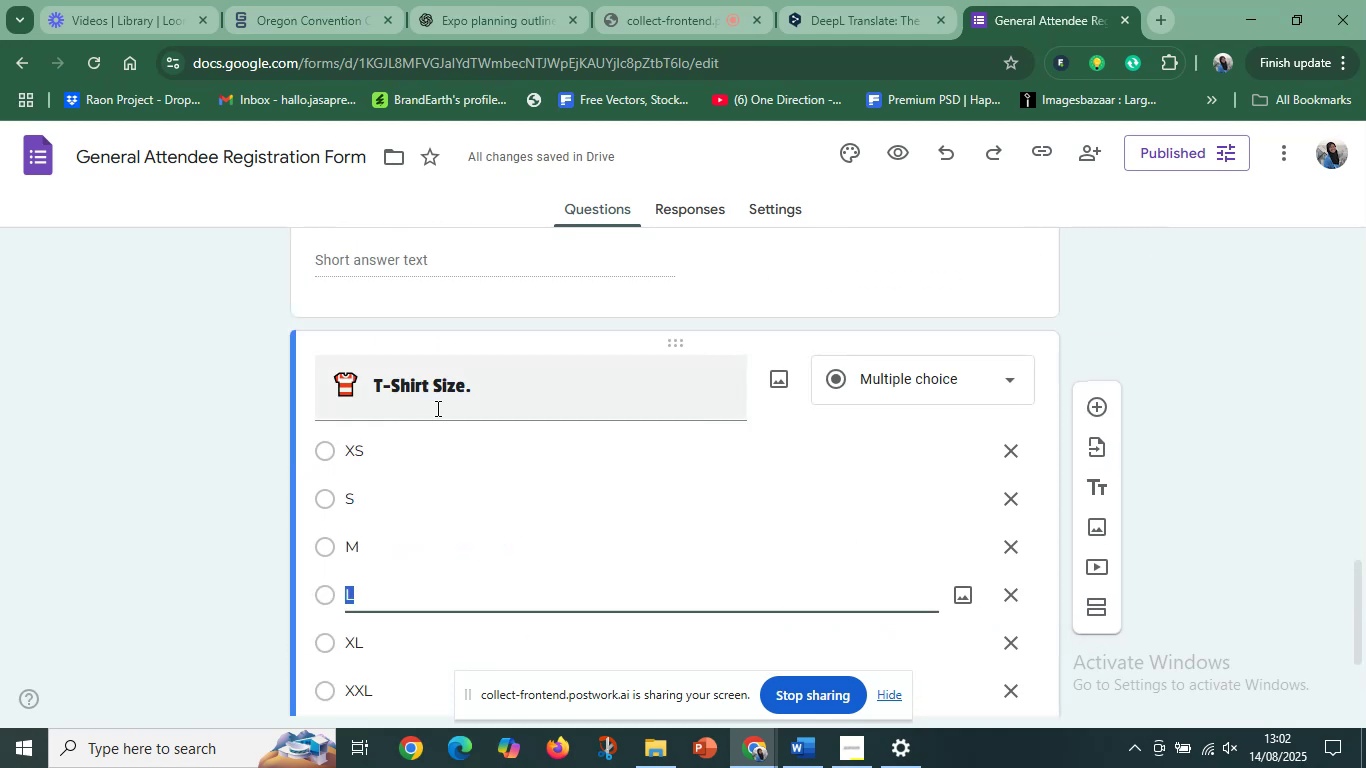 
left_click([480, 395])
 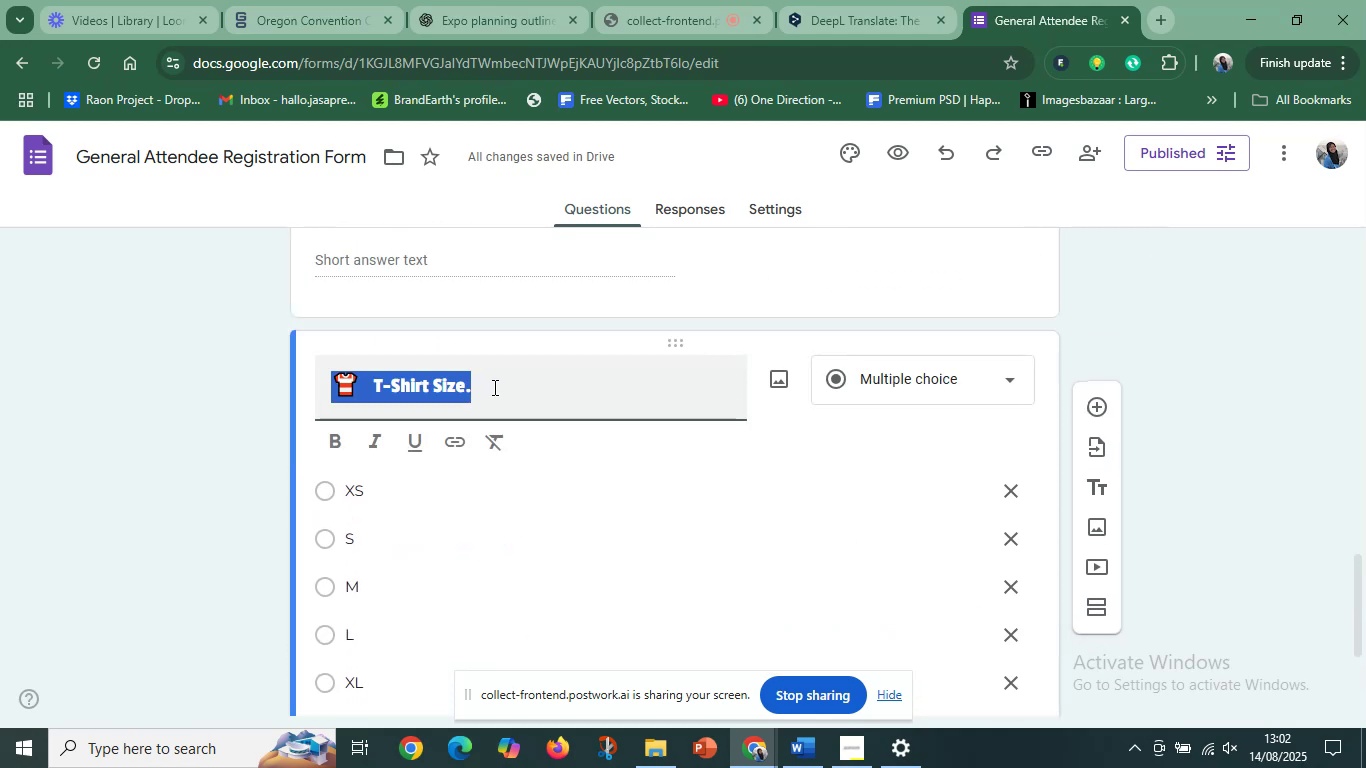 
left_click([493, 387])
 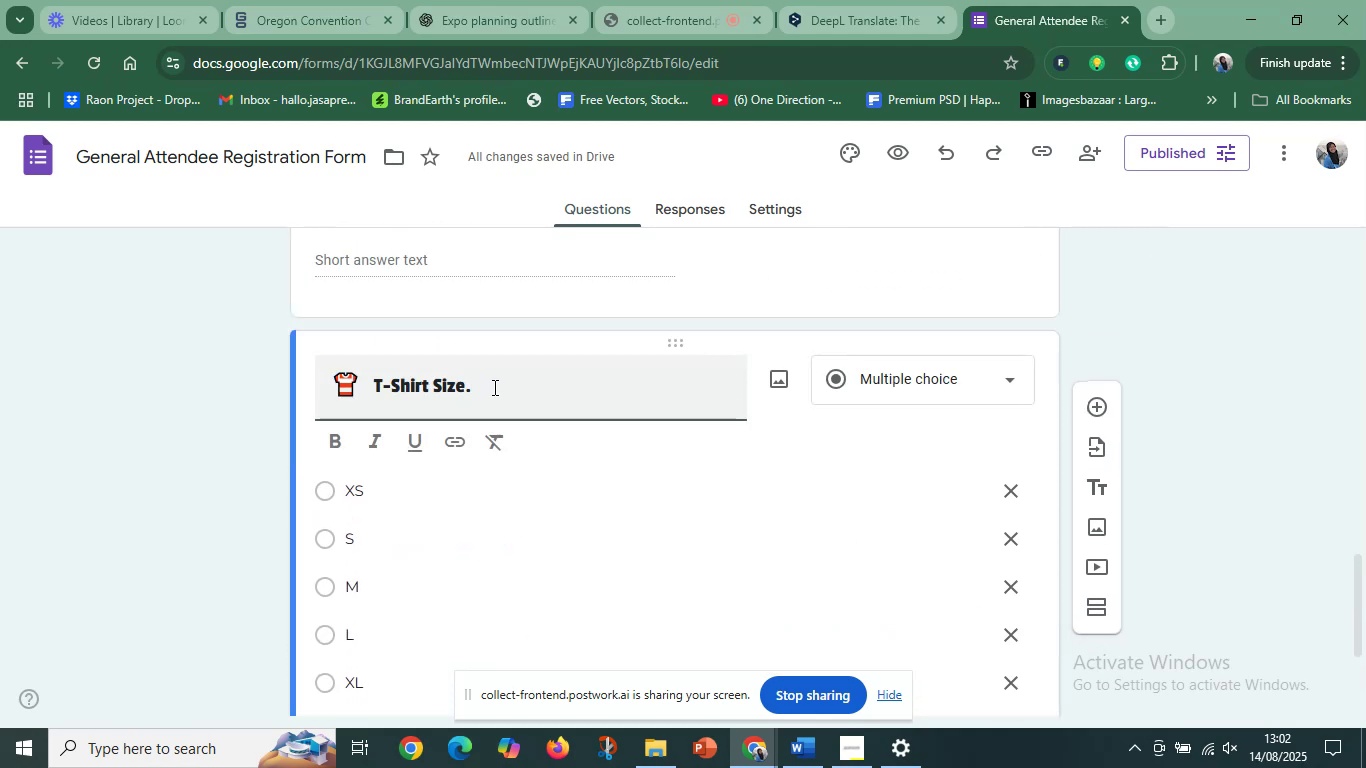 
key(Backspace)
 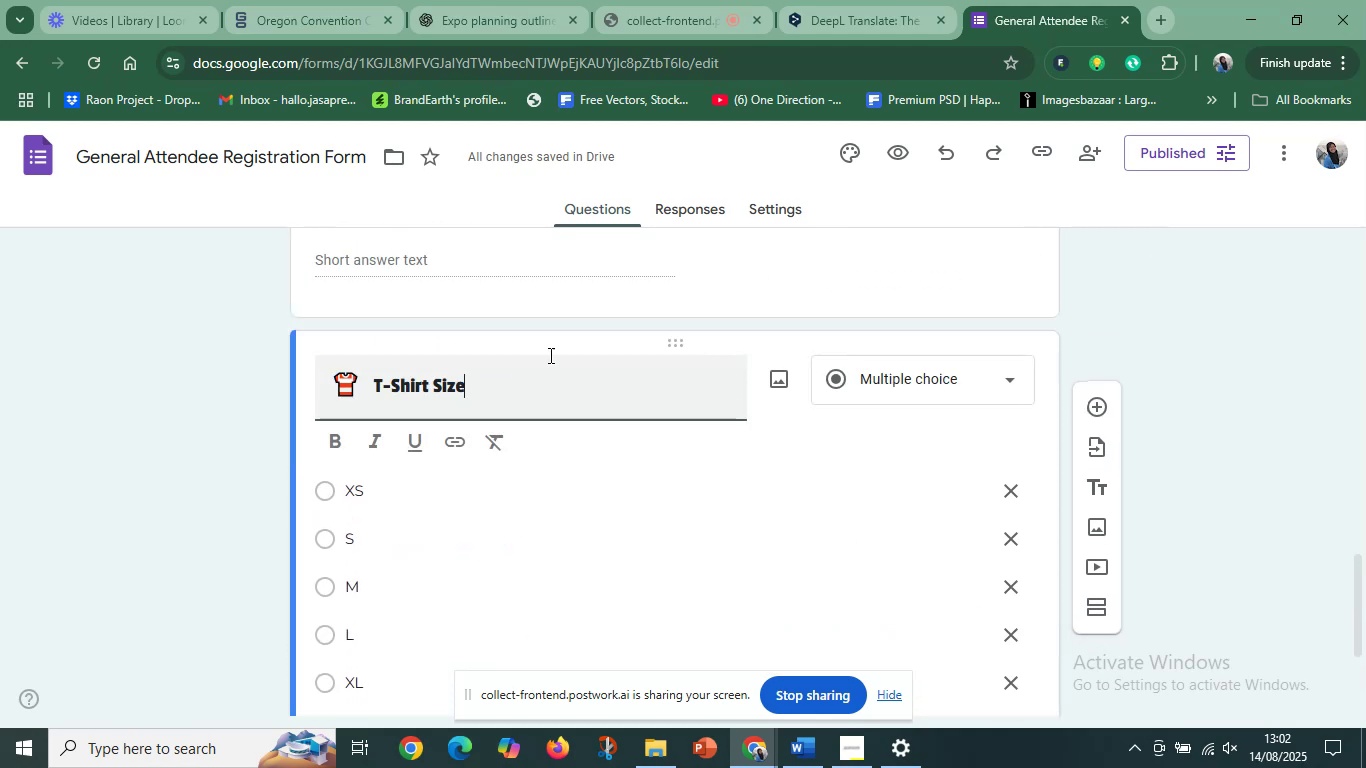 
scroll: coordinate [862, 445], scroll_direction: down, amount: 4.0
 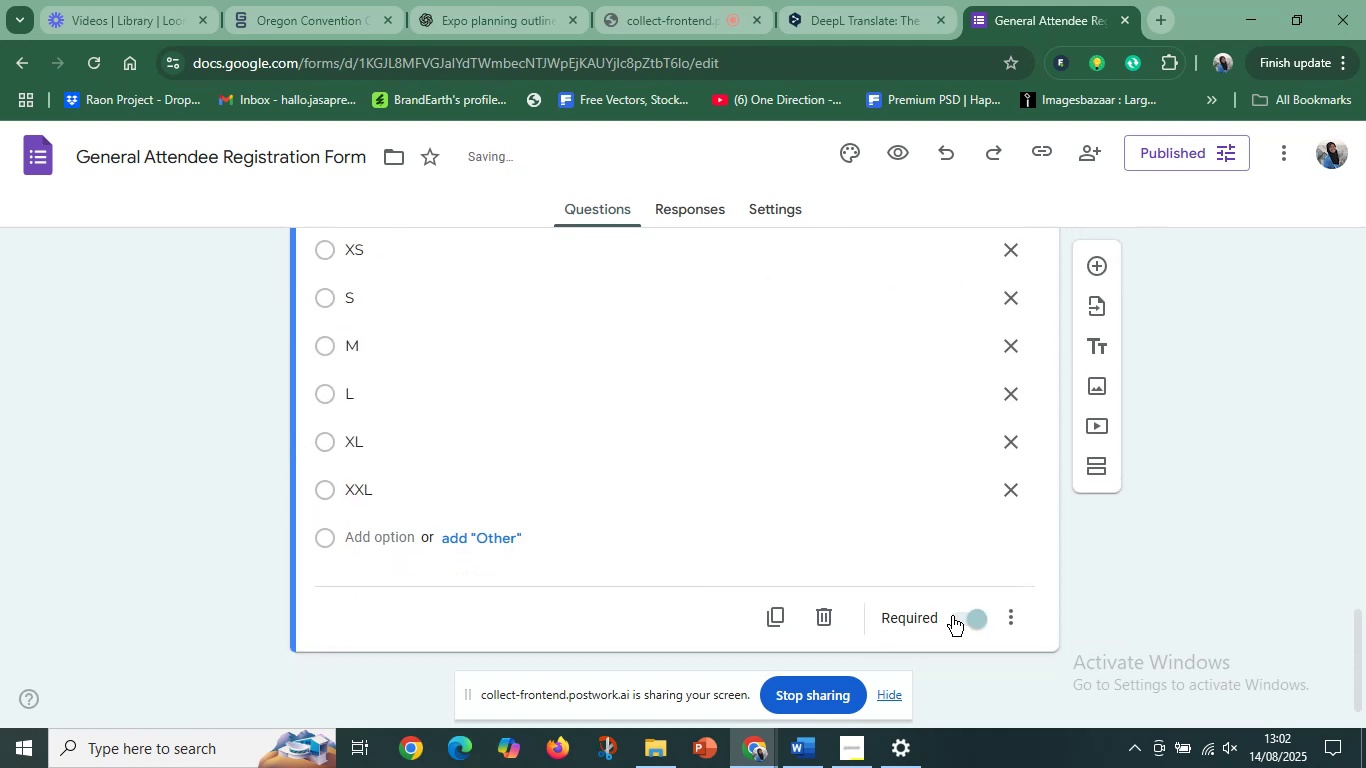 
left_click([956, 618])
 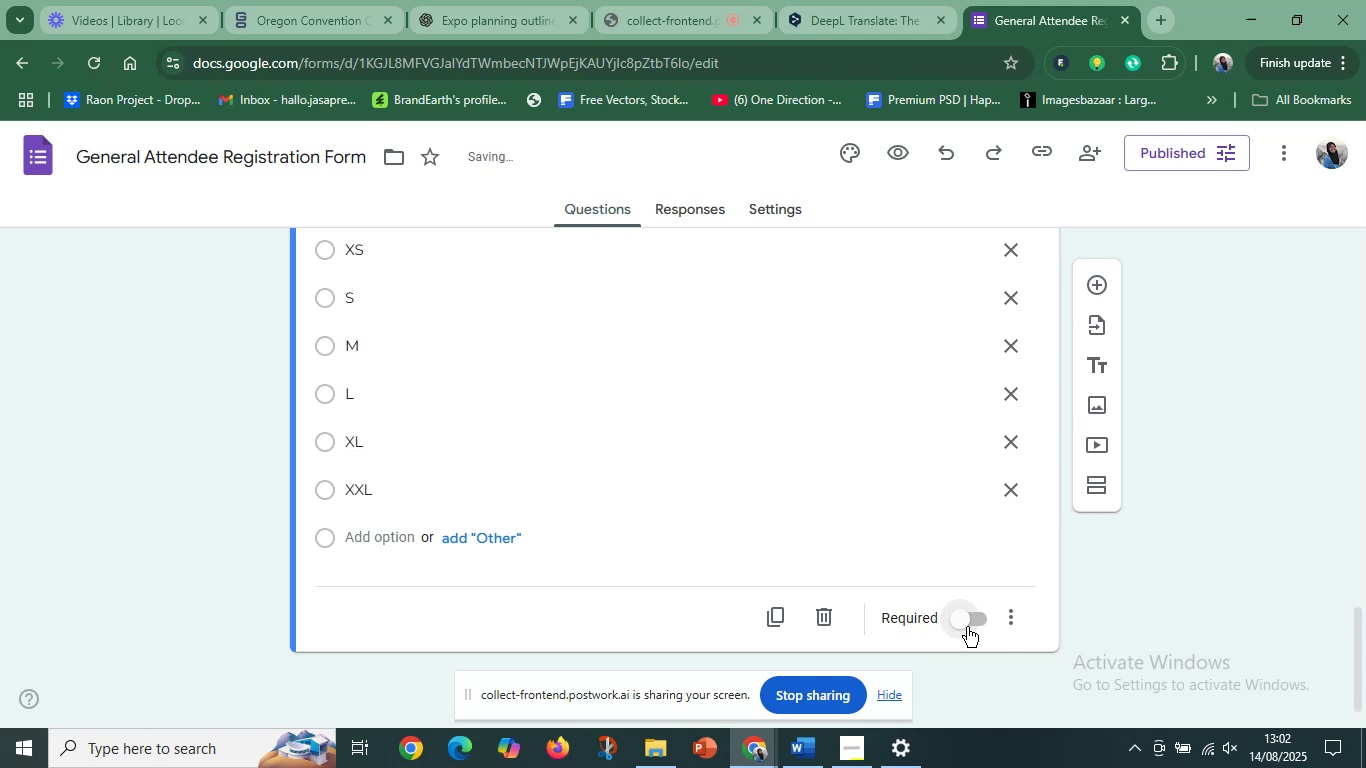 
left_click([968, 627])
 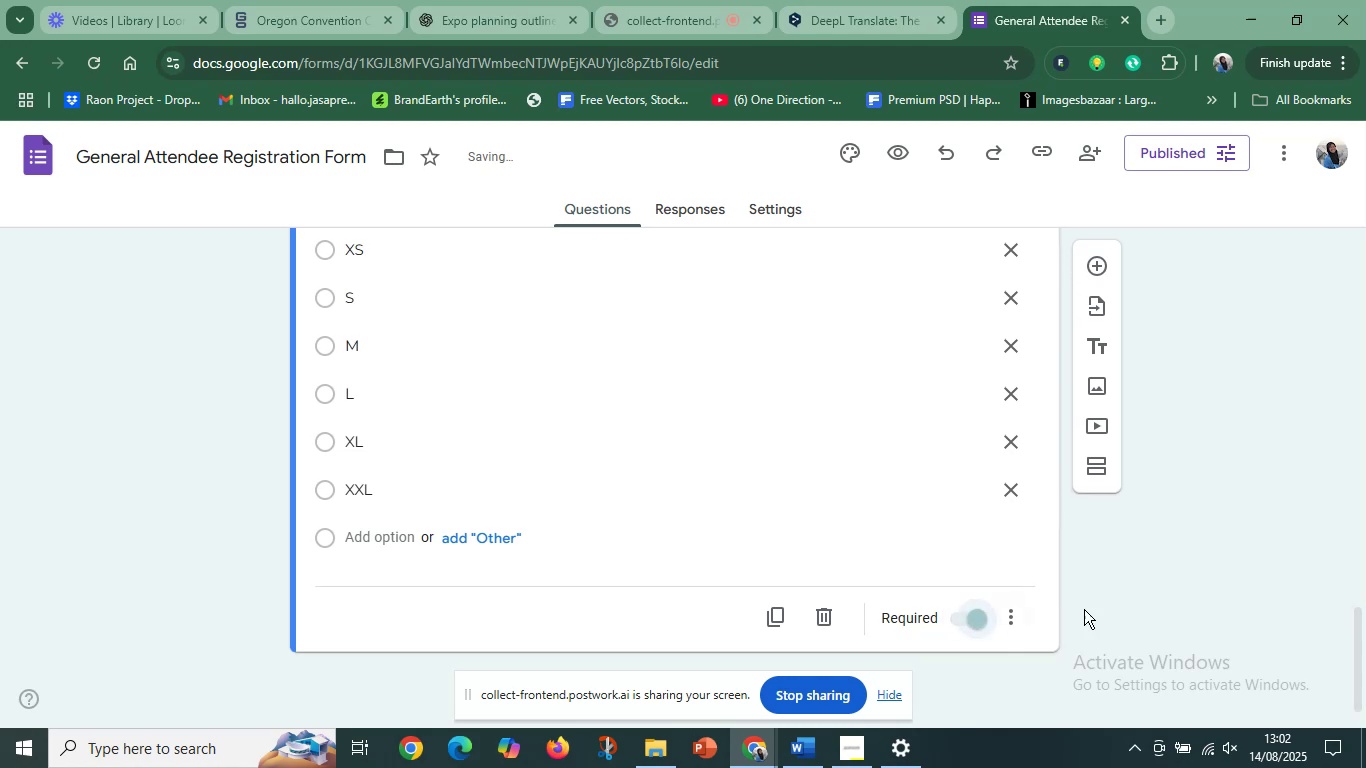 
left_click([1111, 600])
 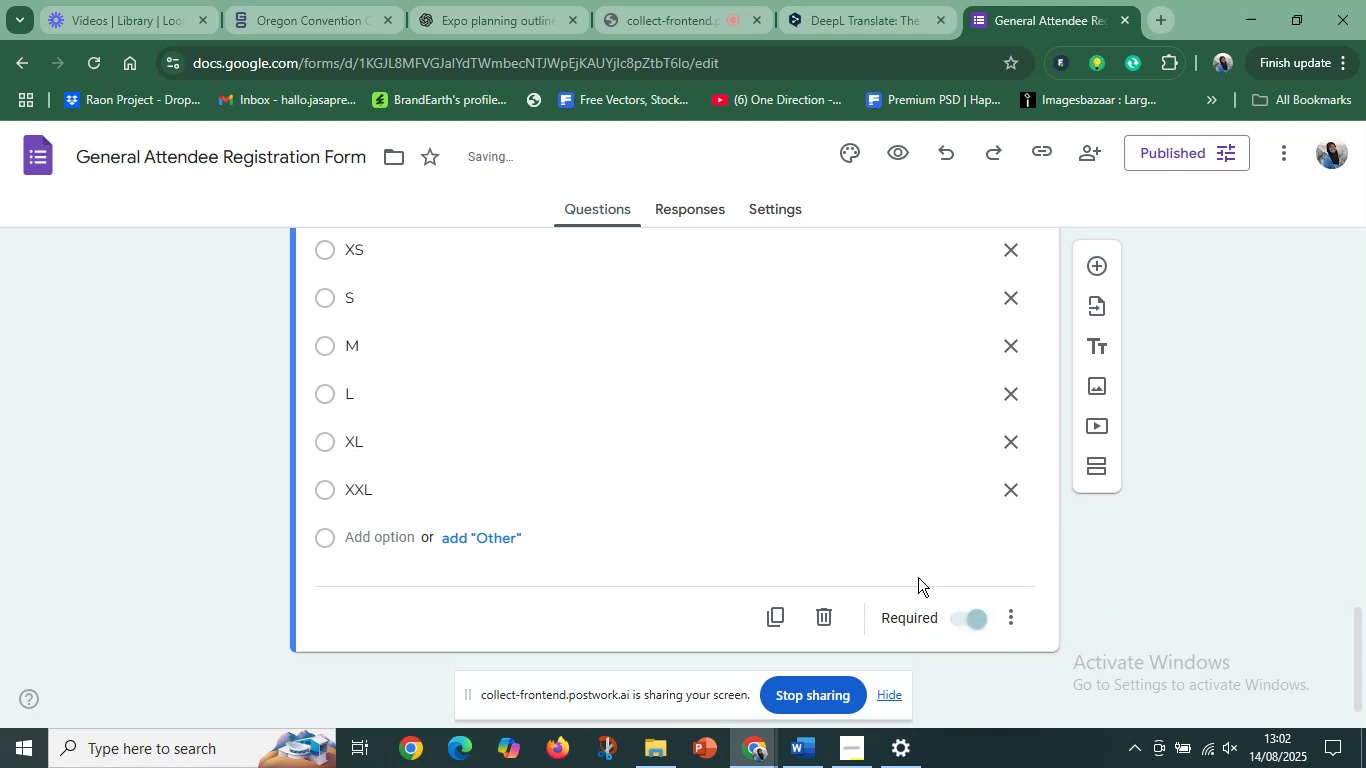 
scroll: coordinate [802, 548], scroll_direction: up, amount: 2.0
 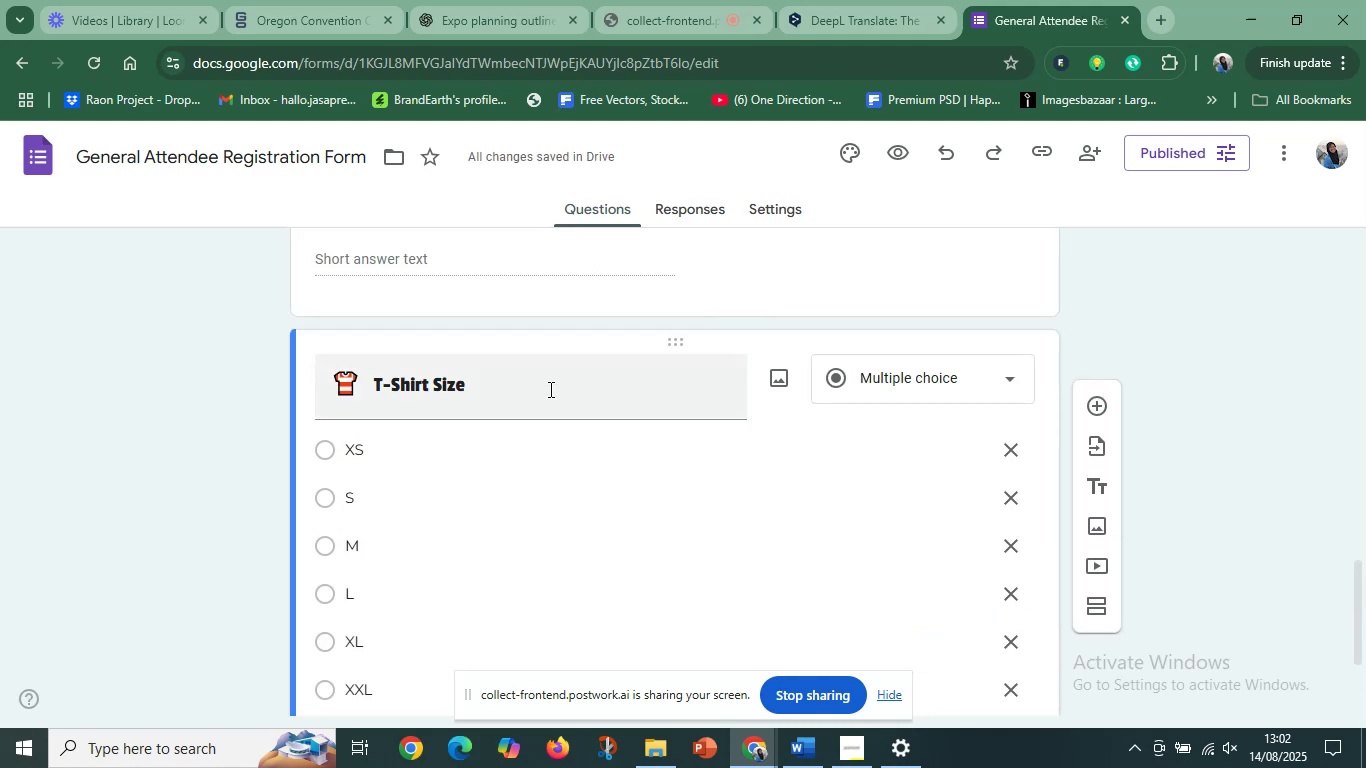 
left_click([545, 388])
 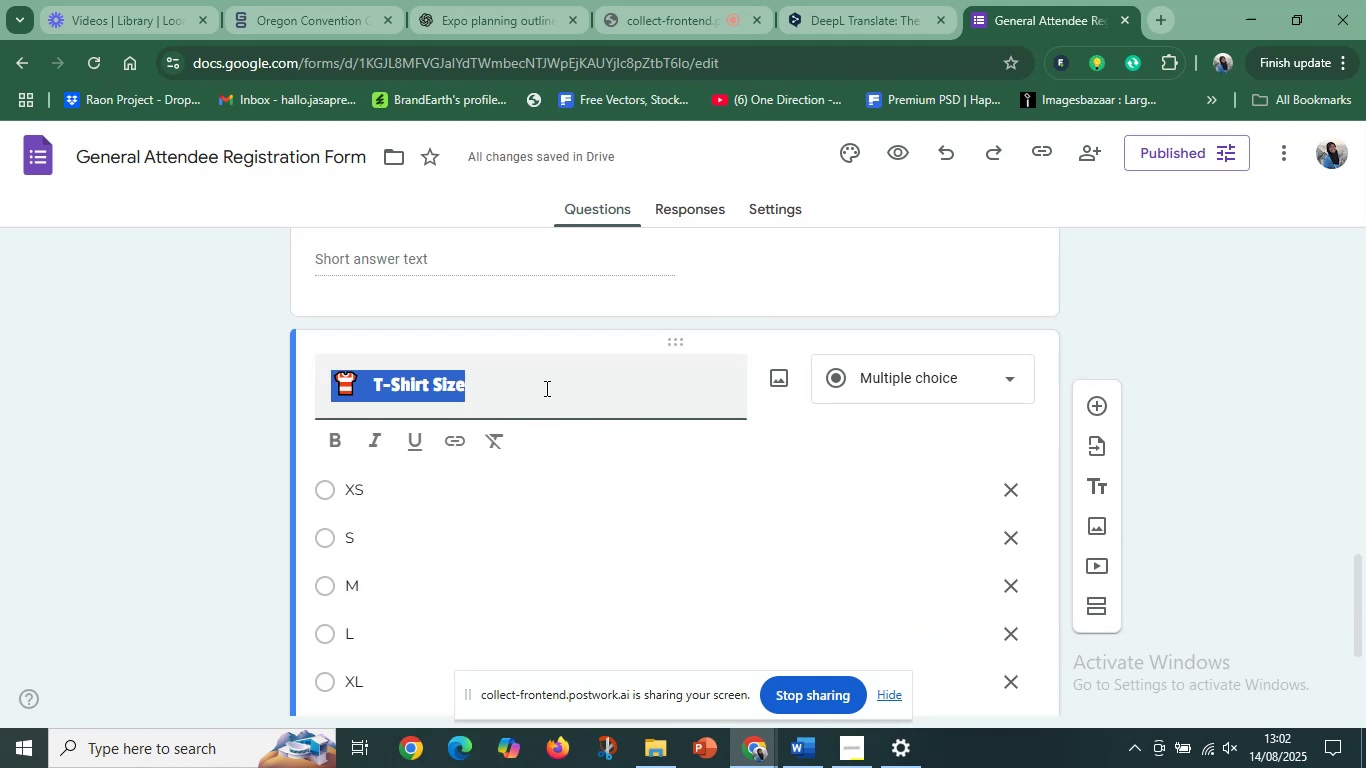 
scroll: coordinate [545, 388], scroll_direction: up, amount: 3.0
 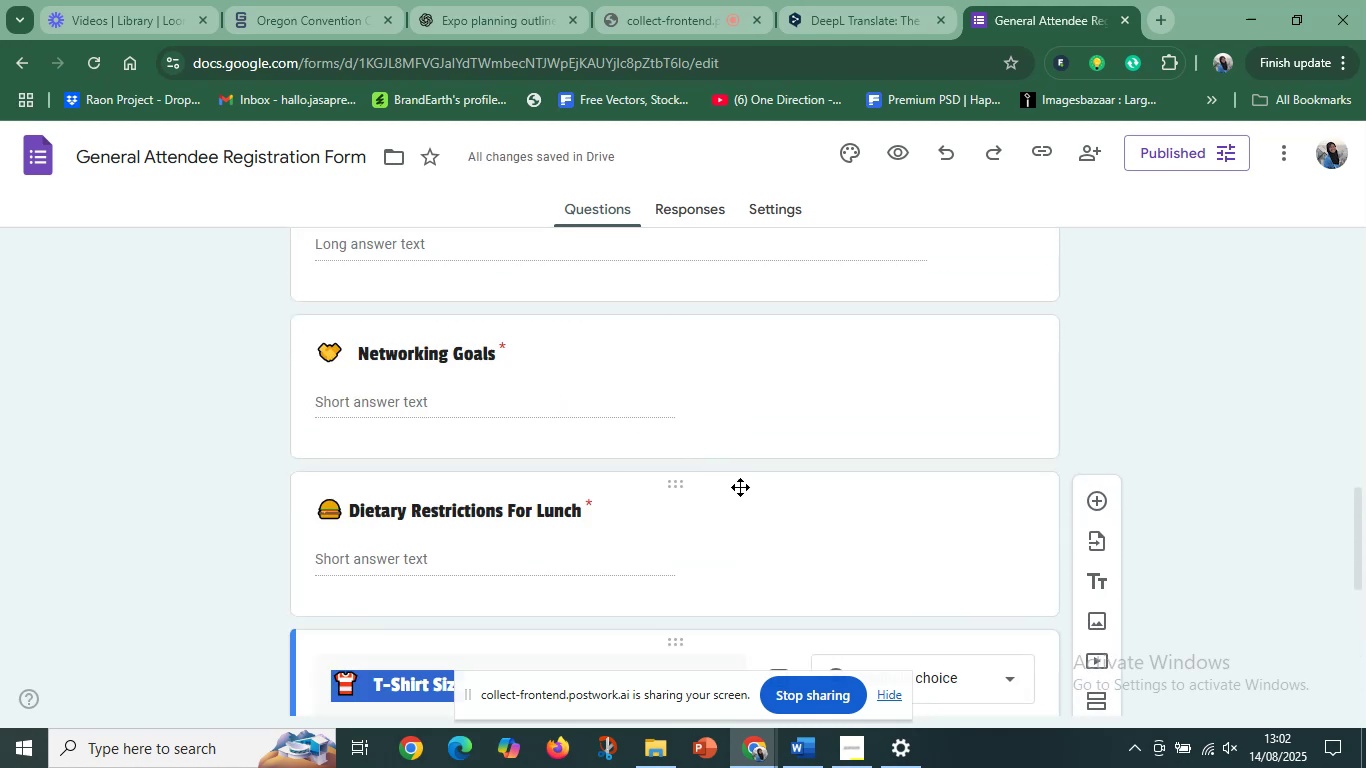 
left_click([759, 509])
 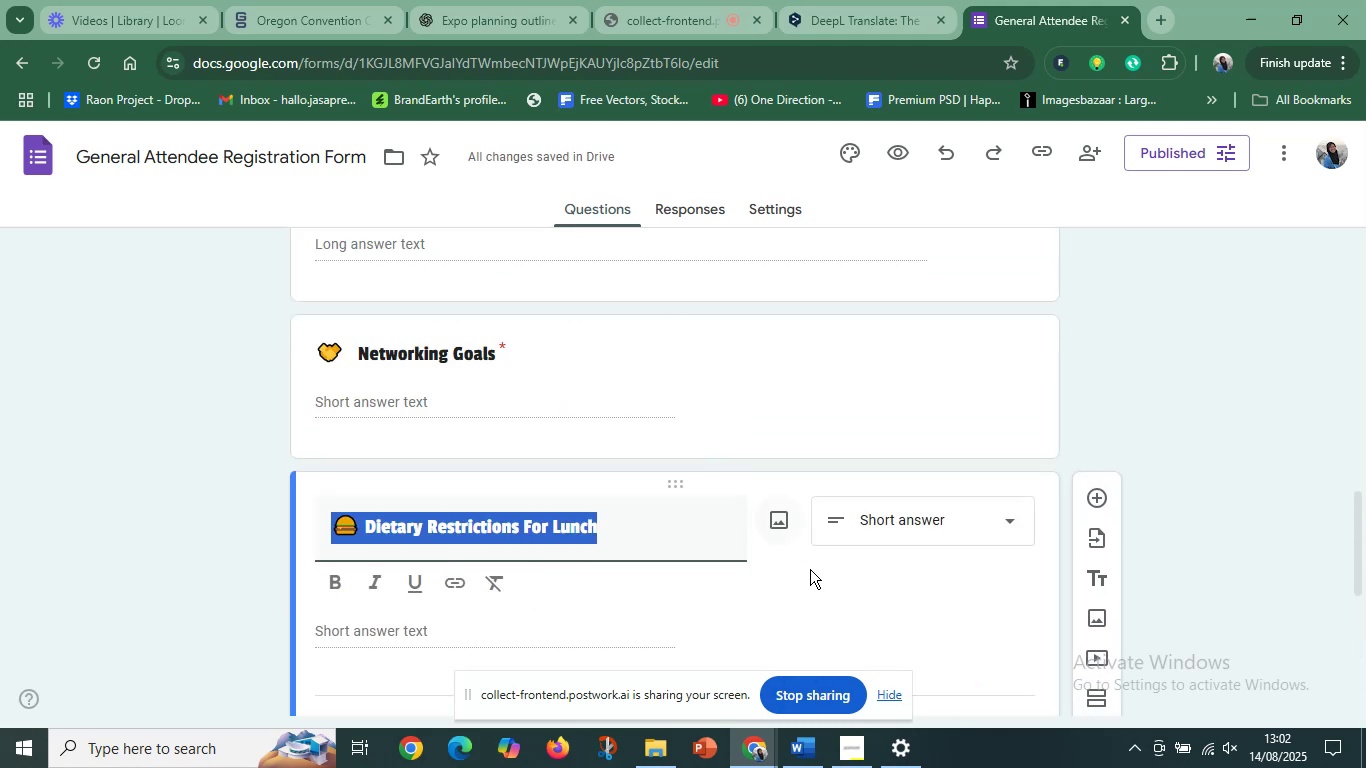 
scroll: coordinate [852, 588], scroll_direction: down, amount: 2.0
 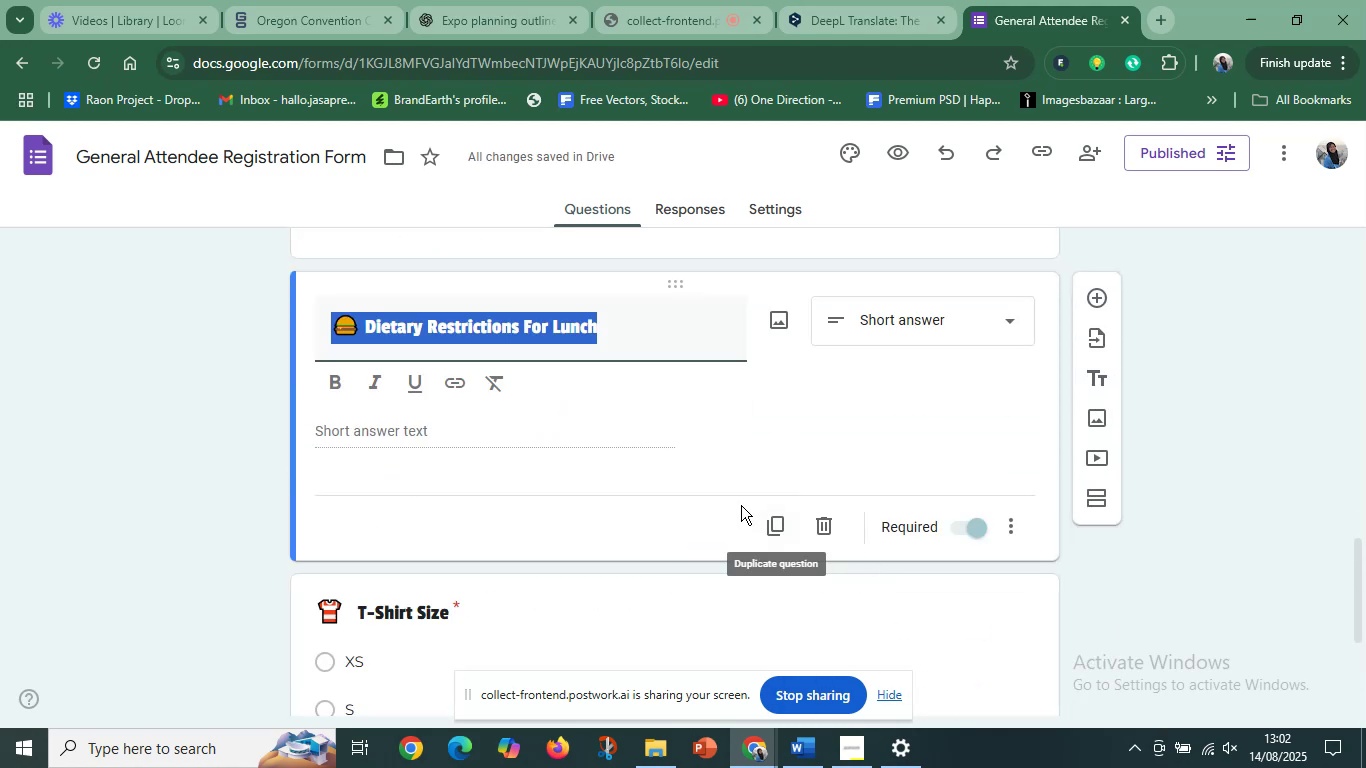 
left_click([897, 422])
 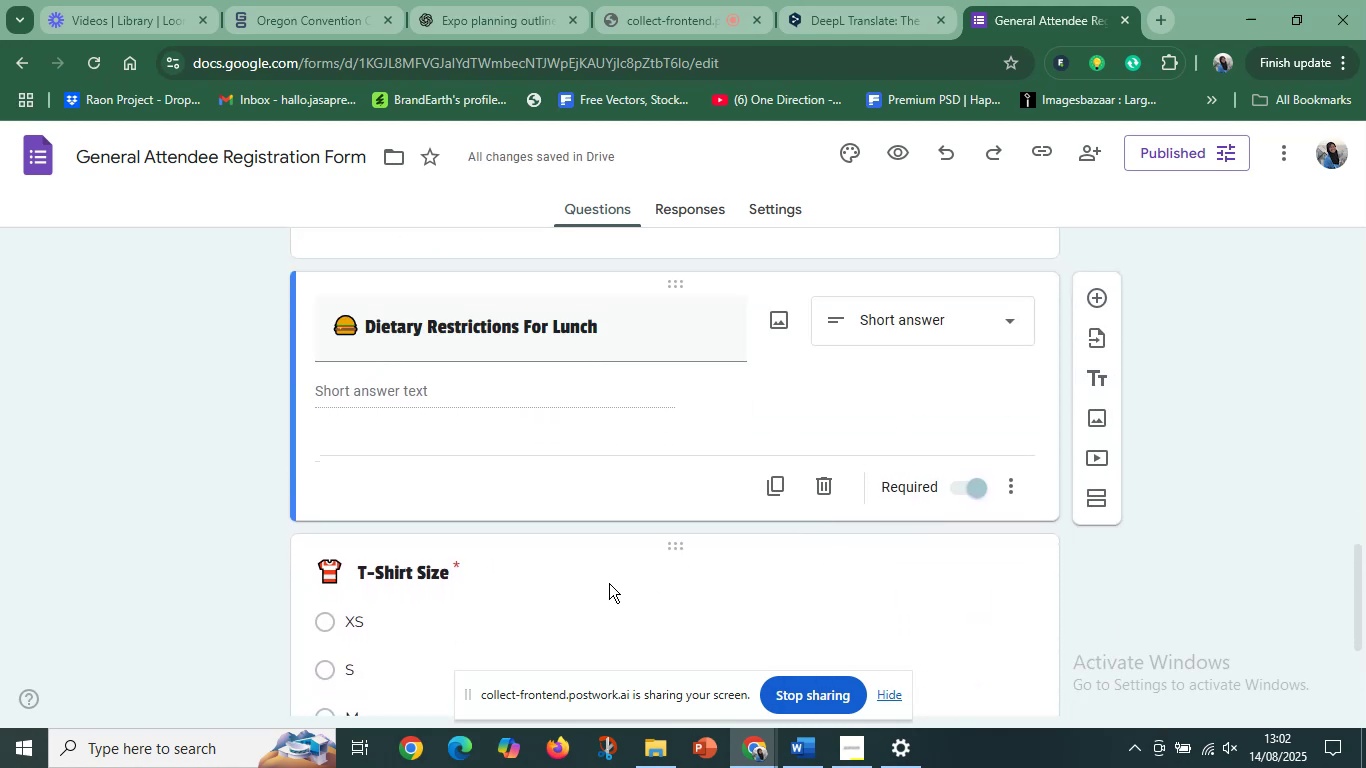 
scroll: coordinate [626, 474], scroll_direction: up, amount: 7.0
 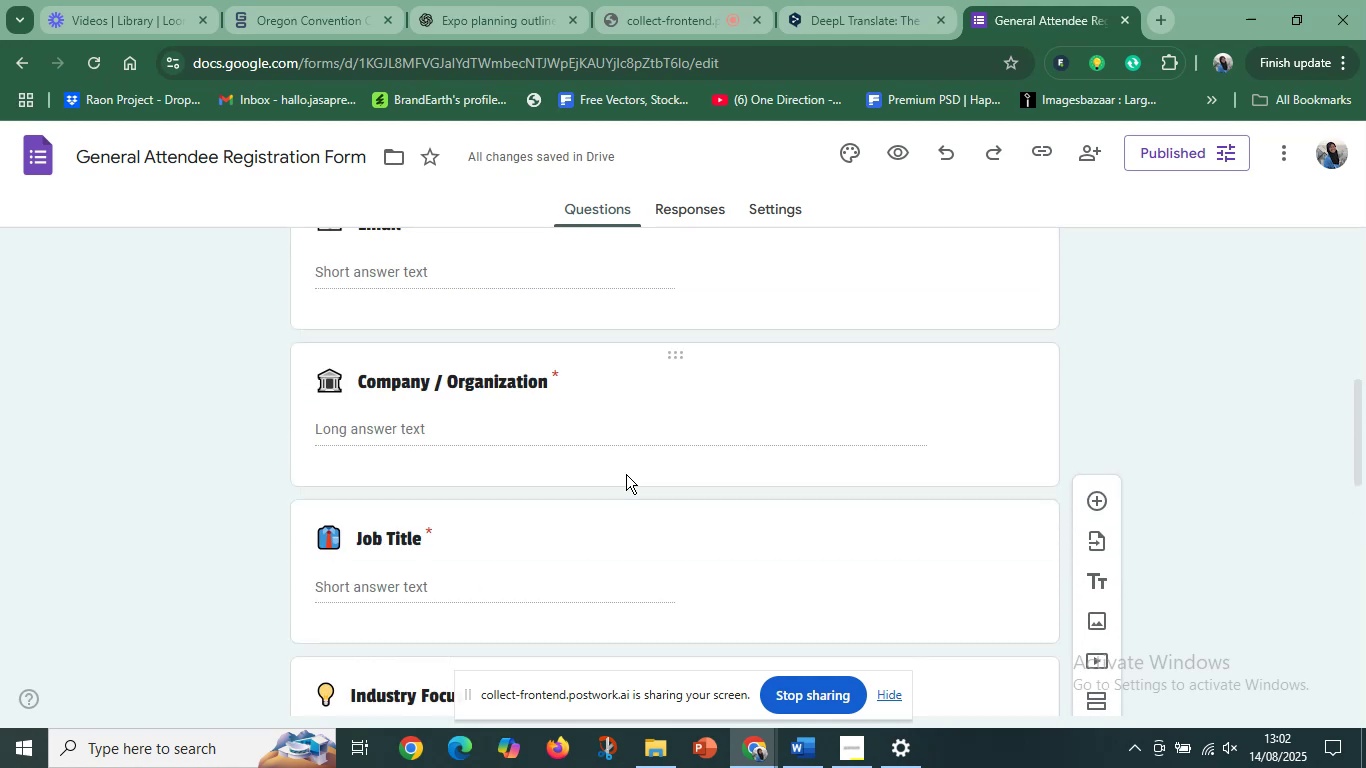 
scroll: coordinate [626, 474], scroll_direction: down, amount: 1.0
 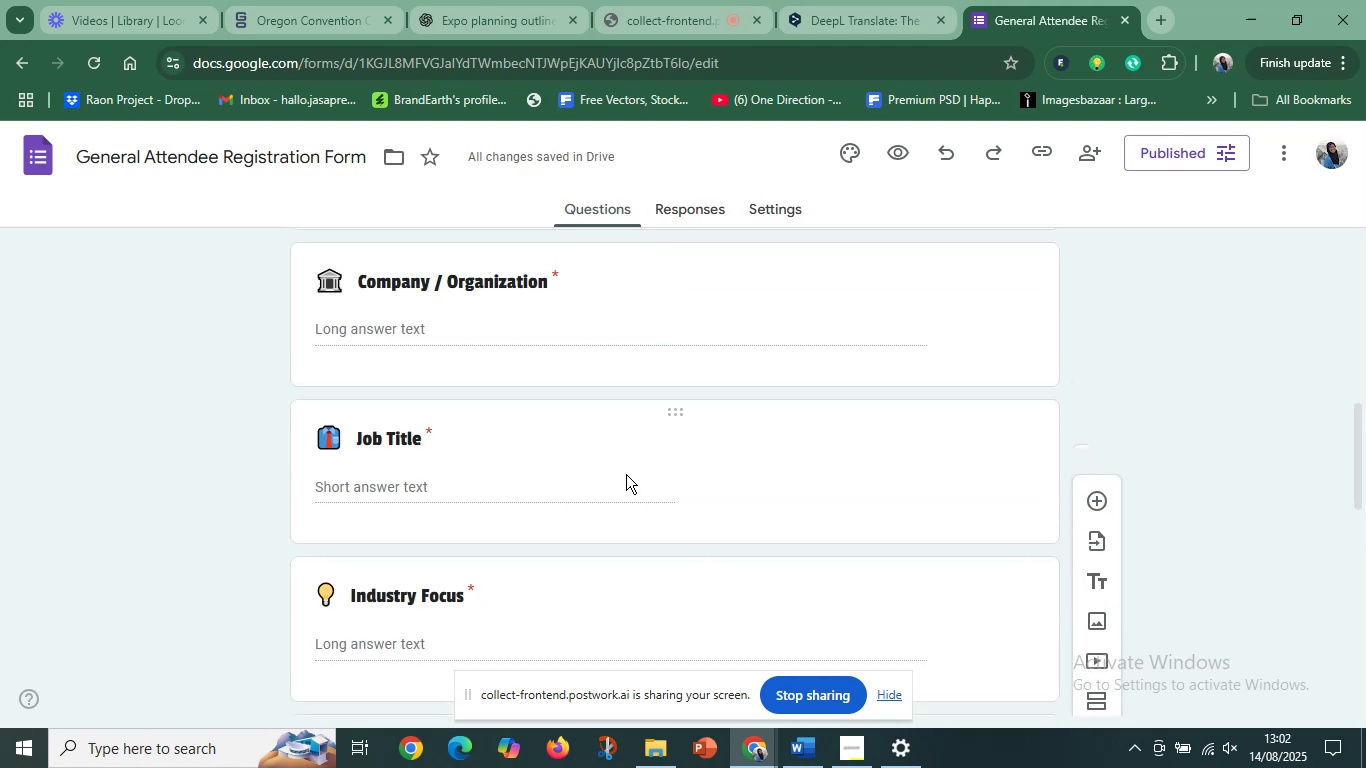 
scroll: coordinate [626, 474], scroll_direction: up, amount: 4.0
 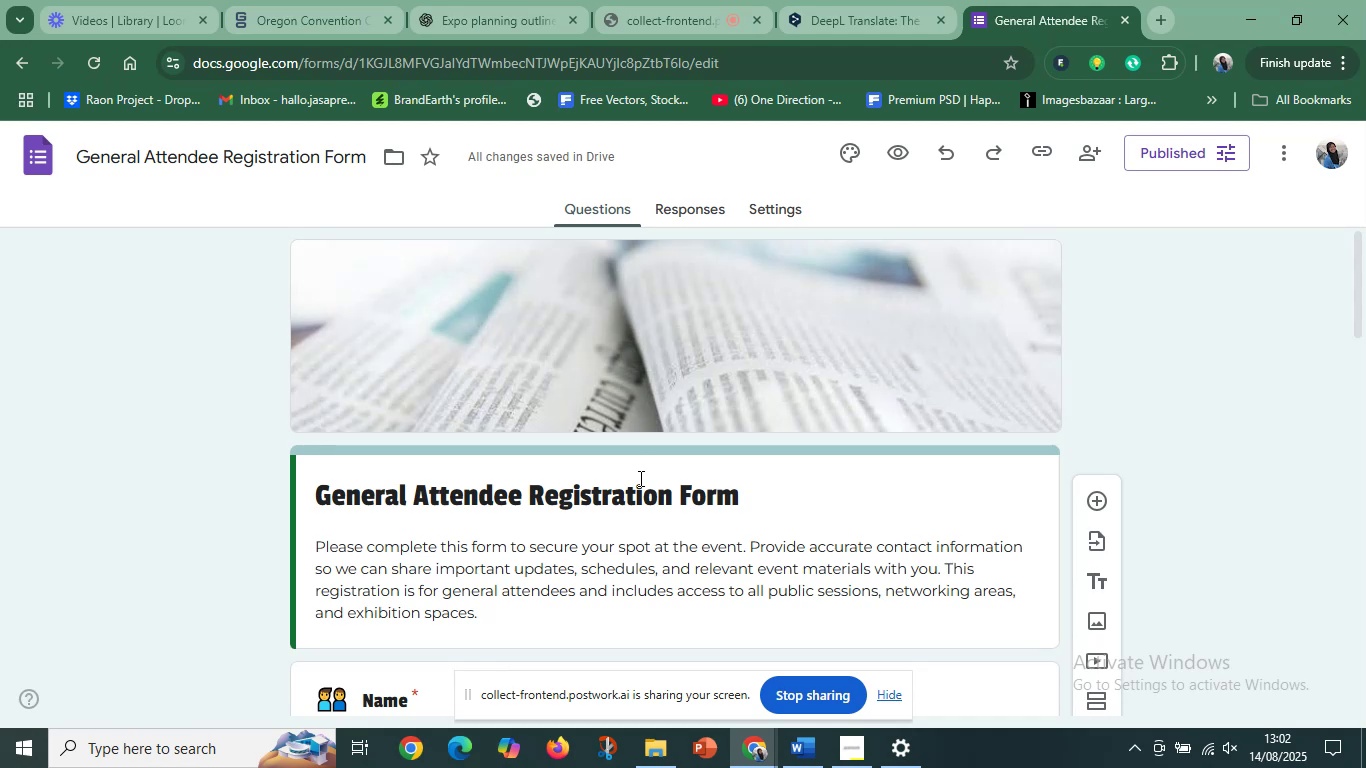 
wait(10.0)
 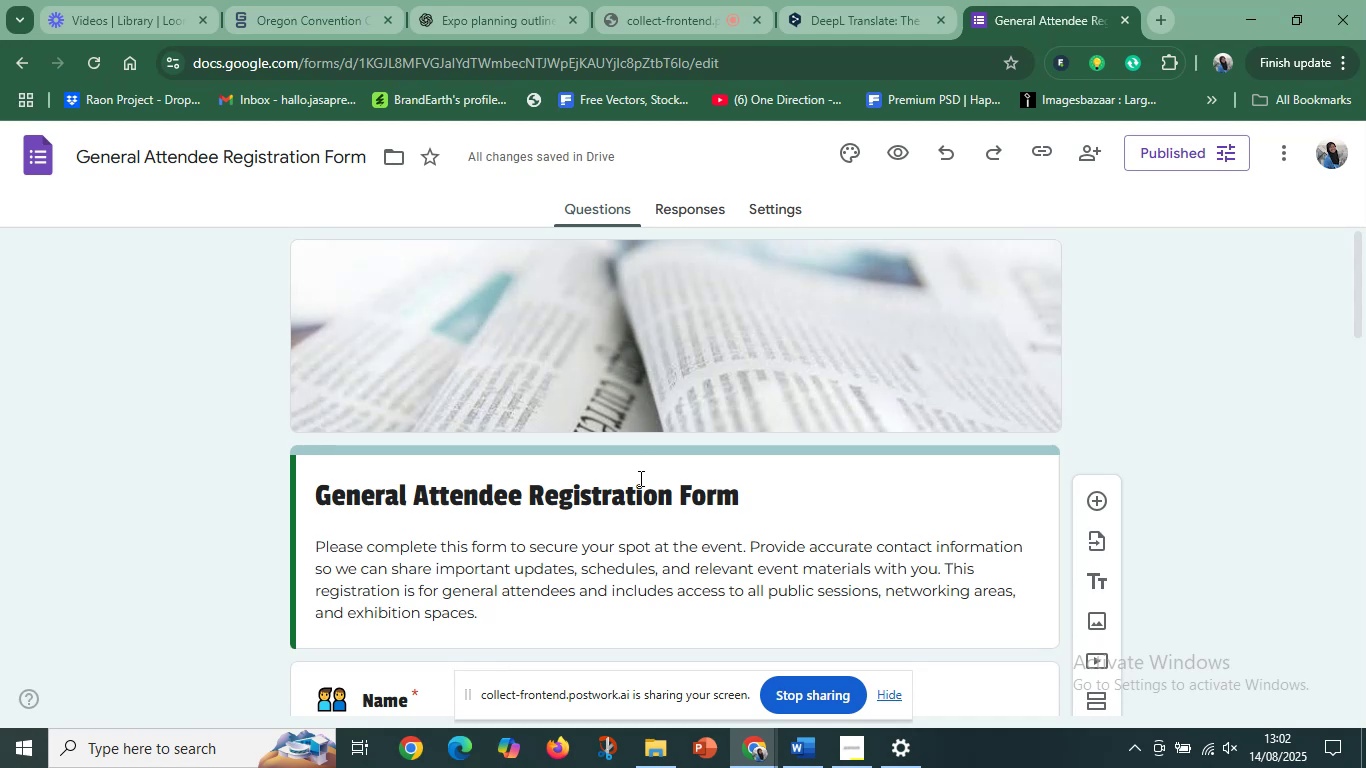 
scroll: coordinate [529, 487], scroll_direction: down, amount: 16.0
 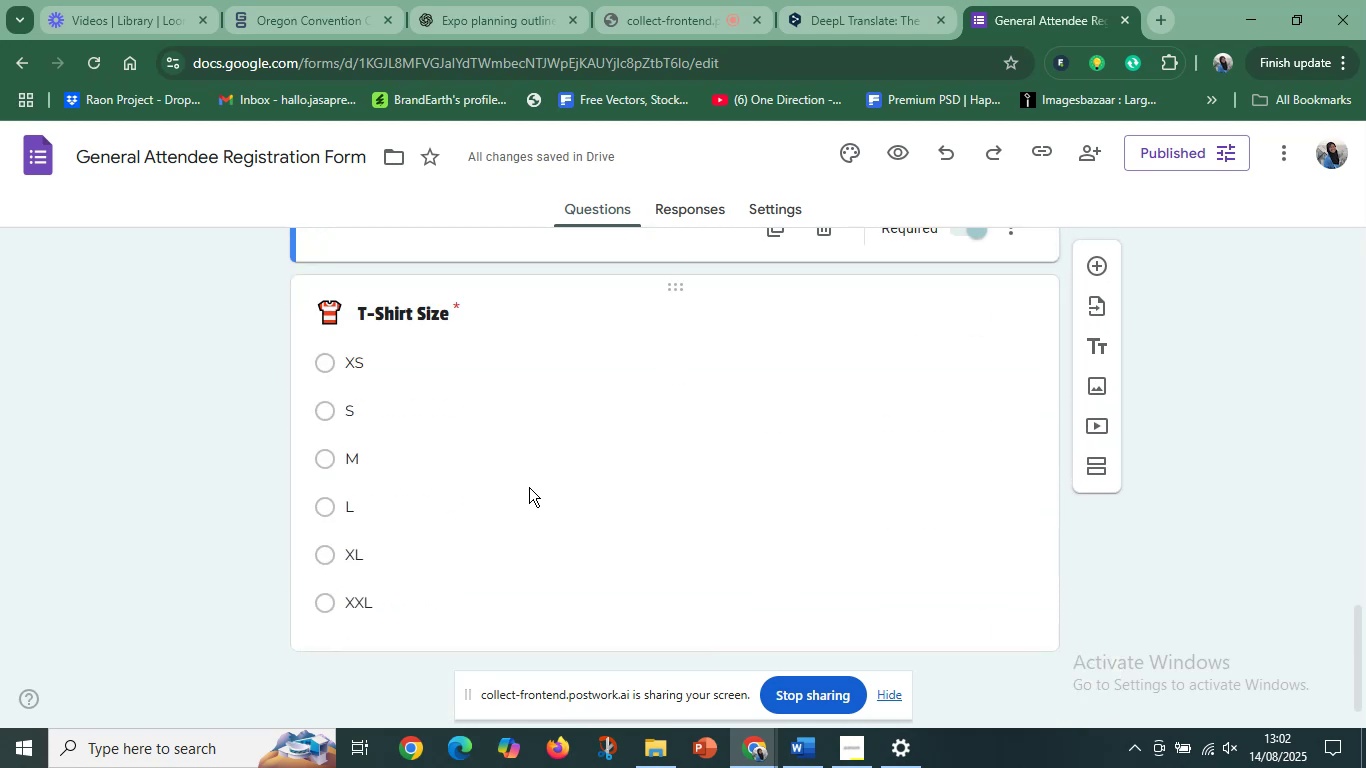 
scroll: coordinate [529, 487], scroll_direction: up, amount: 2.0
 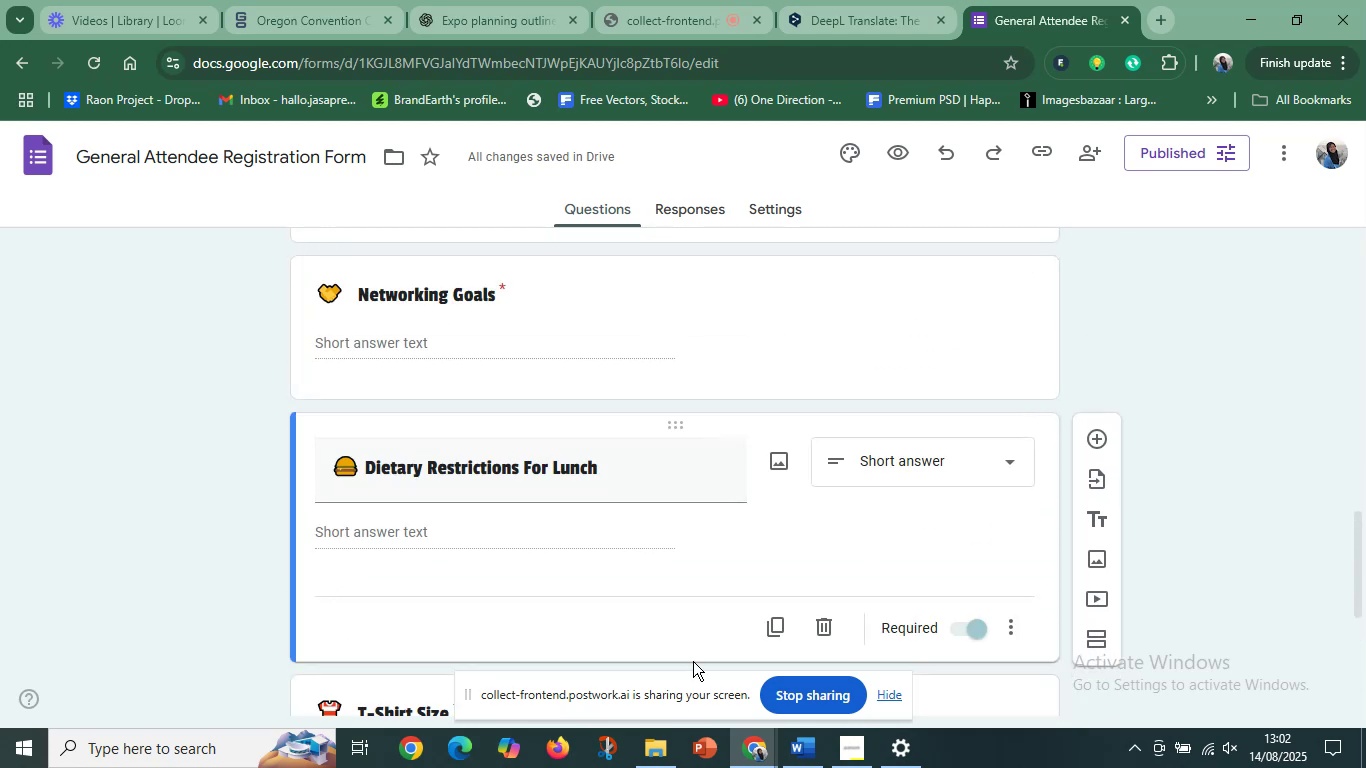 
left_click([819, 753])
 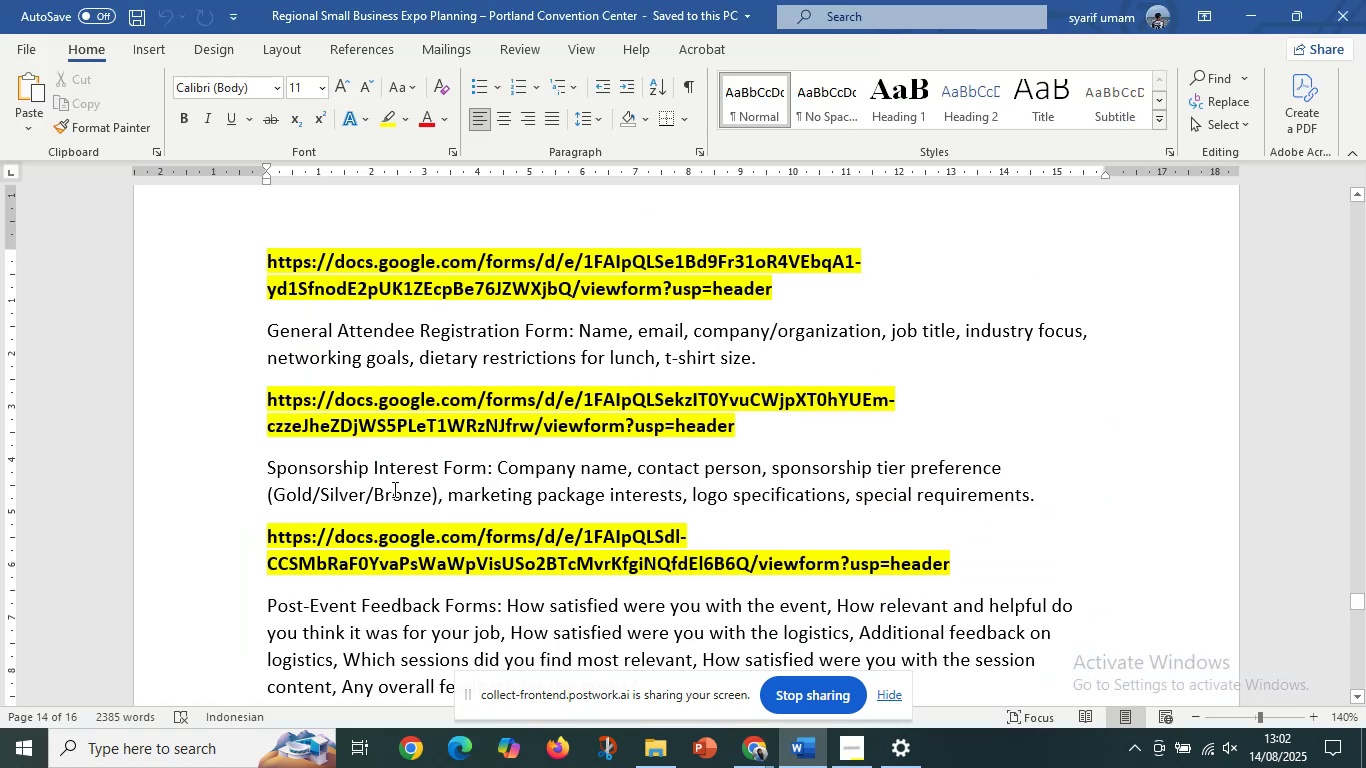 
left_click([374, 479])
 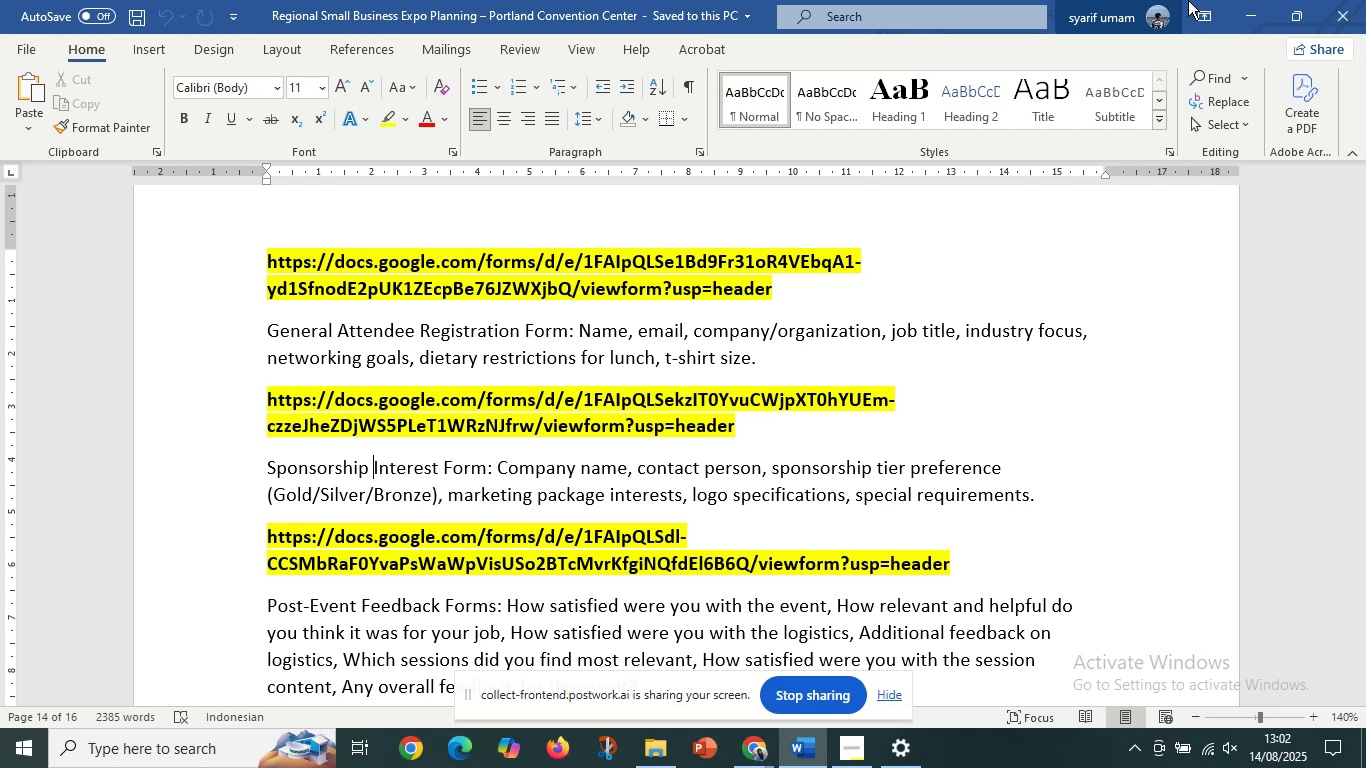 
left_click([1245, 0])
 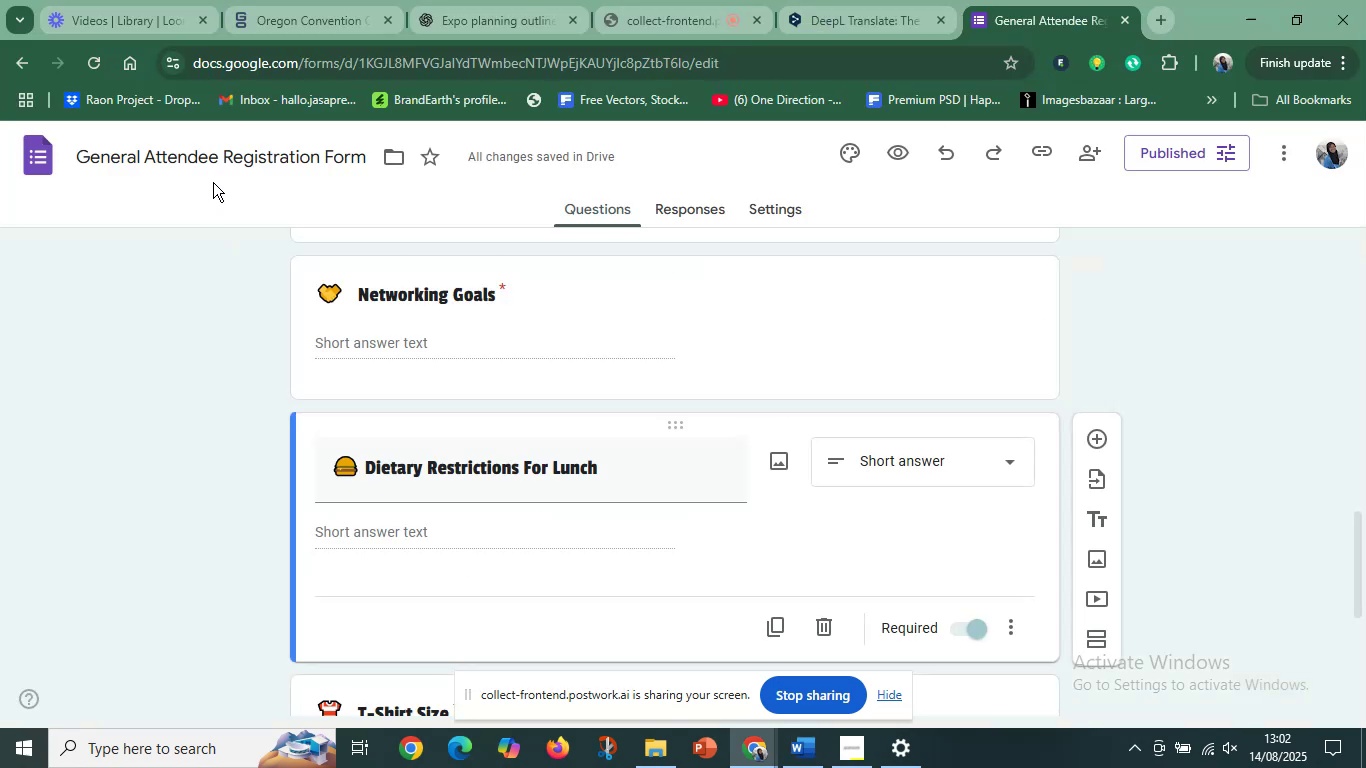 
left_click([226, 171])
 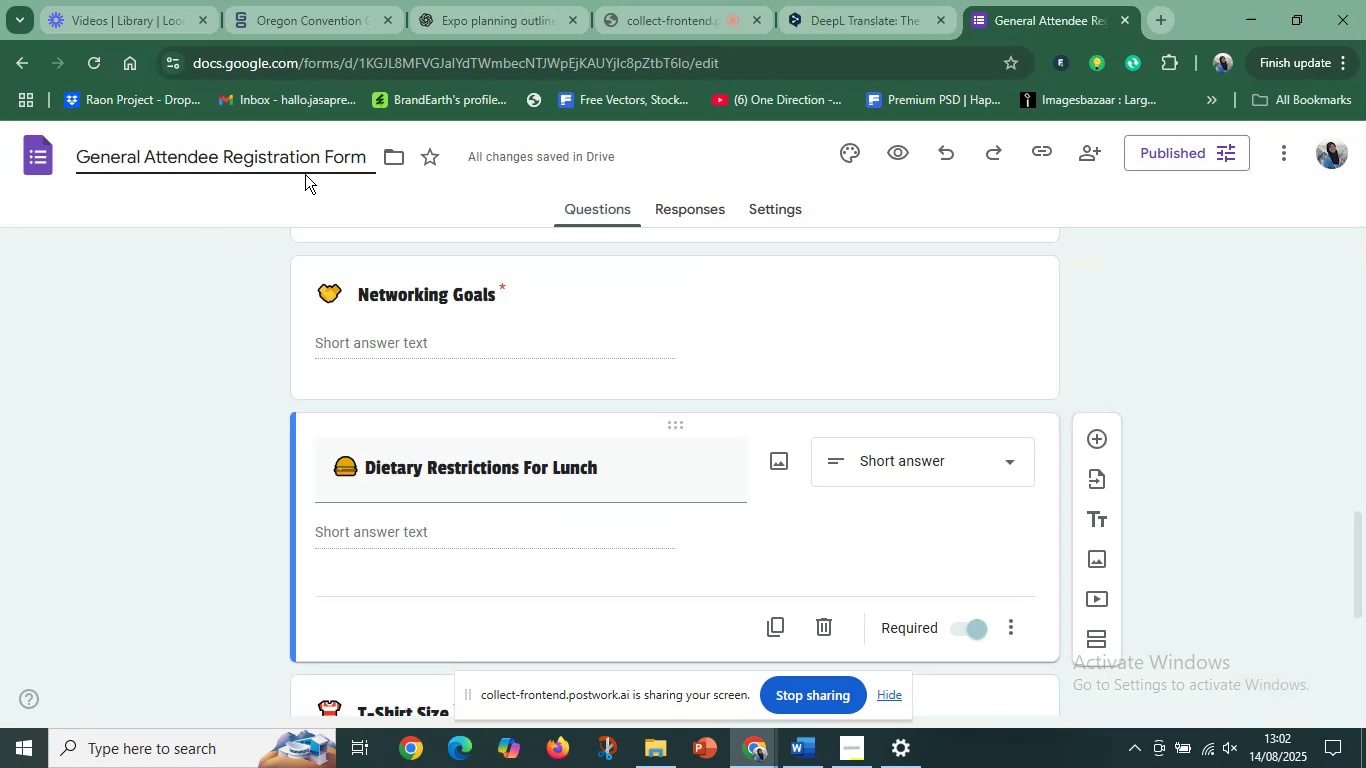 
left_click([323, 181])
 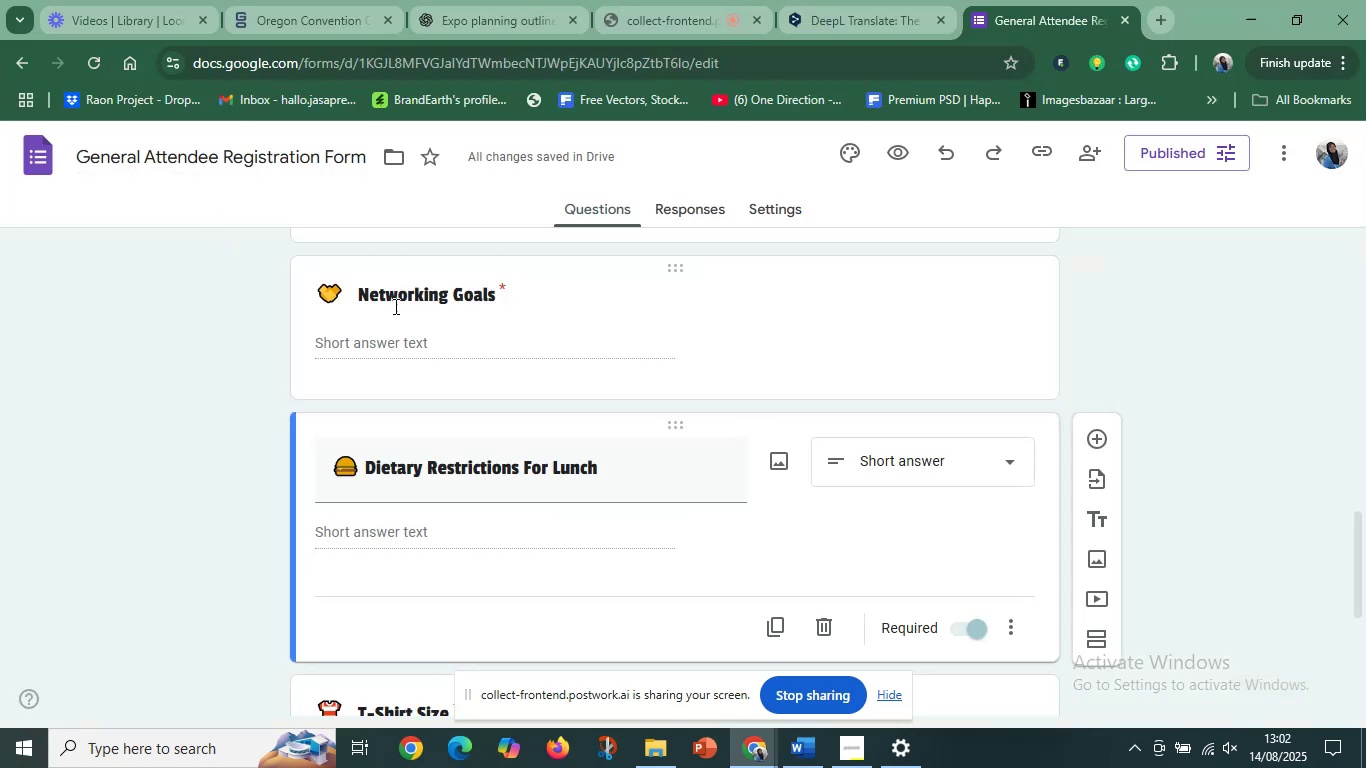 
scroll: coordinate [586, 416], scroll_direction: up, amount: 16.0
 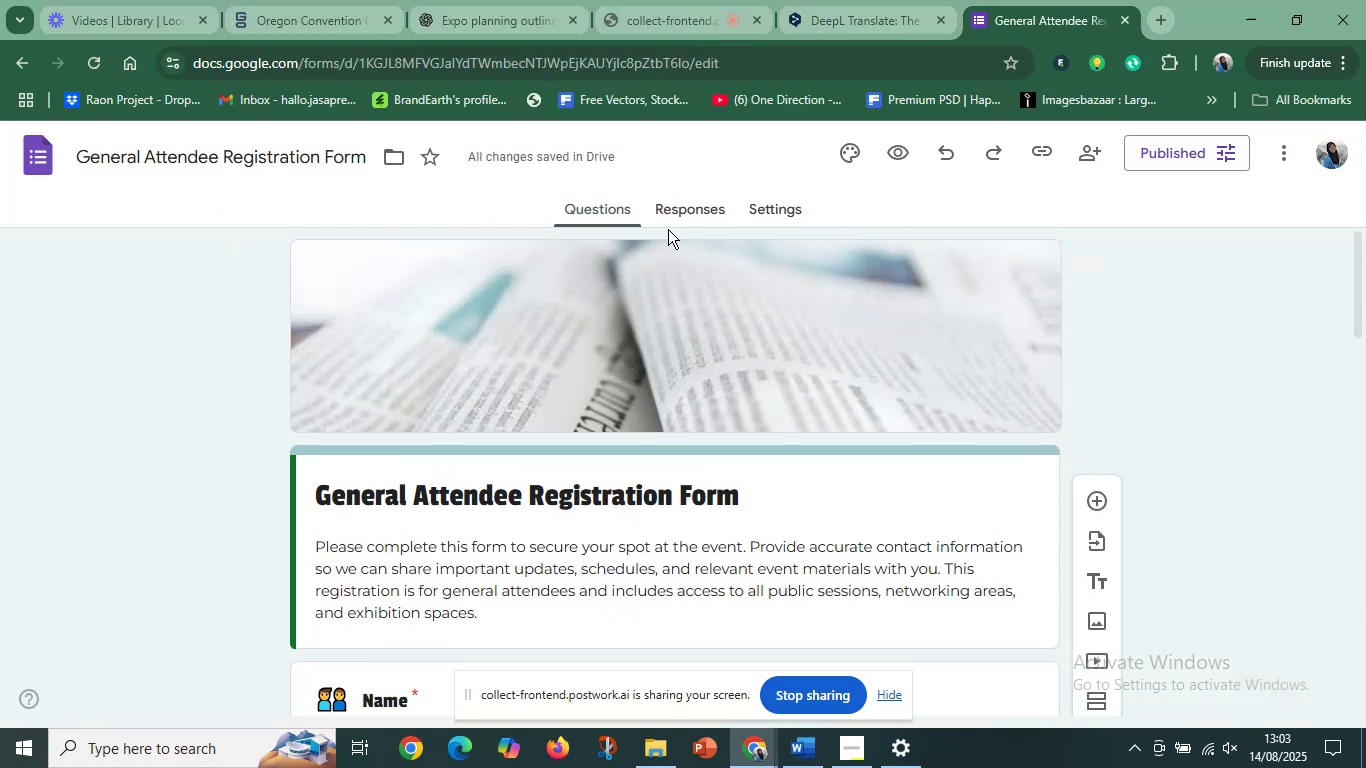 
left_click([761, 210])
 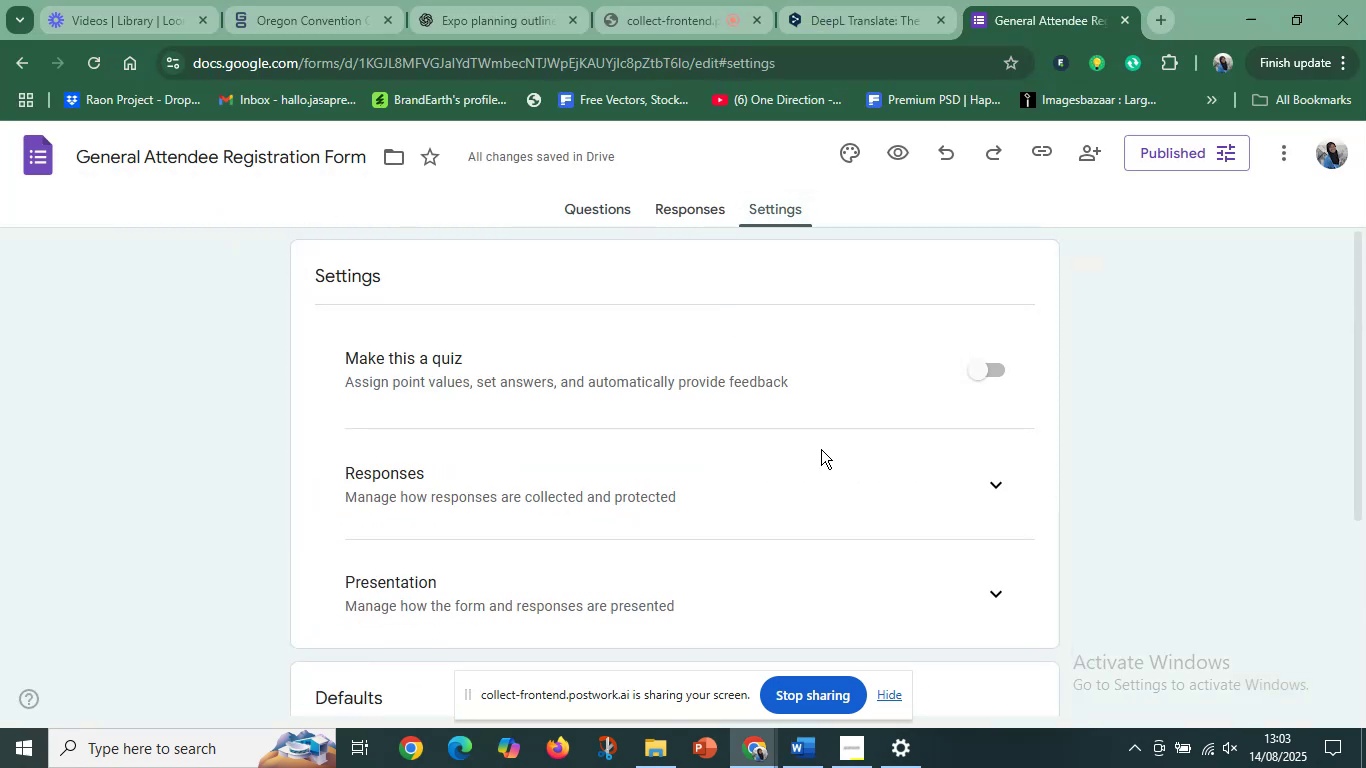 
scroll: coordinate [821, 456], scroll_direction: down, amount: 2.0
 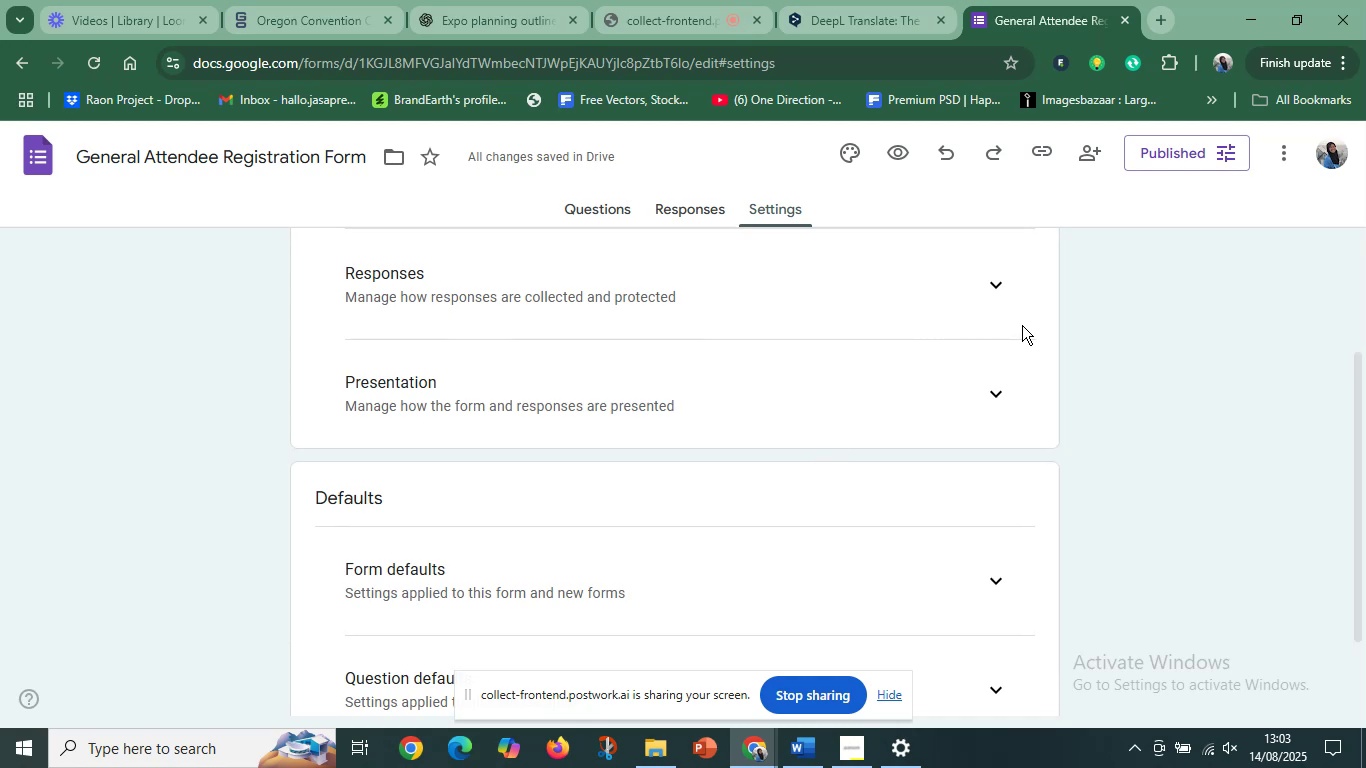 
scroll: coordinate [810, 442], scroll_direction: up, amount: 1.0
 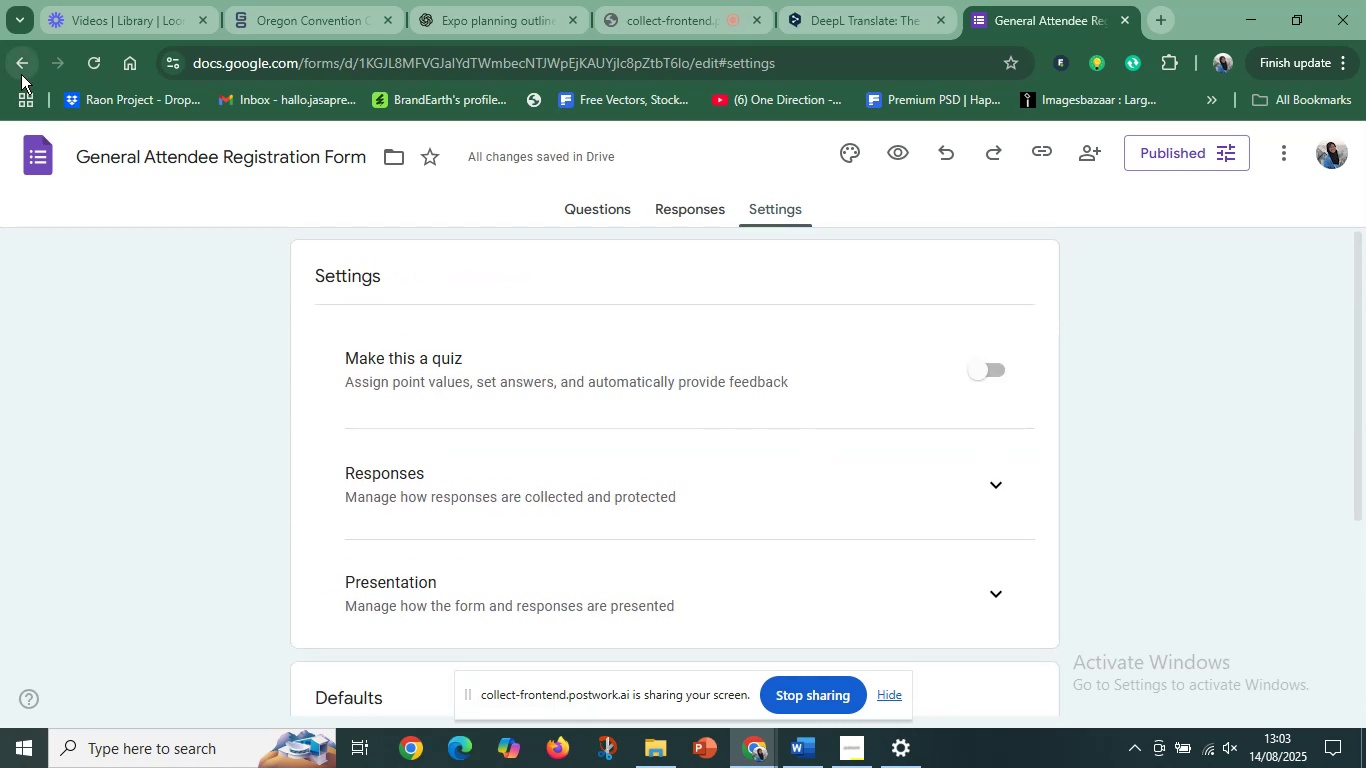 
left_click([19, 66])
 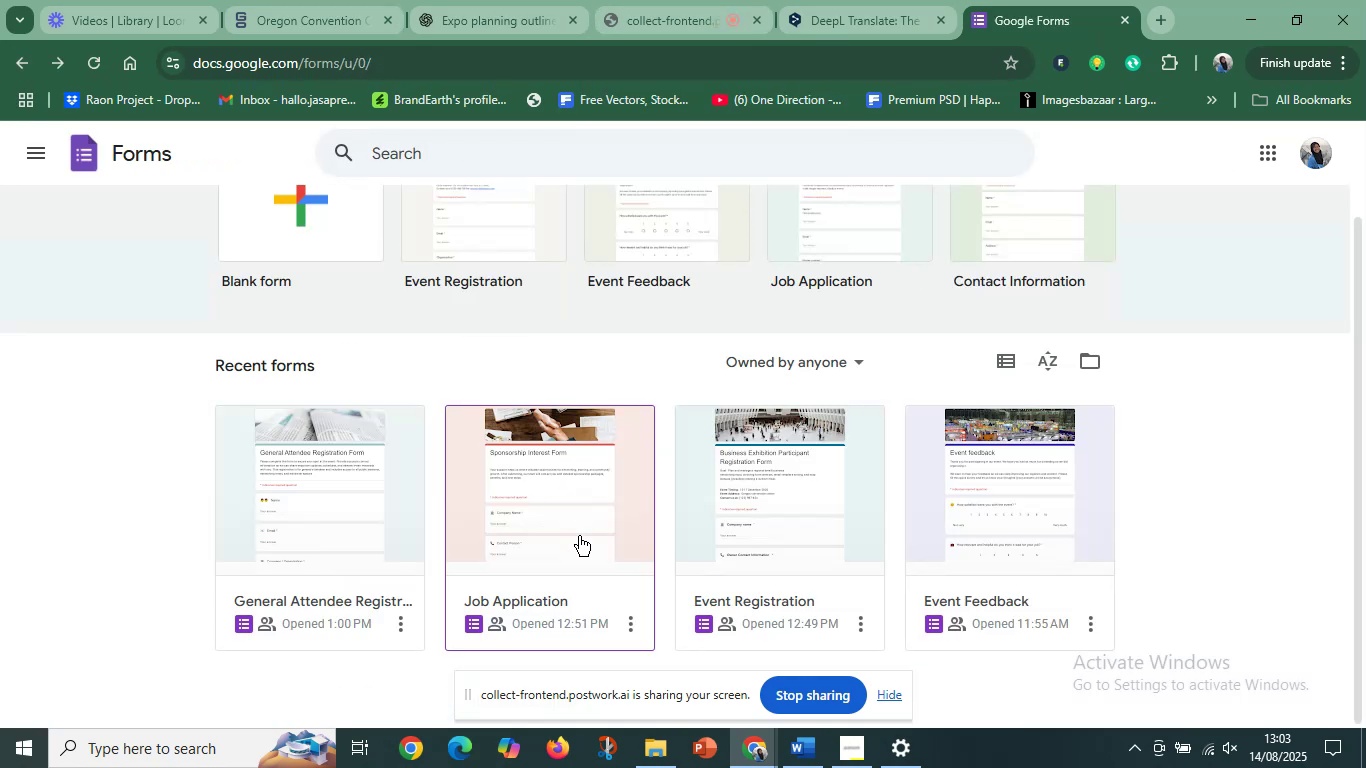 
left_click([545, 504])
 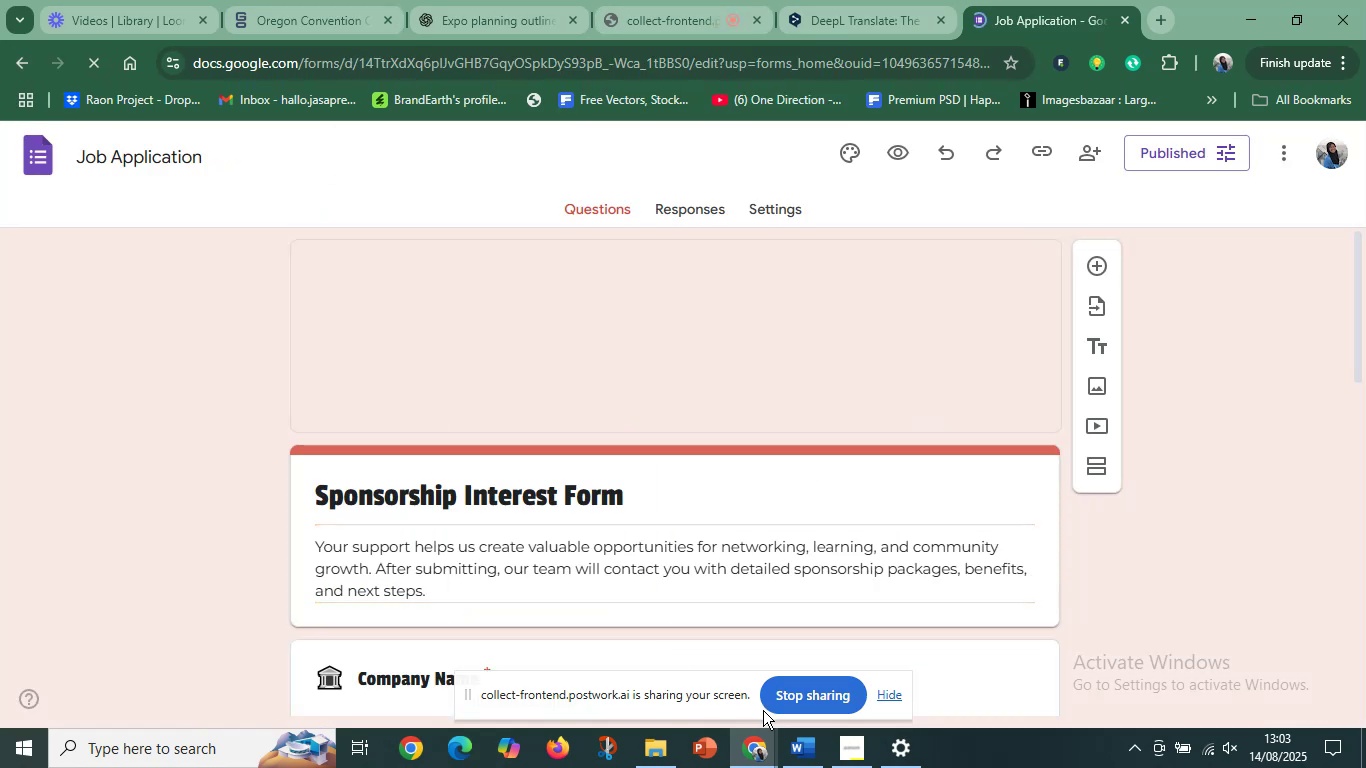 
left_click([798, 751])
 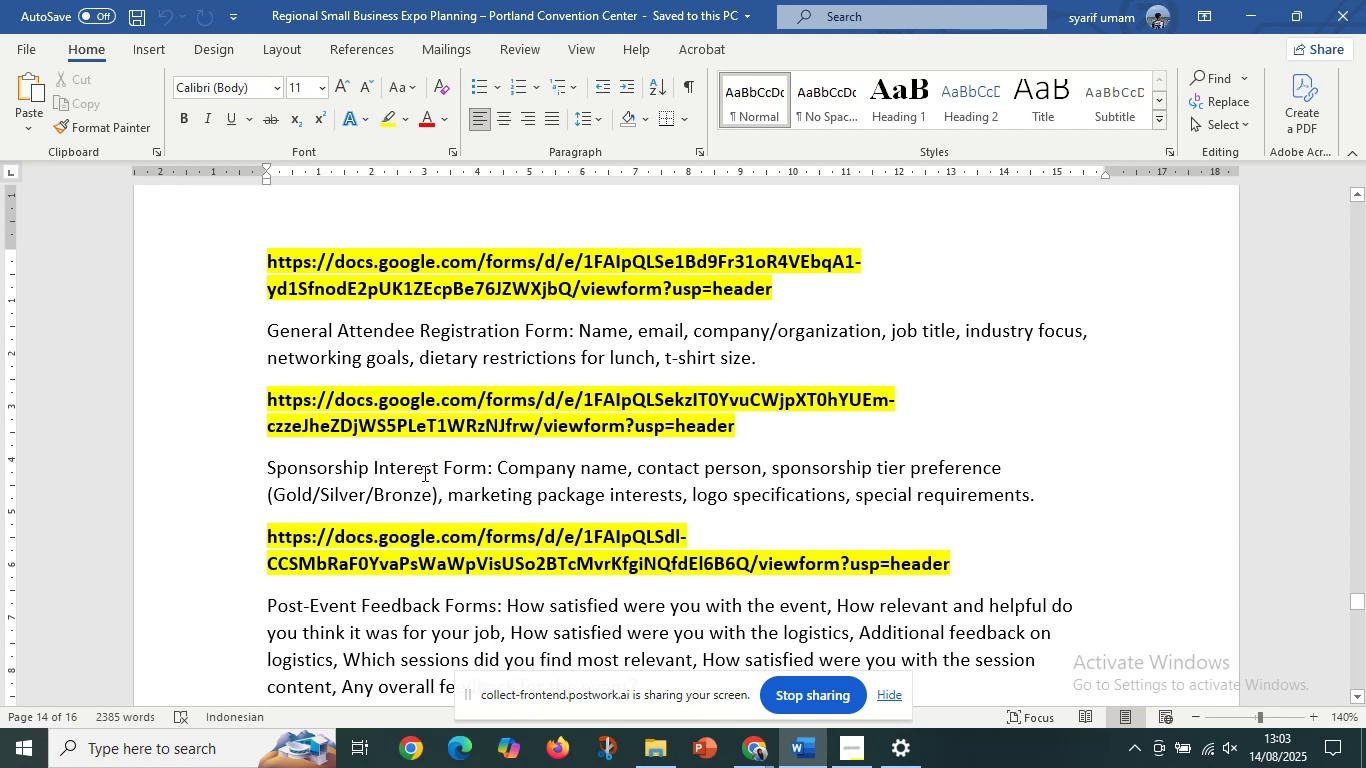 
scroll: coordinate [419, 475], scroll_direction: up, amount: 4.0
 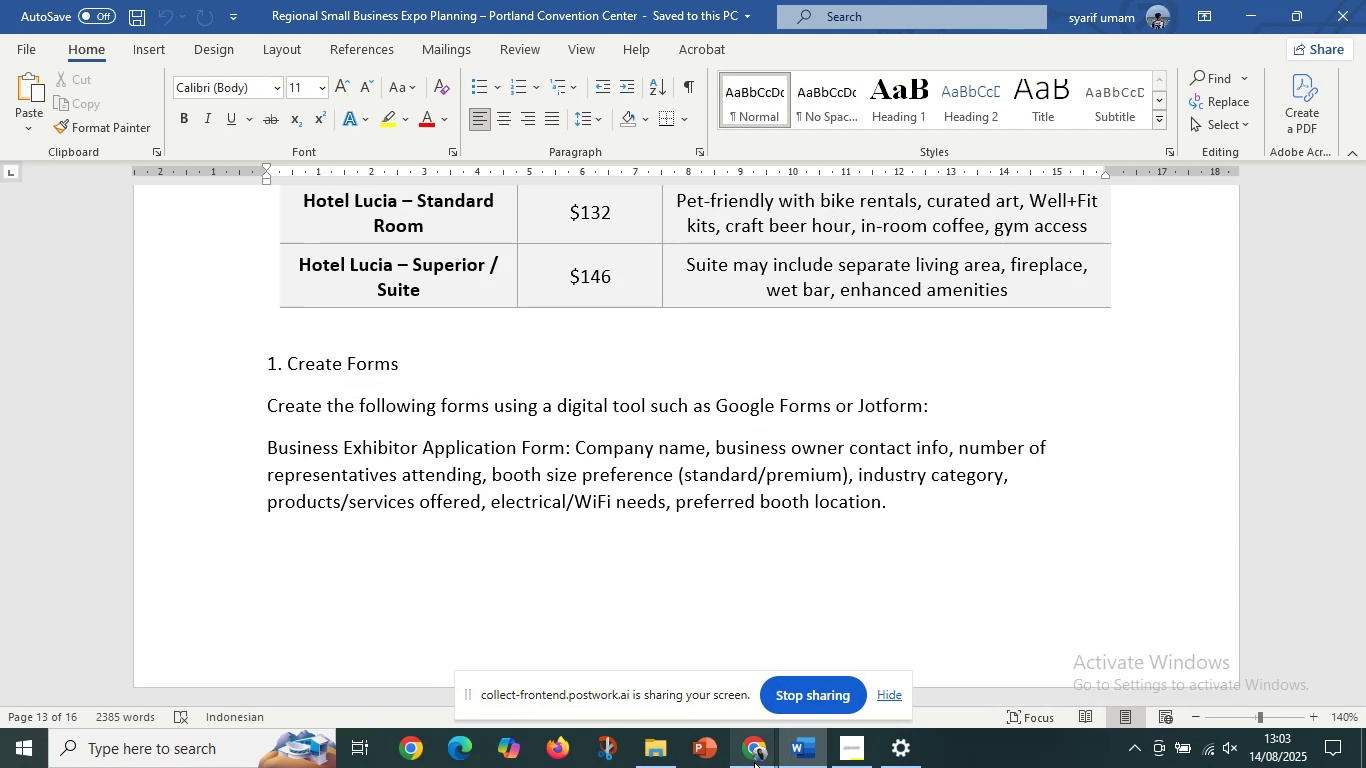 
left_click([655, 696])
 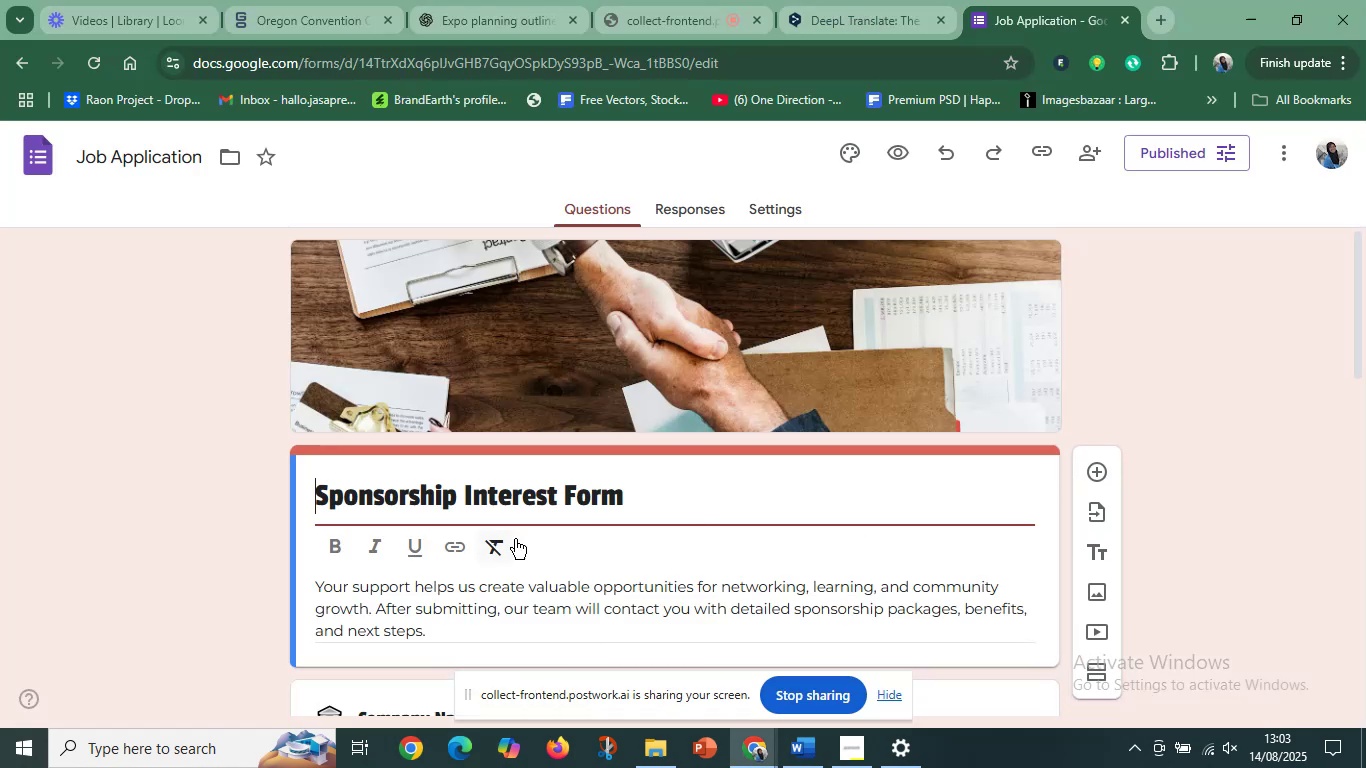 
scroll: coordinate [544, 545], scroll_direction: down, amount: 1.0
 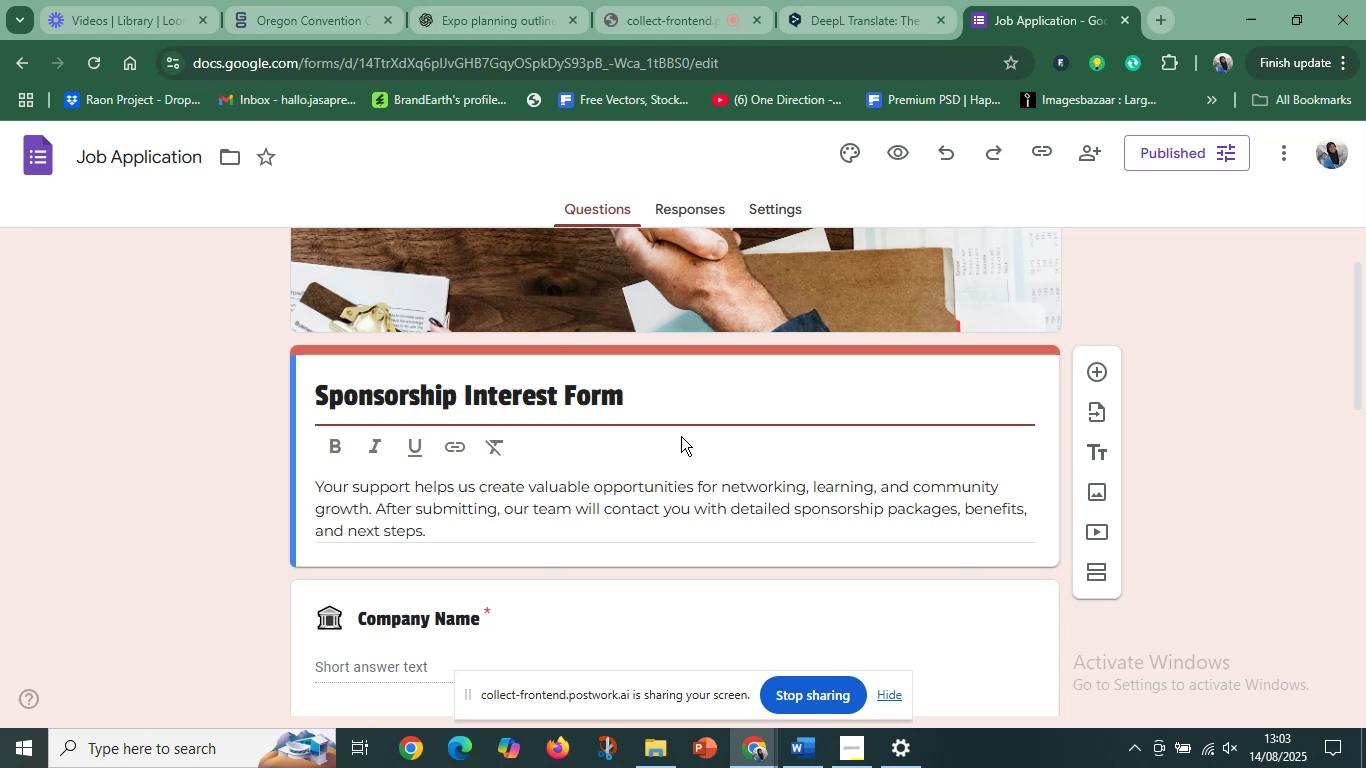 
left_click([623, 389])
 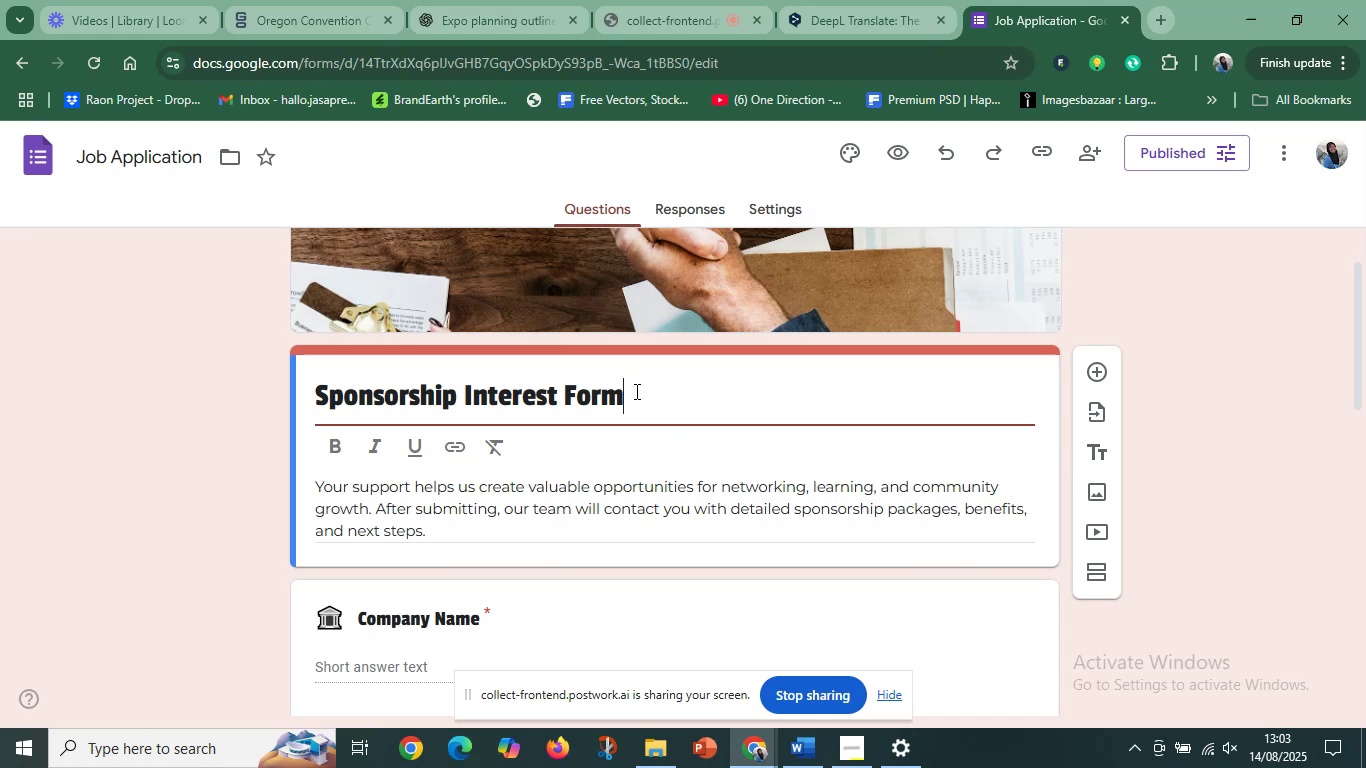 
left_click_drag(start_coordinate=[636, 391], to_coordinate=[304, 384])
 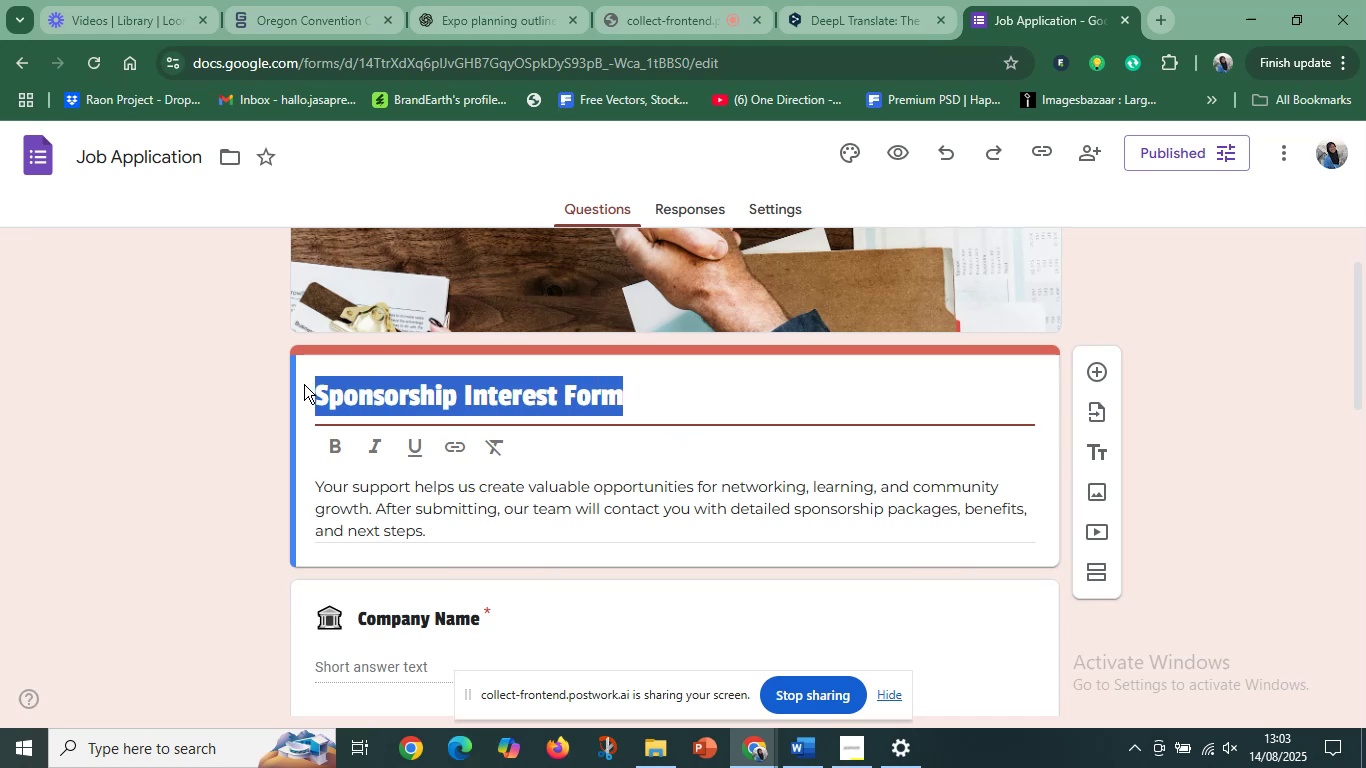 
key(Control+C)
 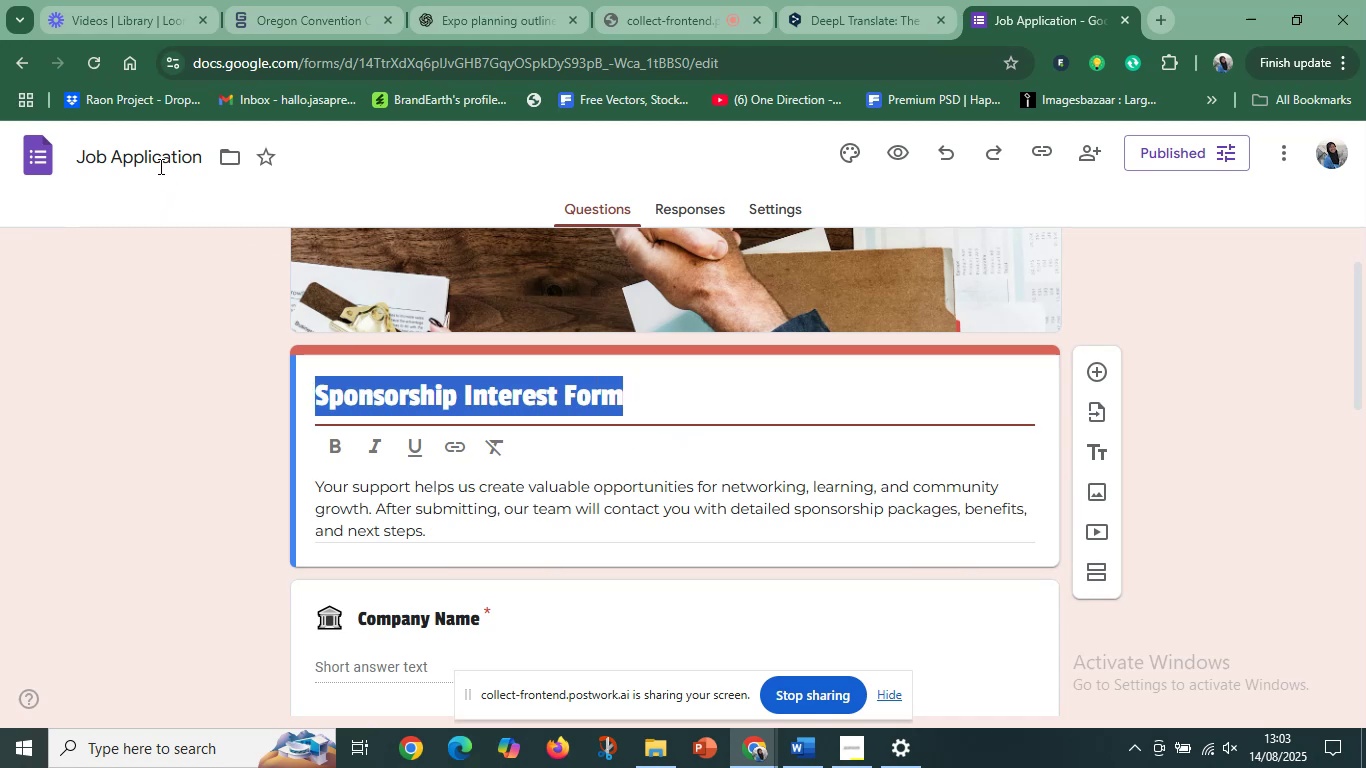 
left_click([160, 164])
 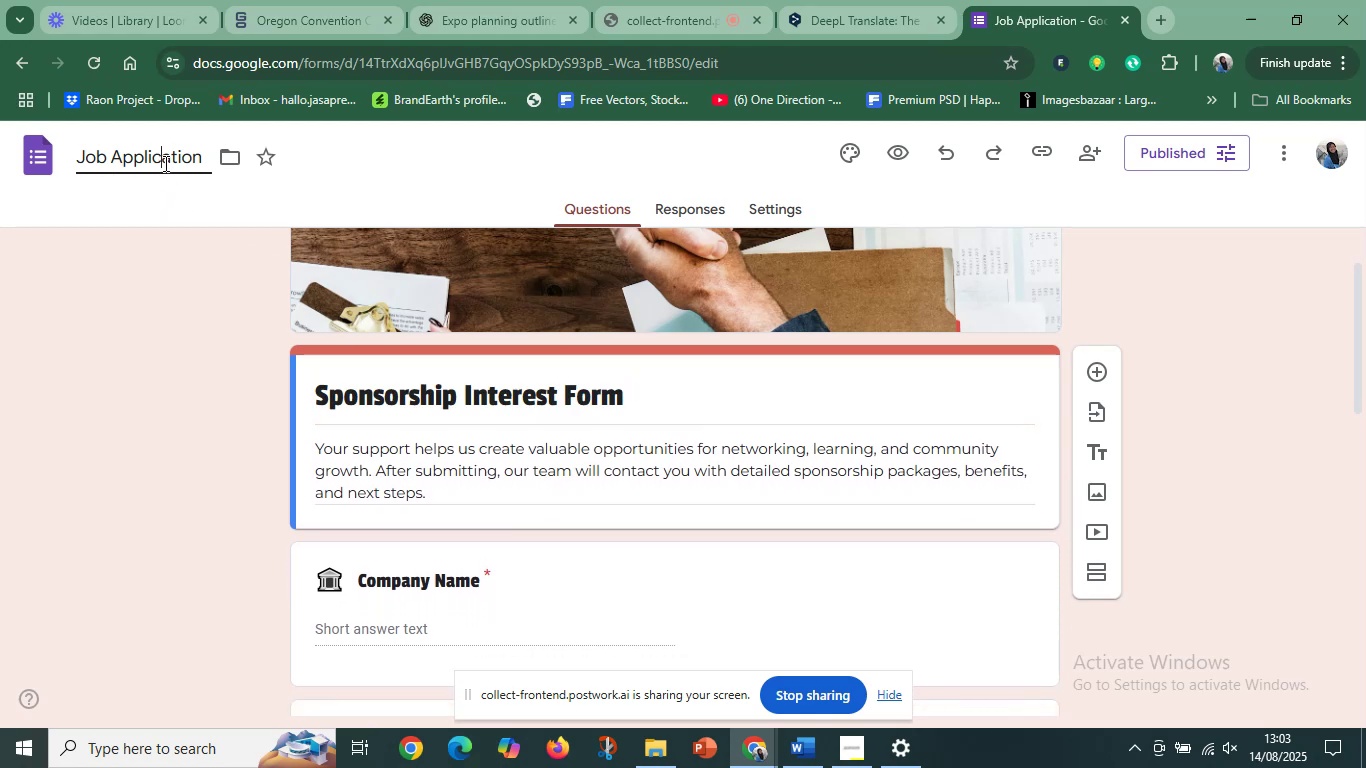 
key(Control+A)
 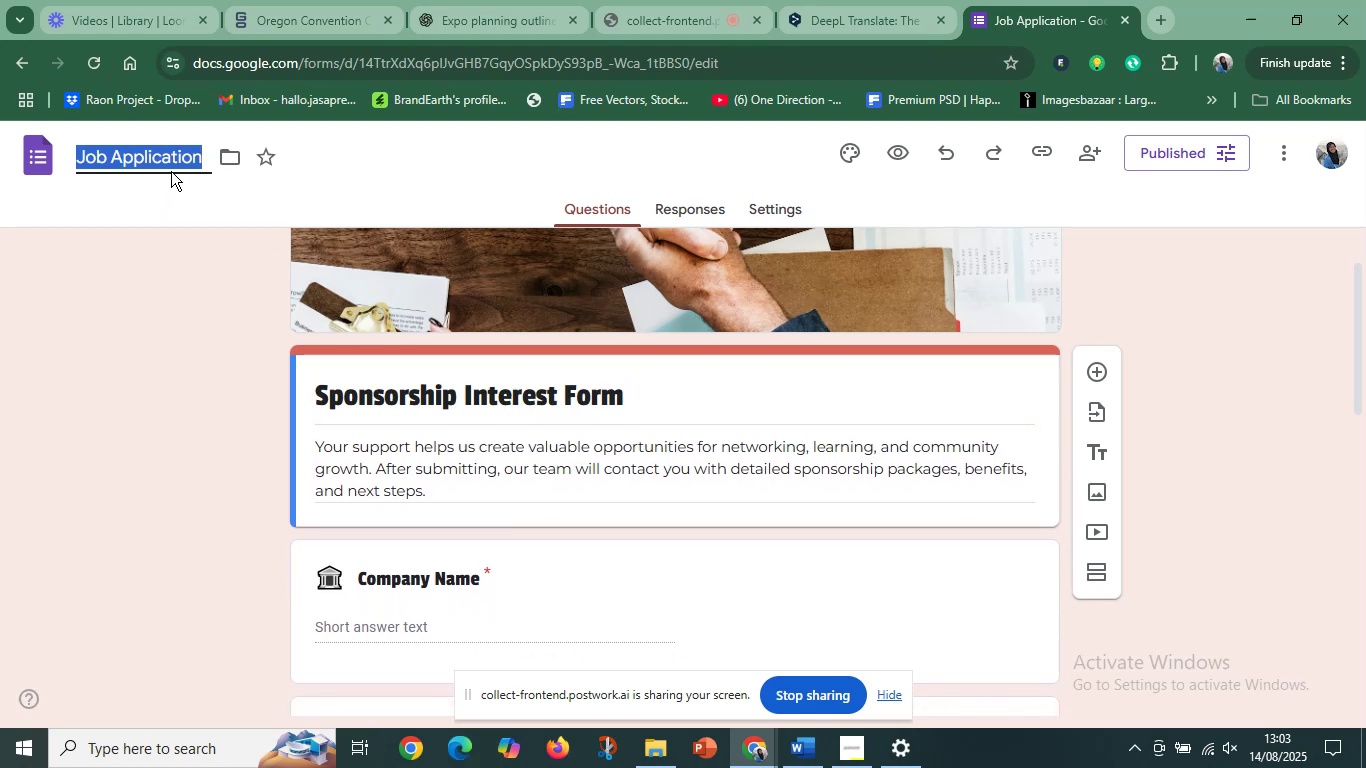 
key(Control+V)
 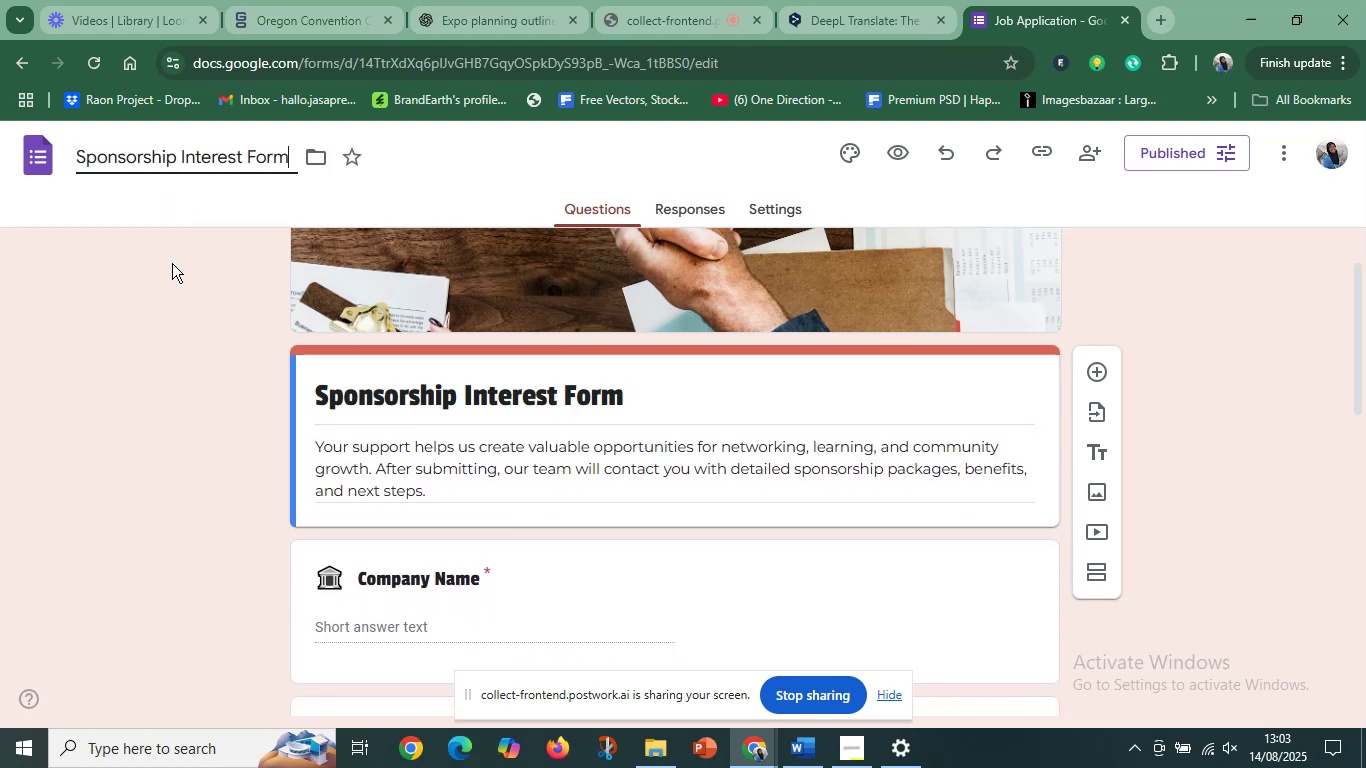 
left_click([172, 268])
 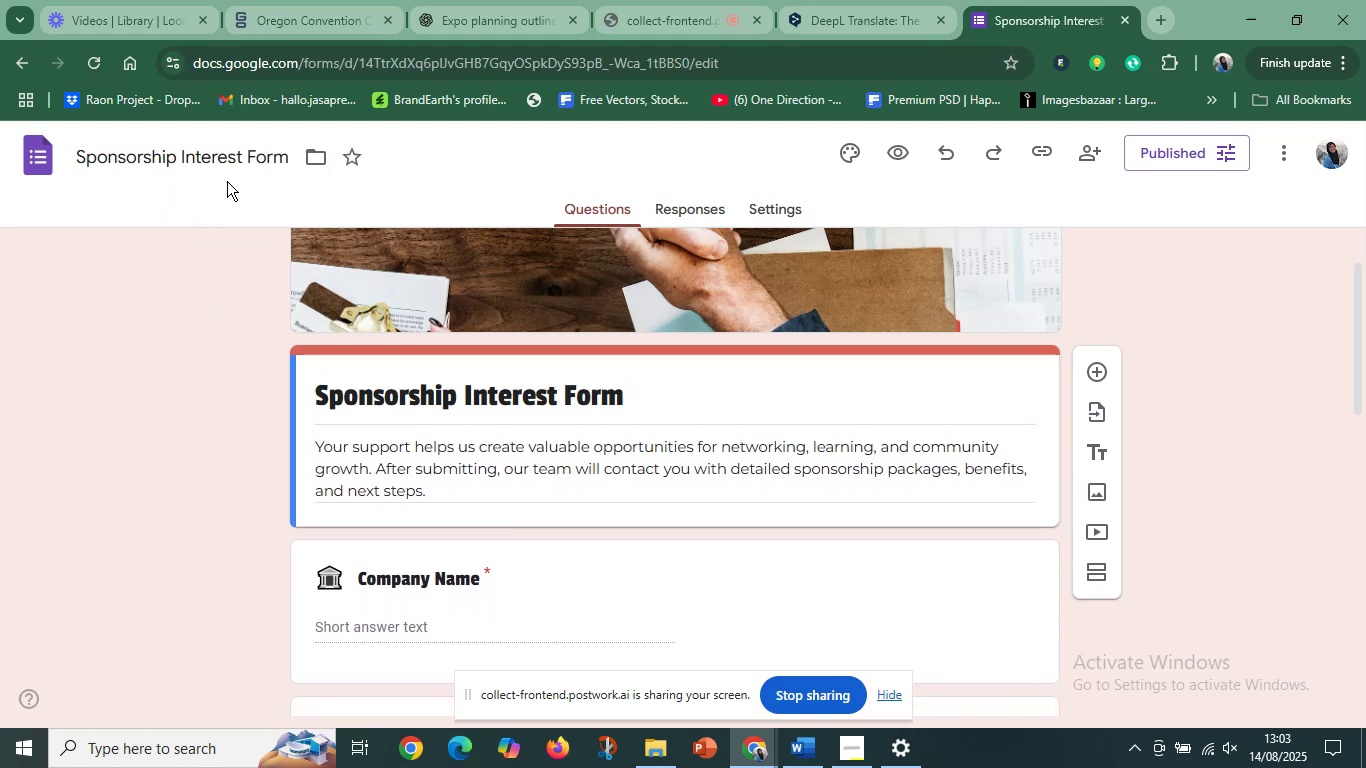 
scroll: coordinate [530, 523], scroll_direction: down, amount: 2.0
 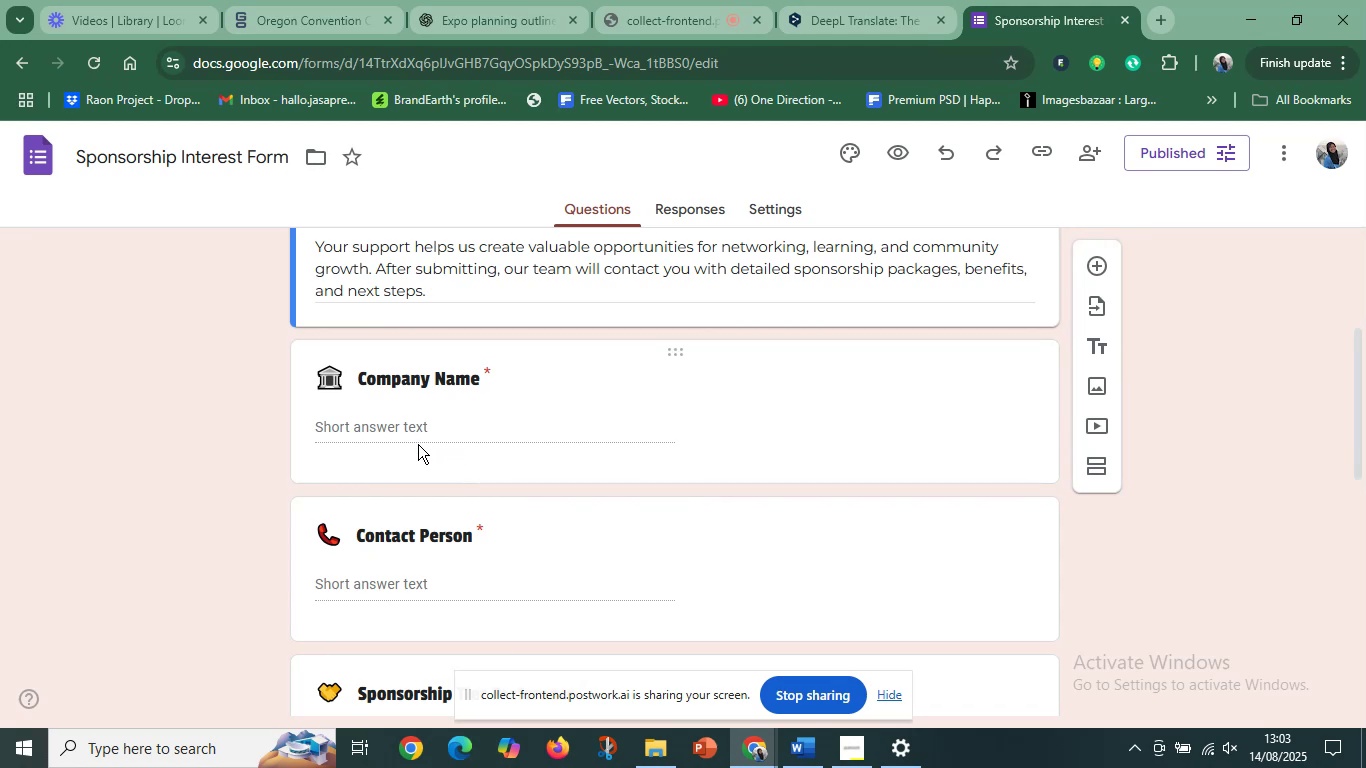 
left_click([418, 535])
 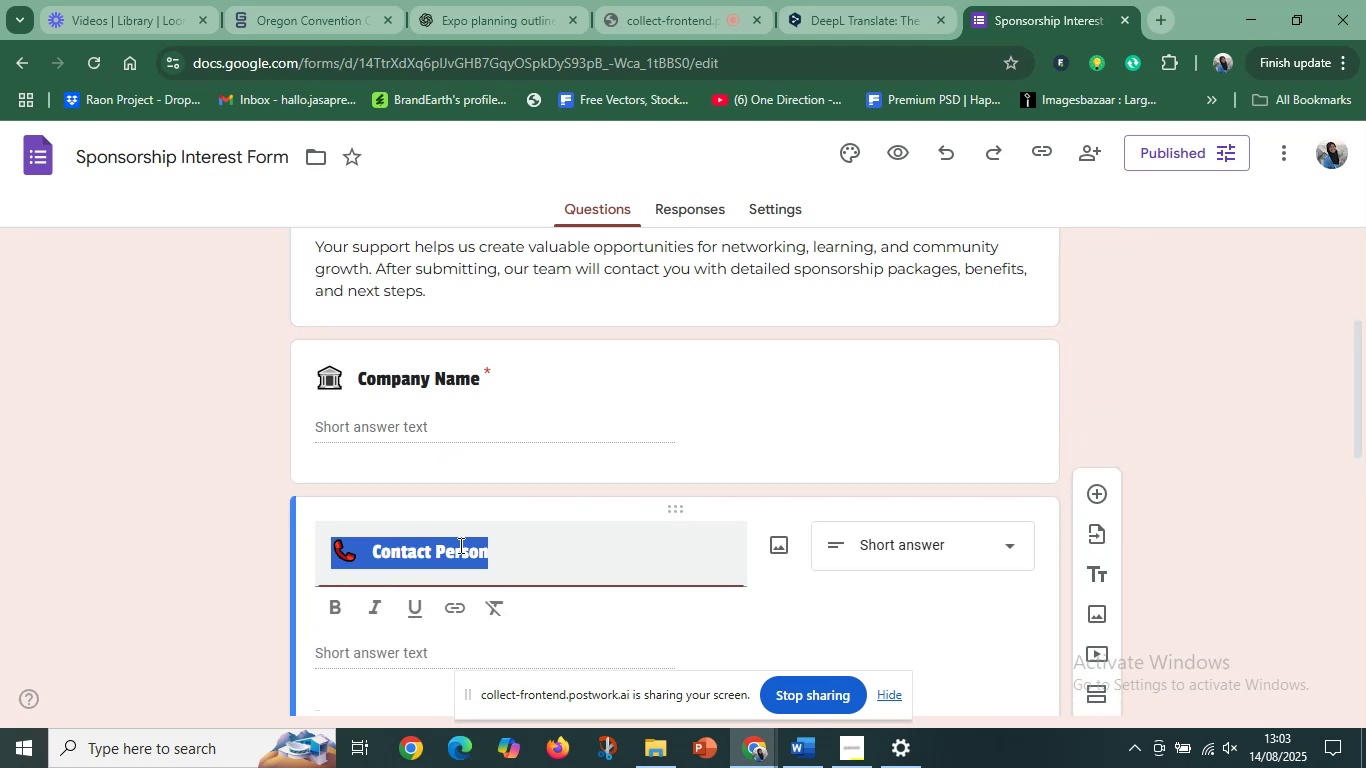 
scroll: coordinate [496, 557], scroll_direction: down, amount: 4.0
 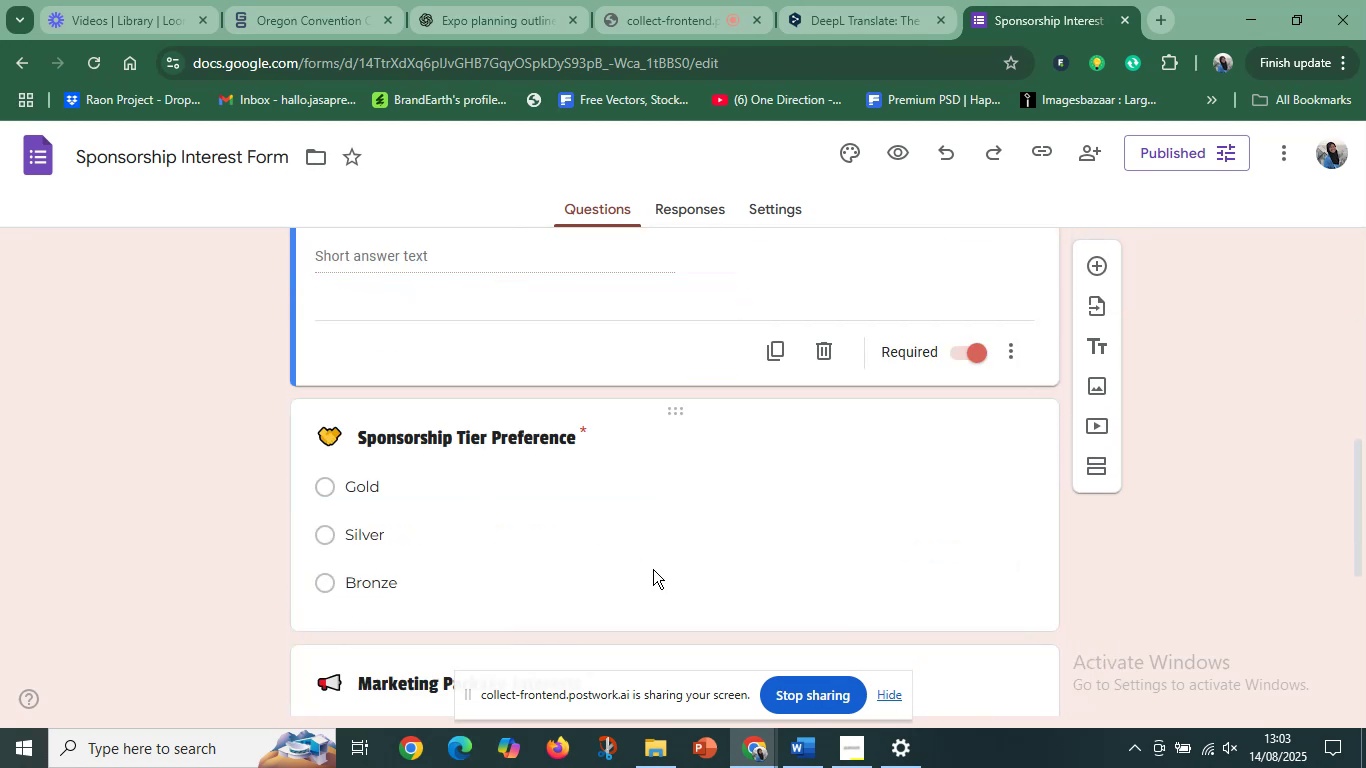 
scroll: coordinate [585, 522], scroll_direction: up, amount: 4.0
 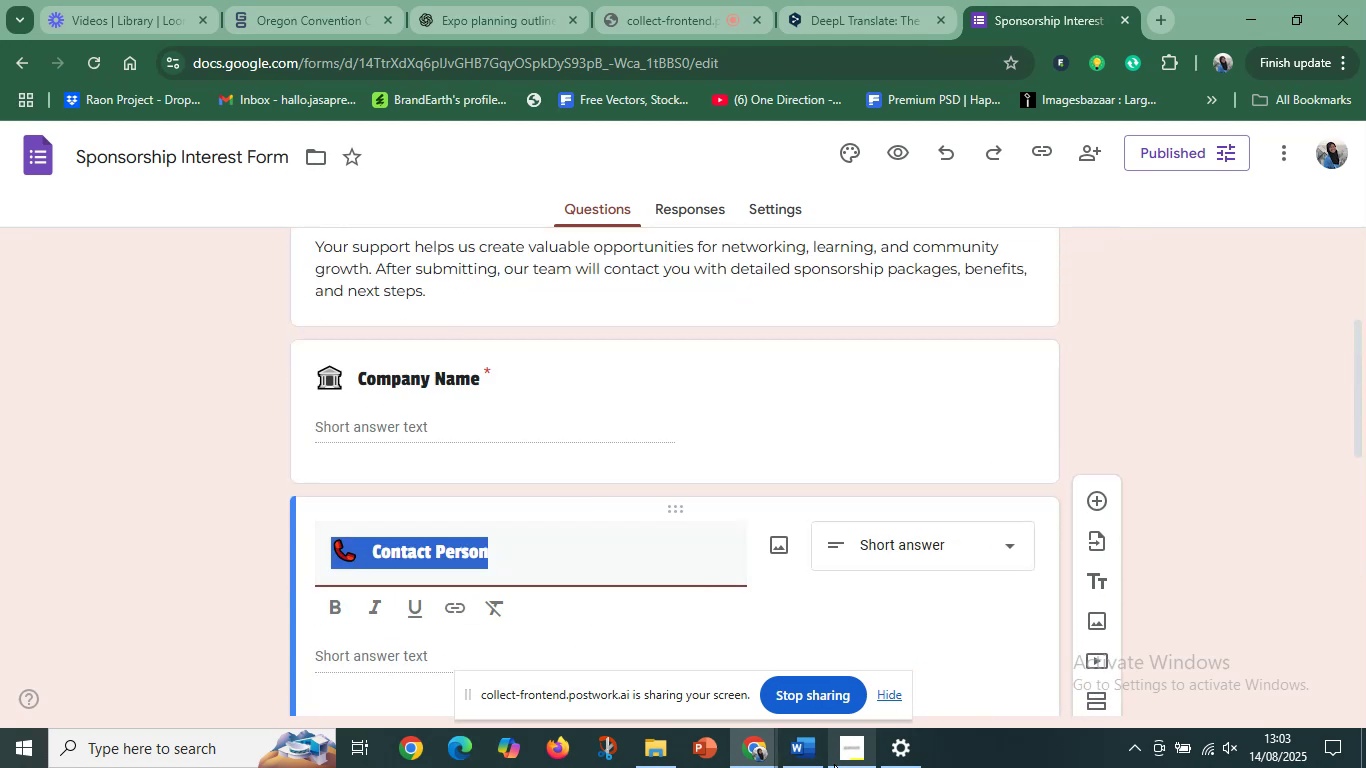 
left_click([804, 765])
 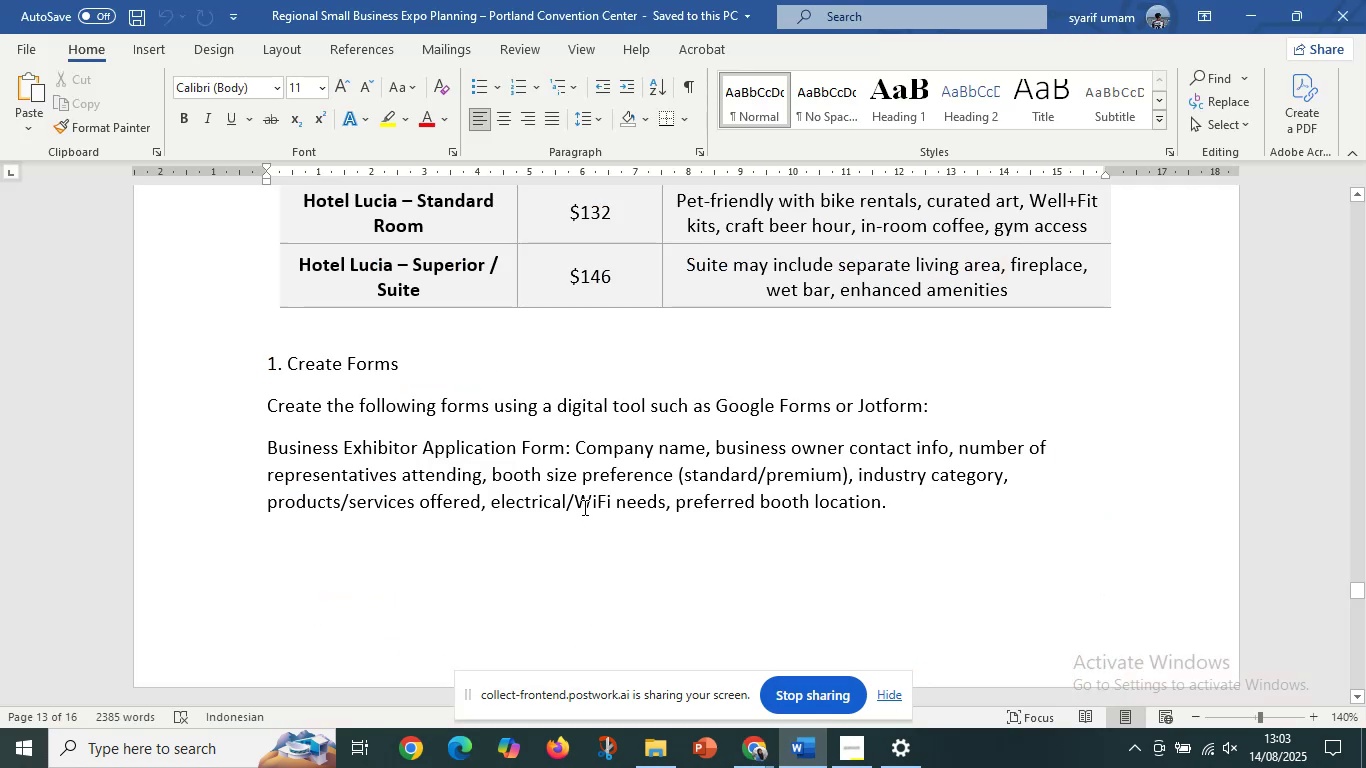 
scroll: coordinate [583, 507], scroll_direction: down, amount: 5.0
 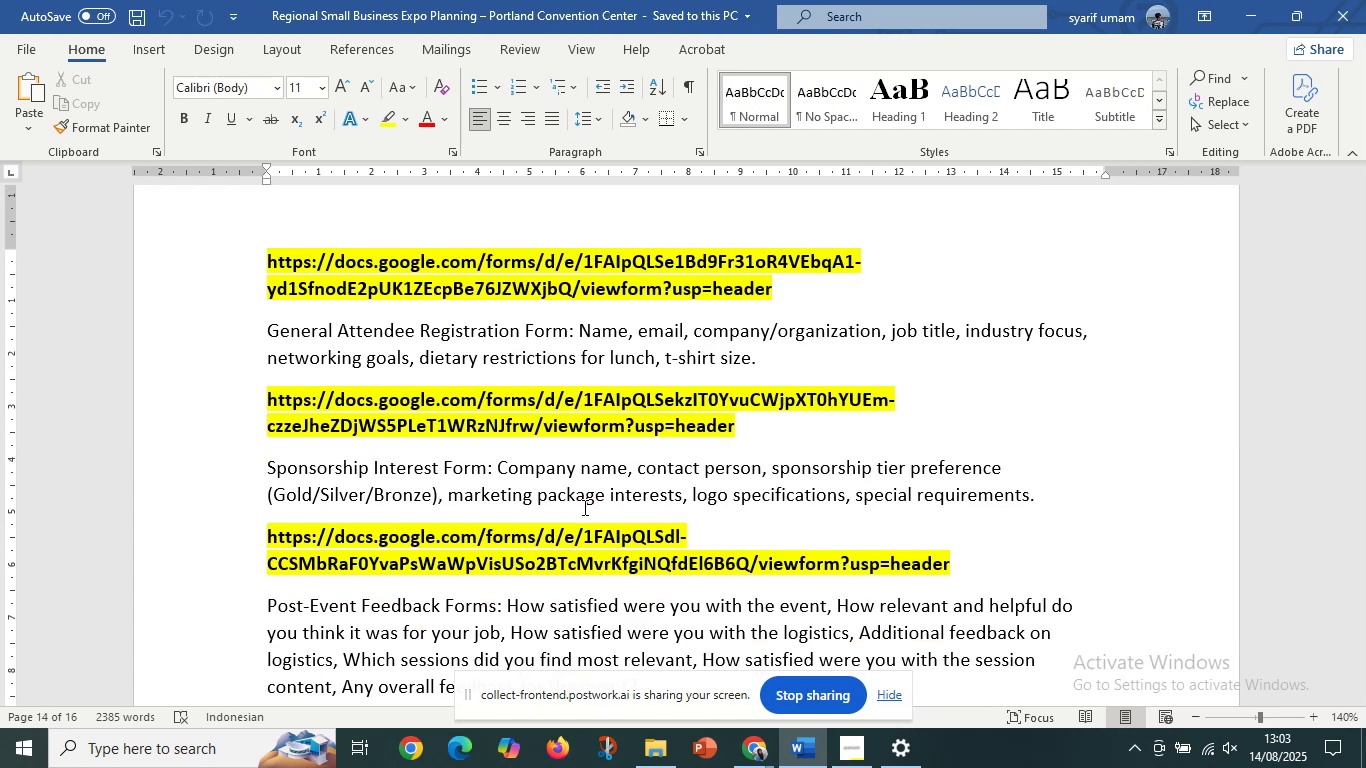 
wait(7.56)
 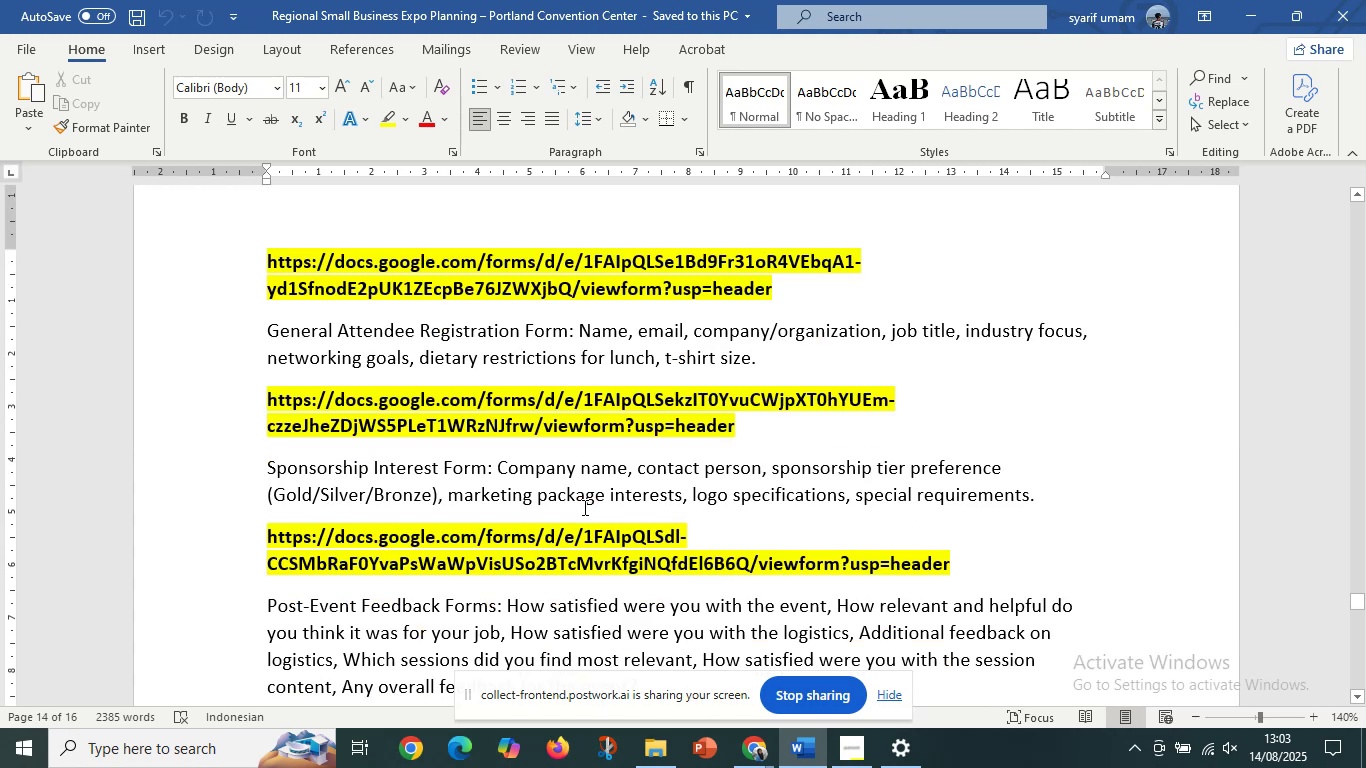 
scroll: coordinate [583, 507], scroll_direction: down, amount: 2.0
 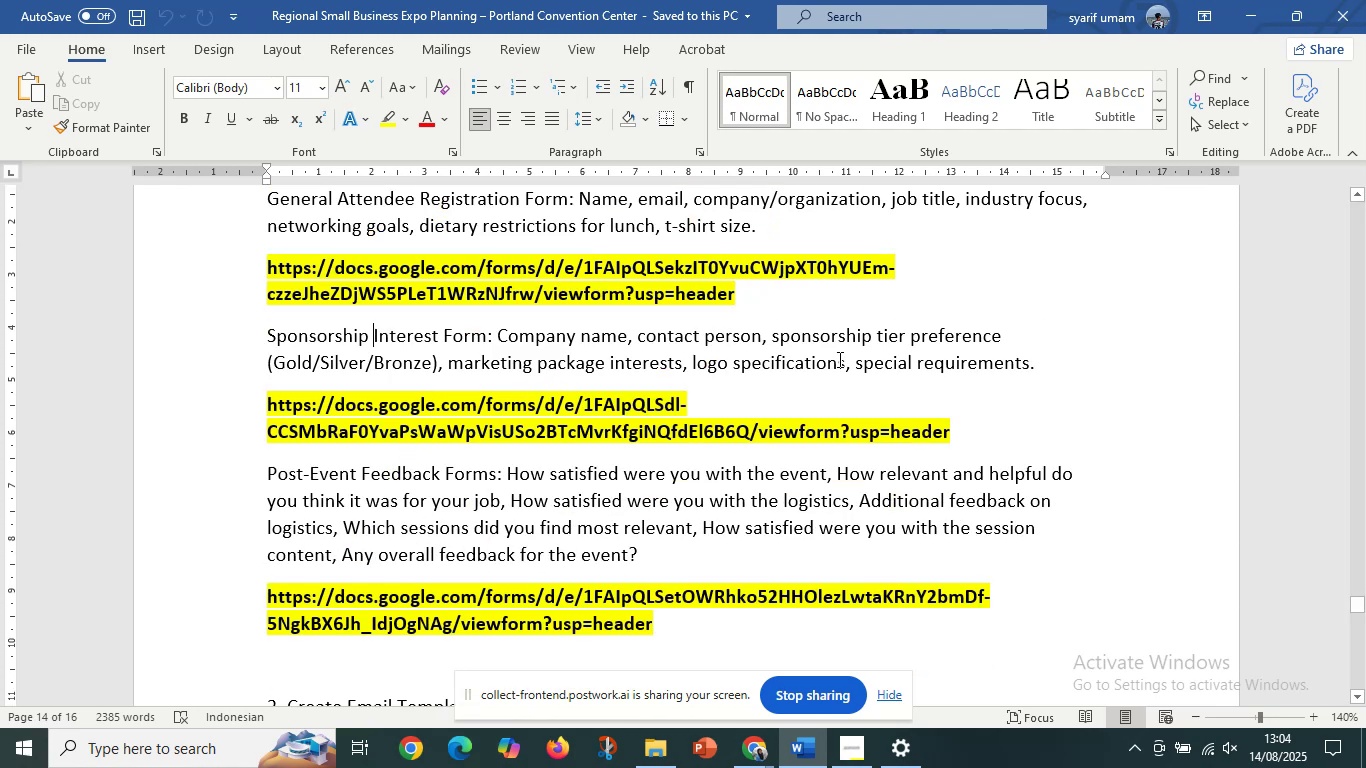 
wait(5.38)
 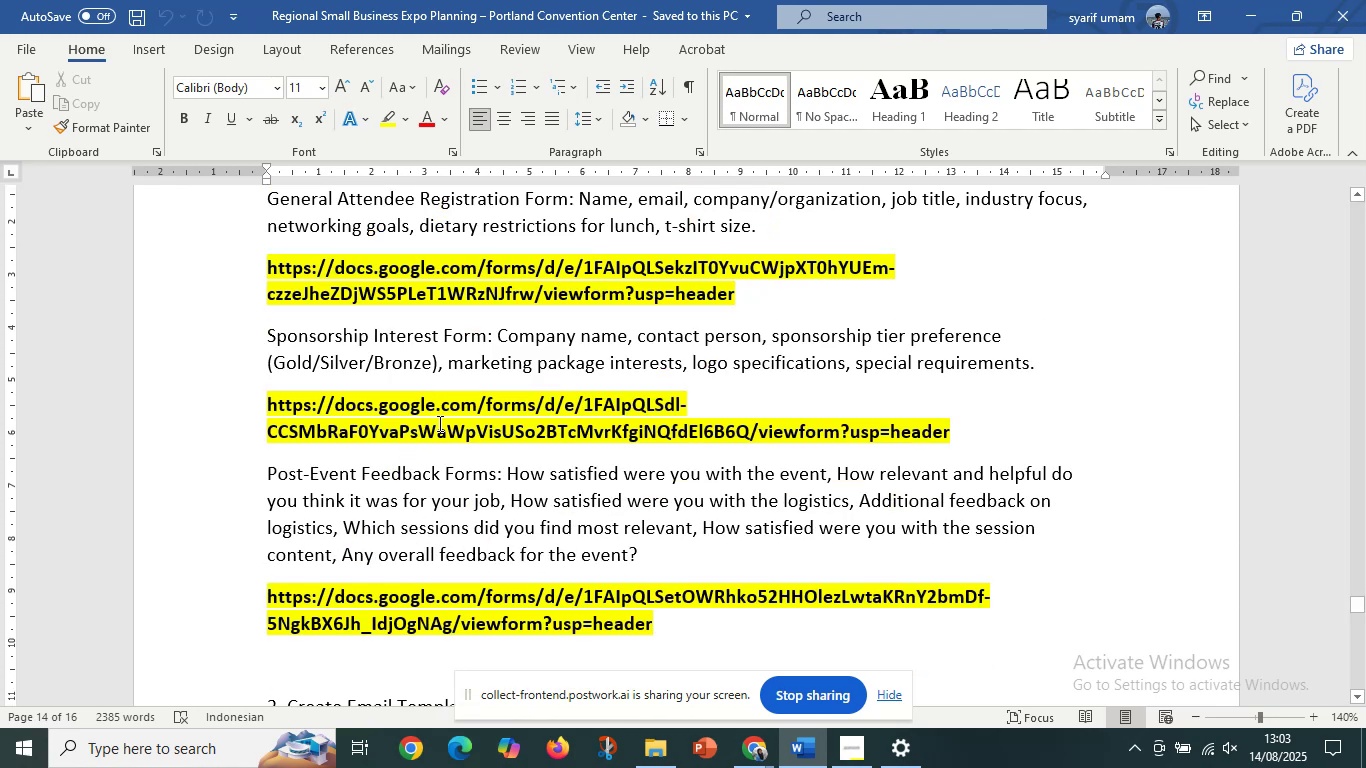 
left_click([751, 751])
 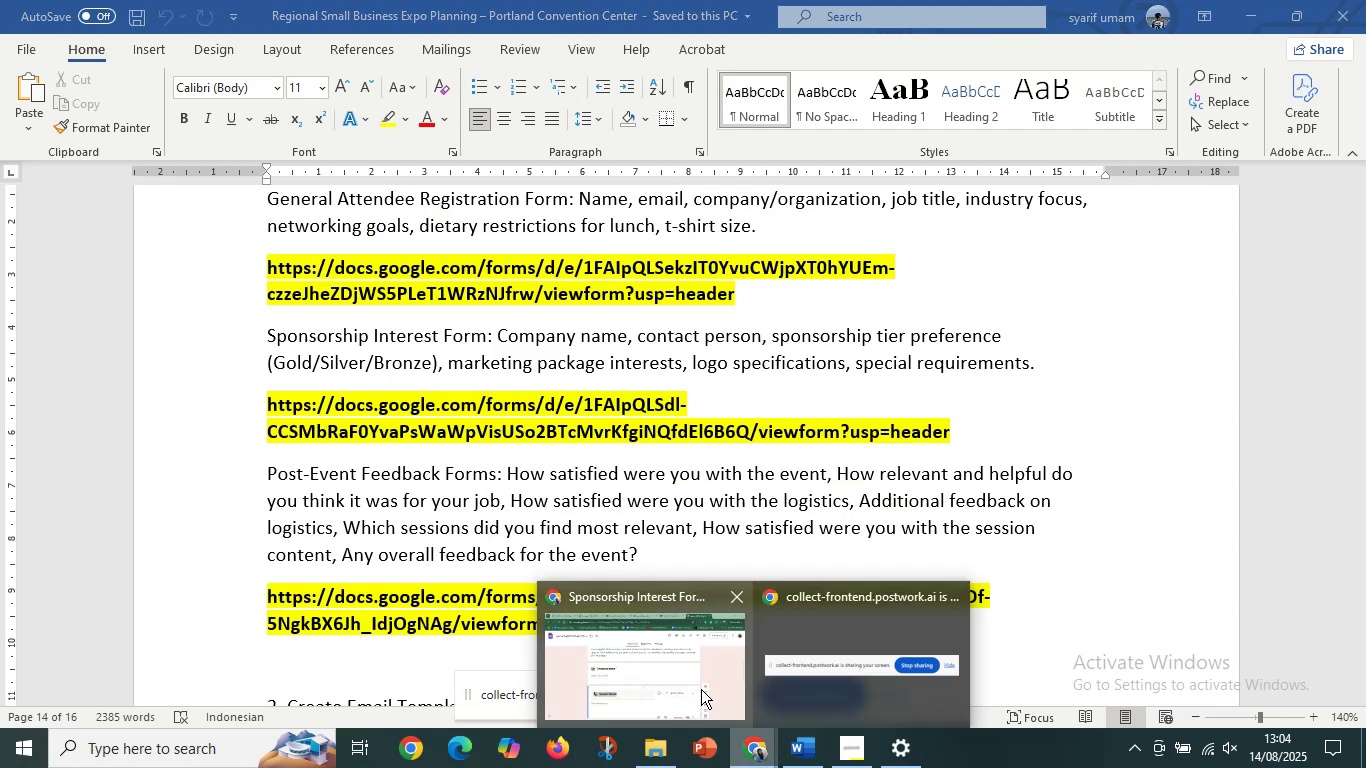 
left_click([696, 677])
 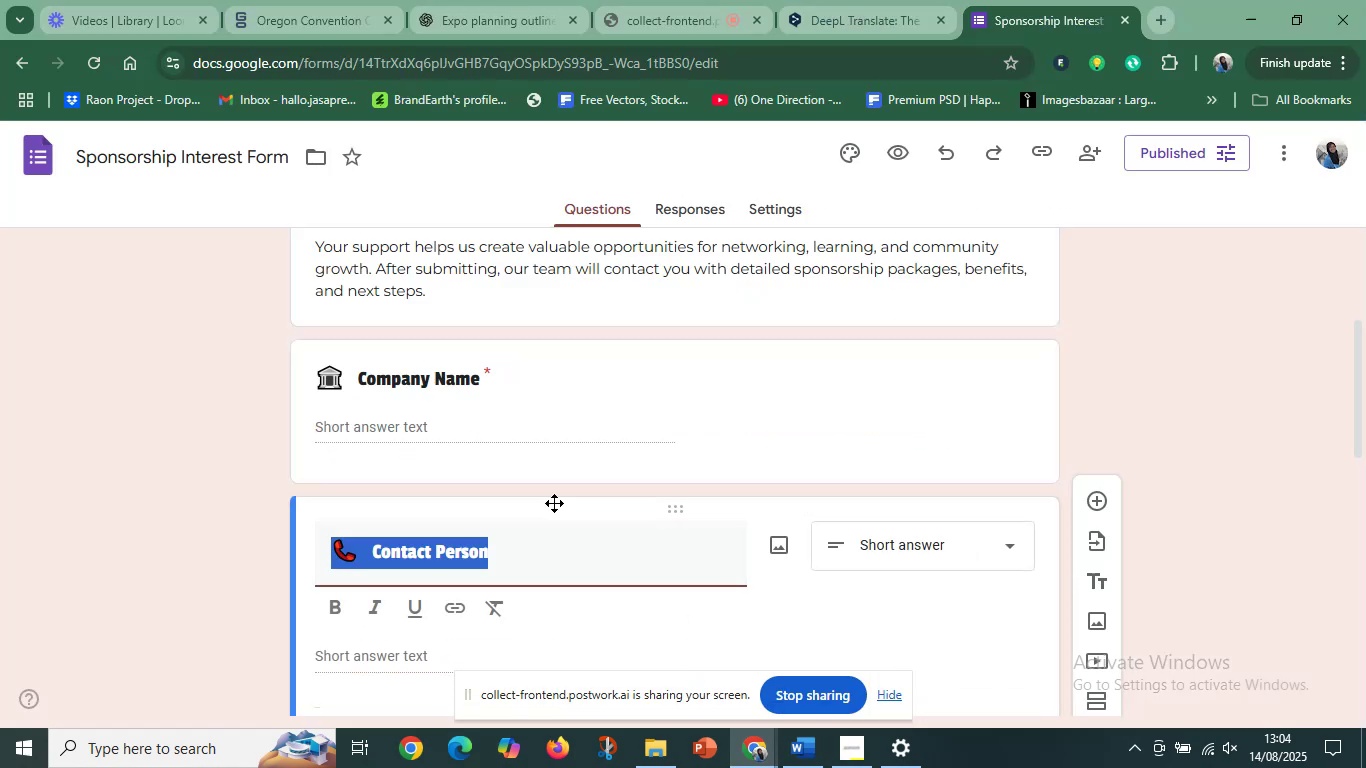 
scroll: coordinate [517, 497], scroll_direction: down, amount: 2.0
 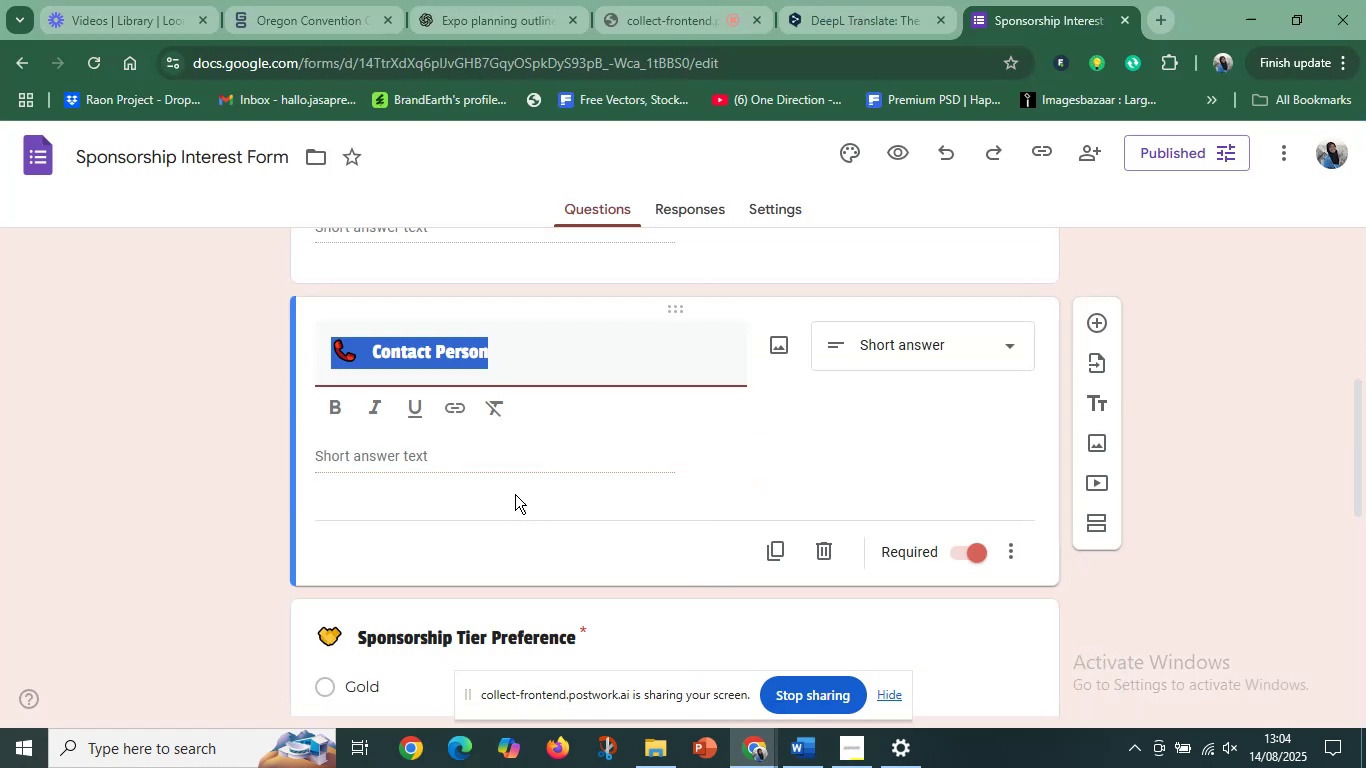 
scroll: coordinate [513, 487], scroll_direction: up, amount: 1.0
 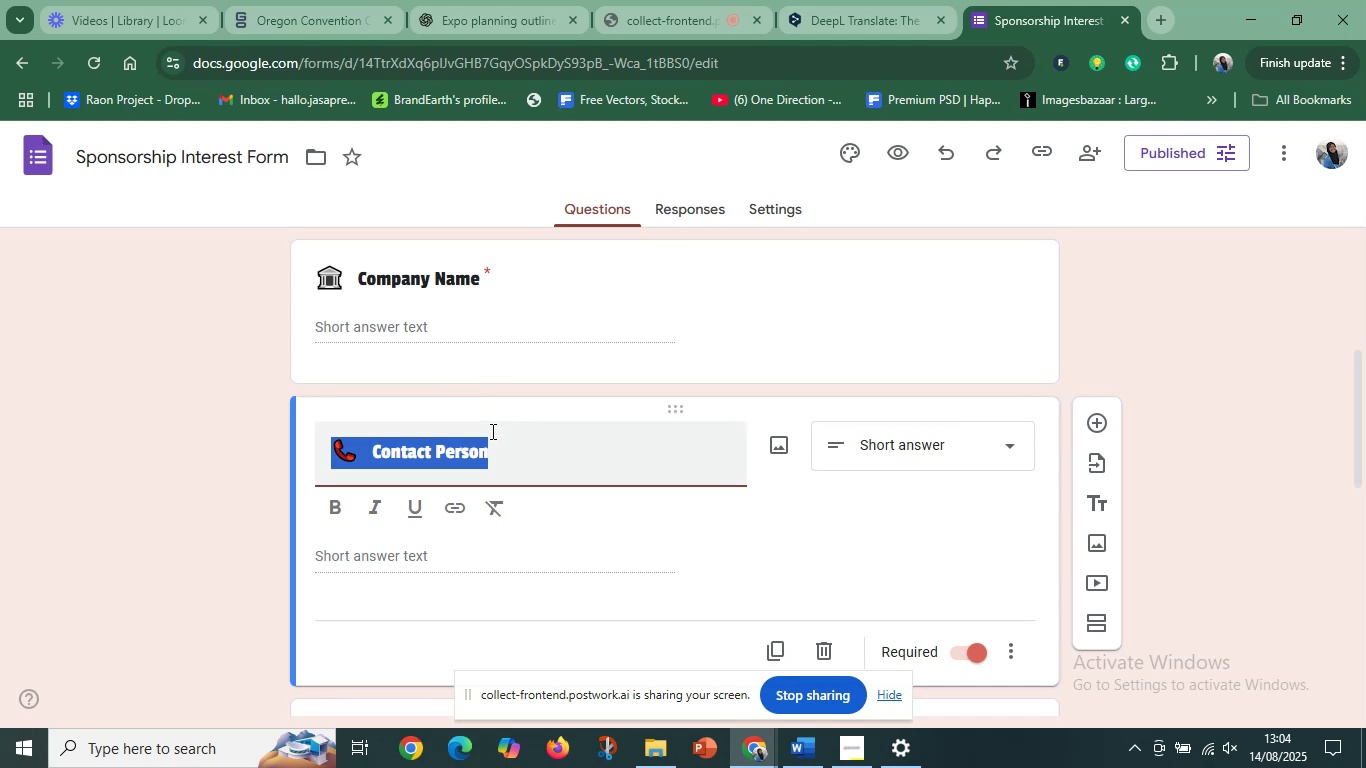 
left_click([530, 473])
 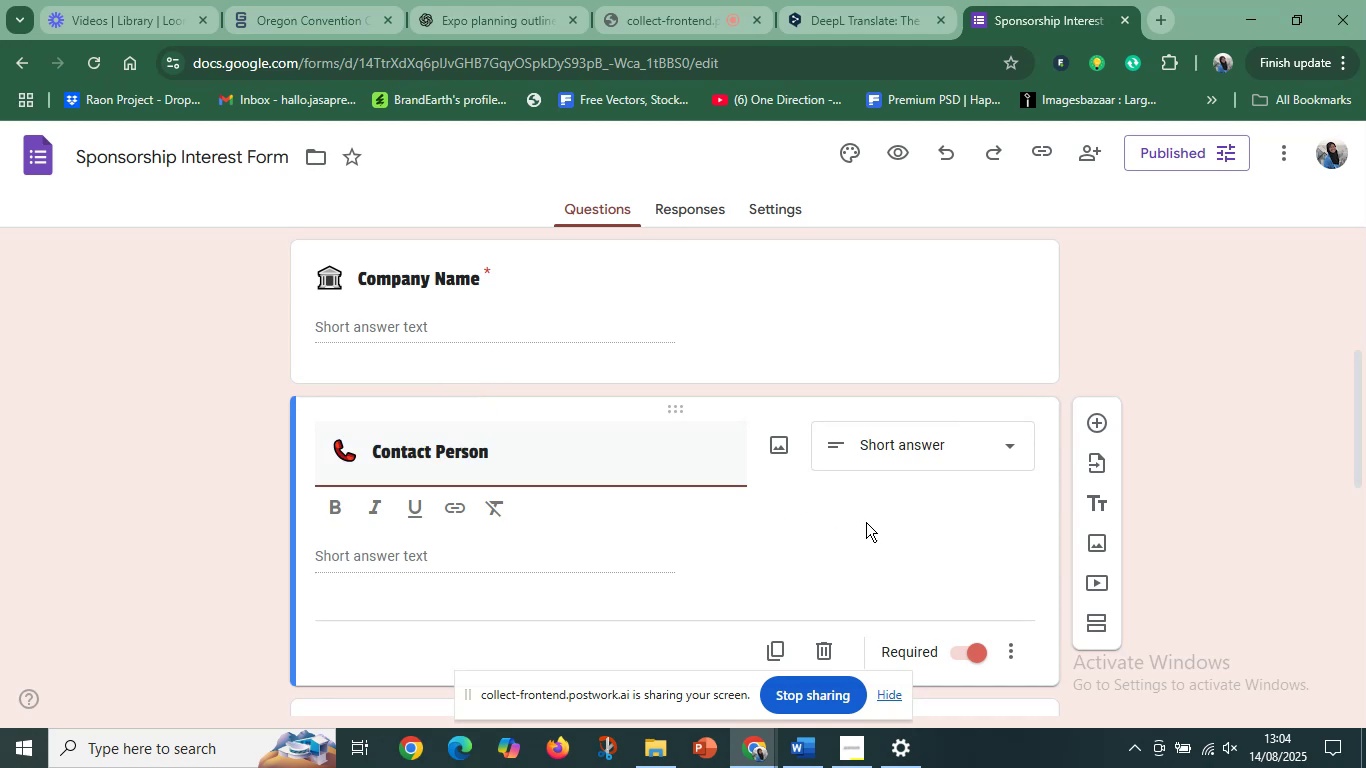 
left_click([882, 523])
 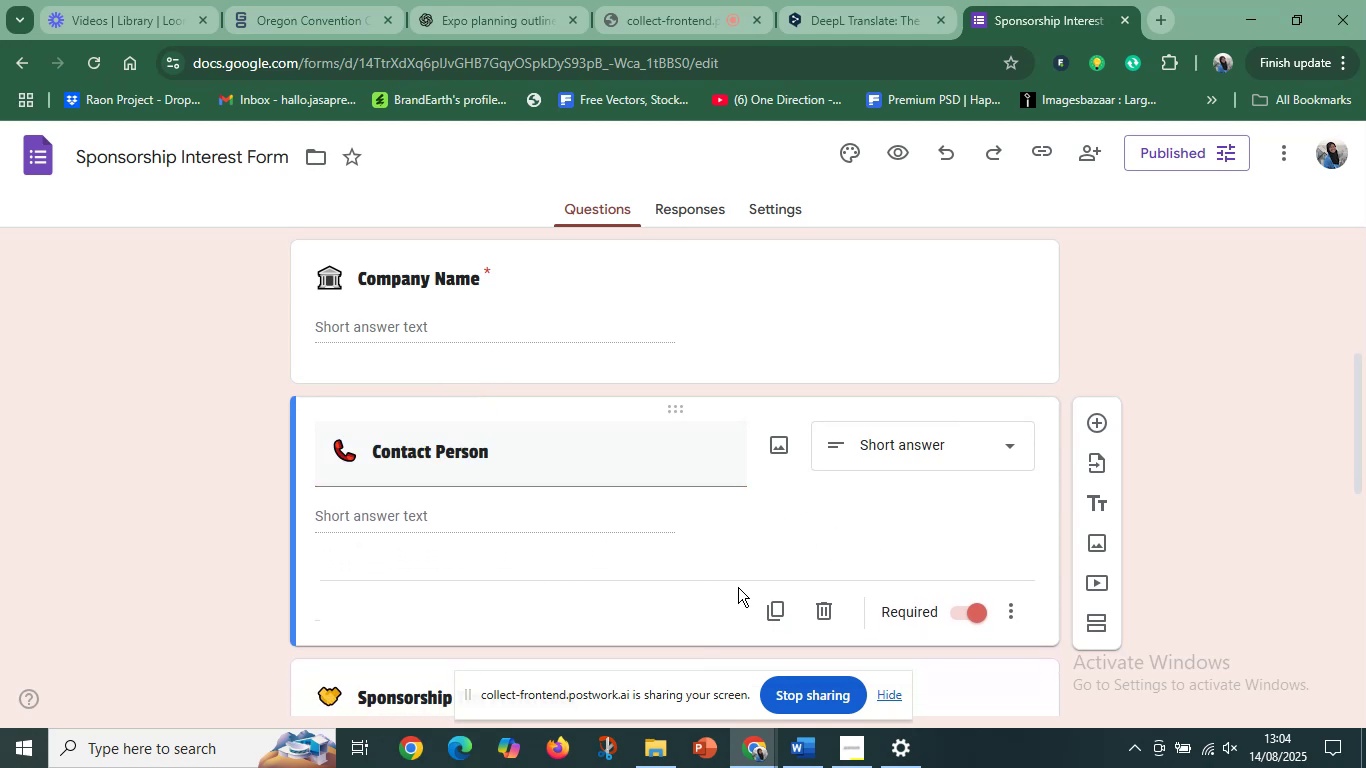 
scroll: coordinate [741, 591], scroll_direction: down, amount: 2.0
 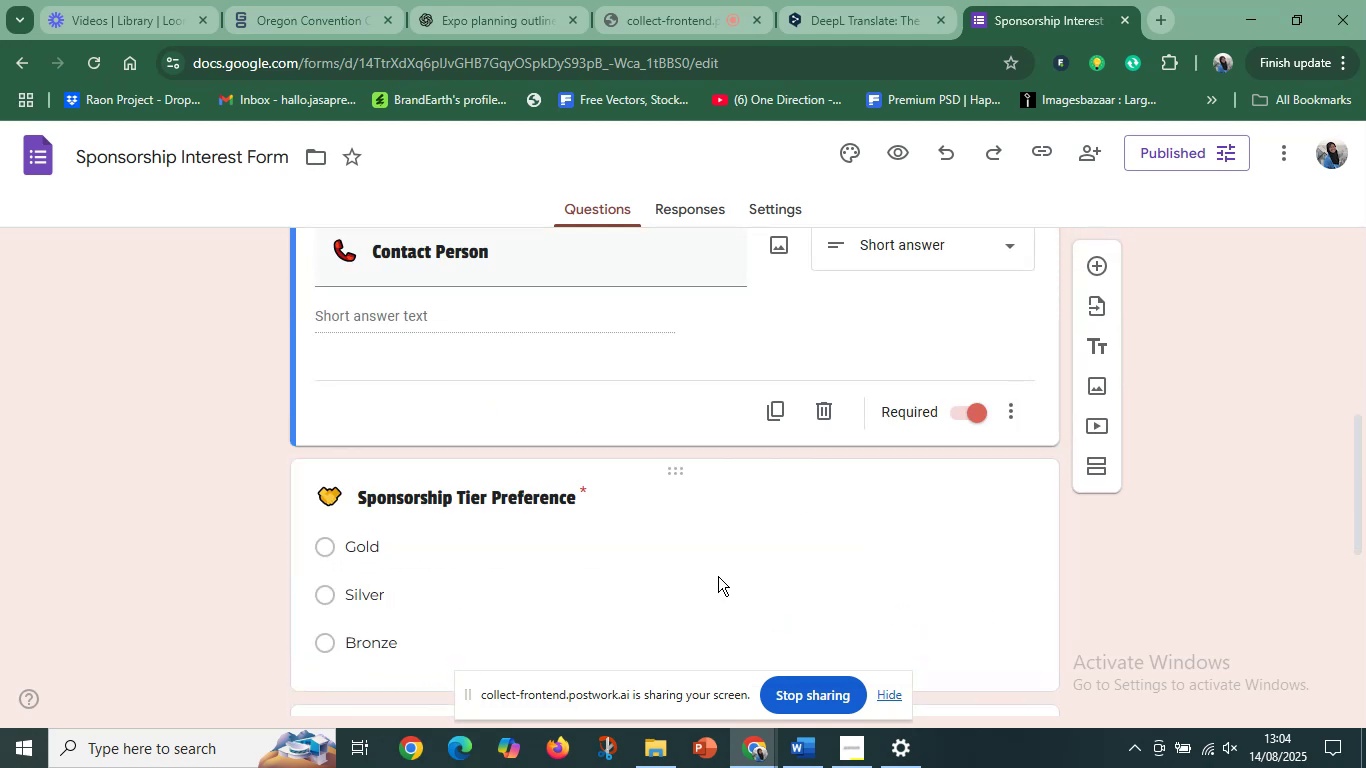 
left_click([717, 576])
 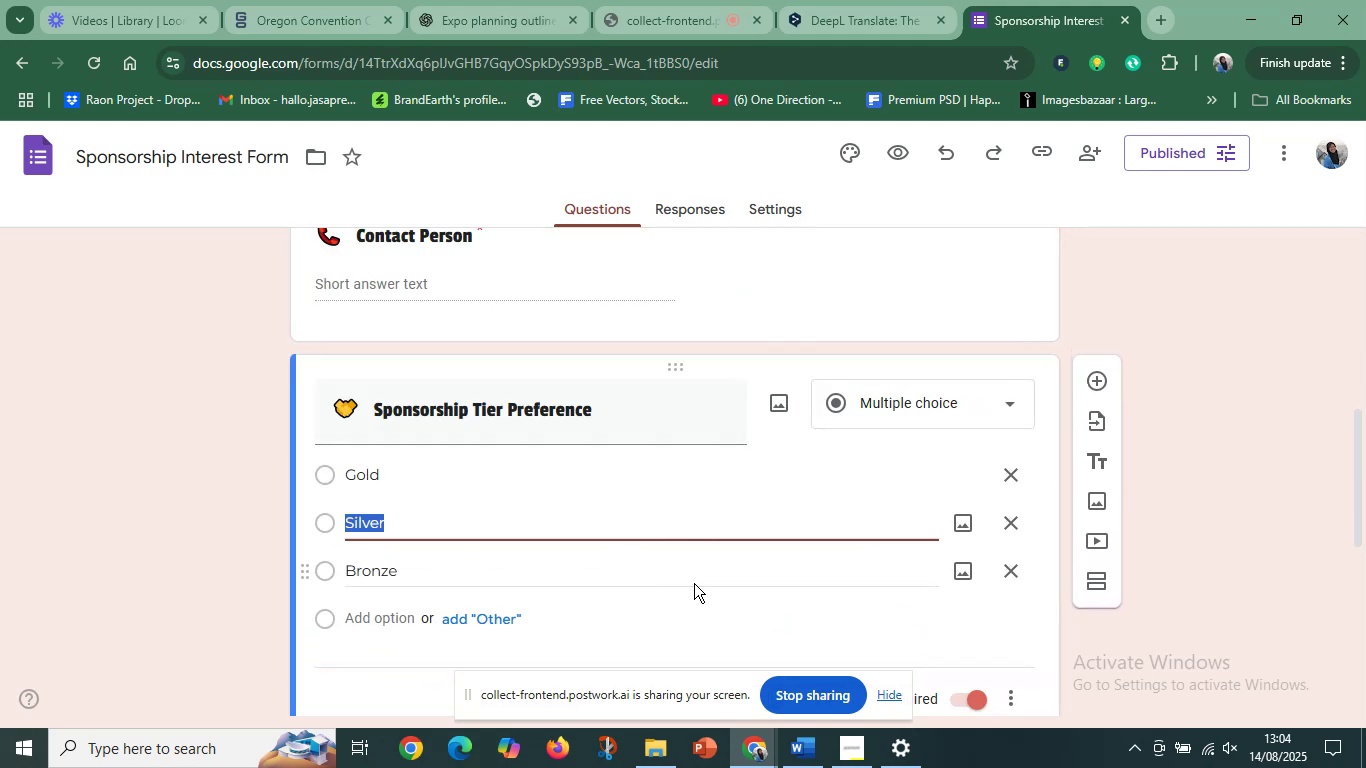 
scroll: coordinate [726, 584], scroll_direction: down, amount: 2.0
 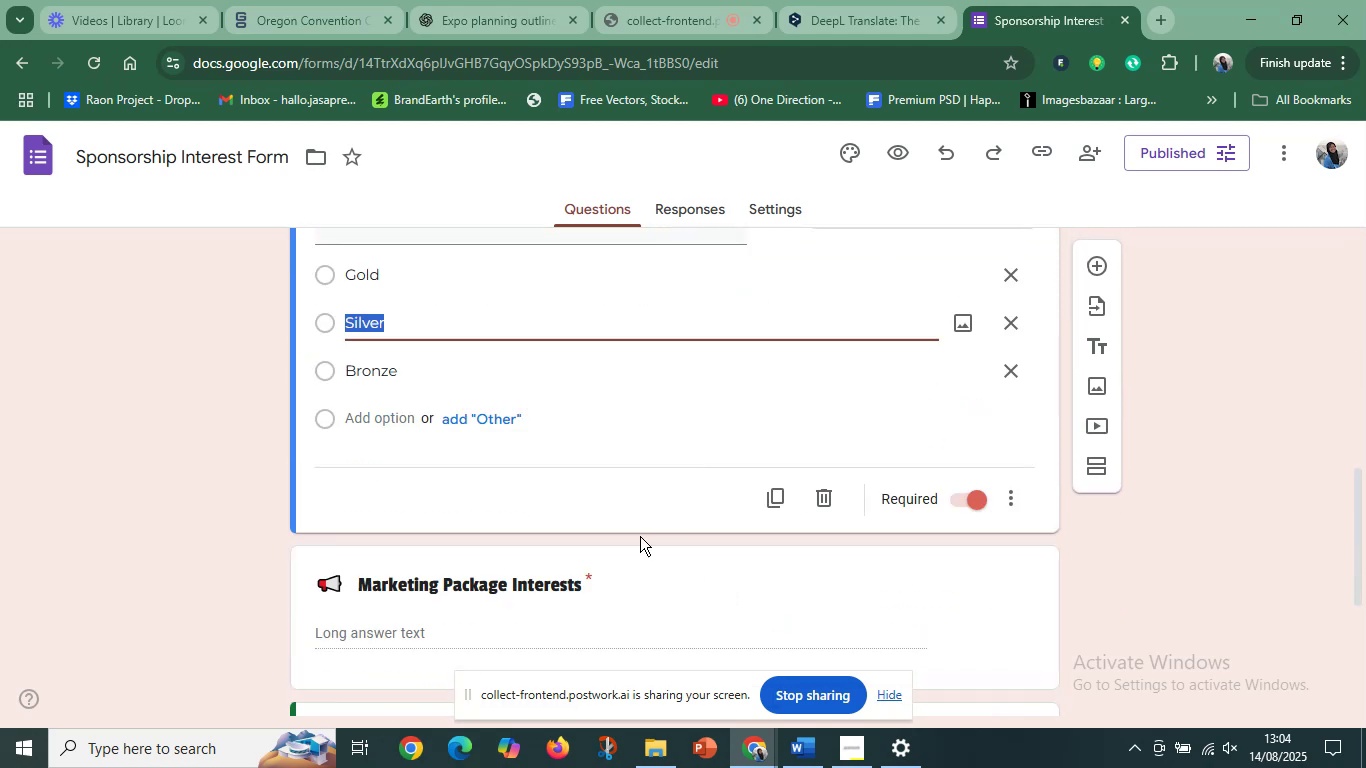 
left_click([644, 515])
 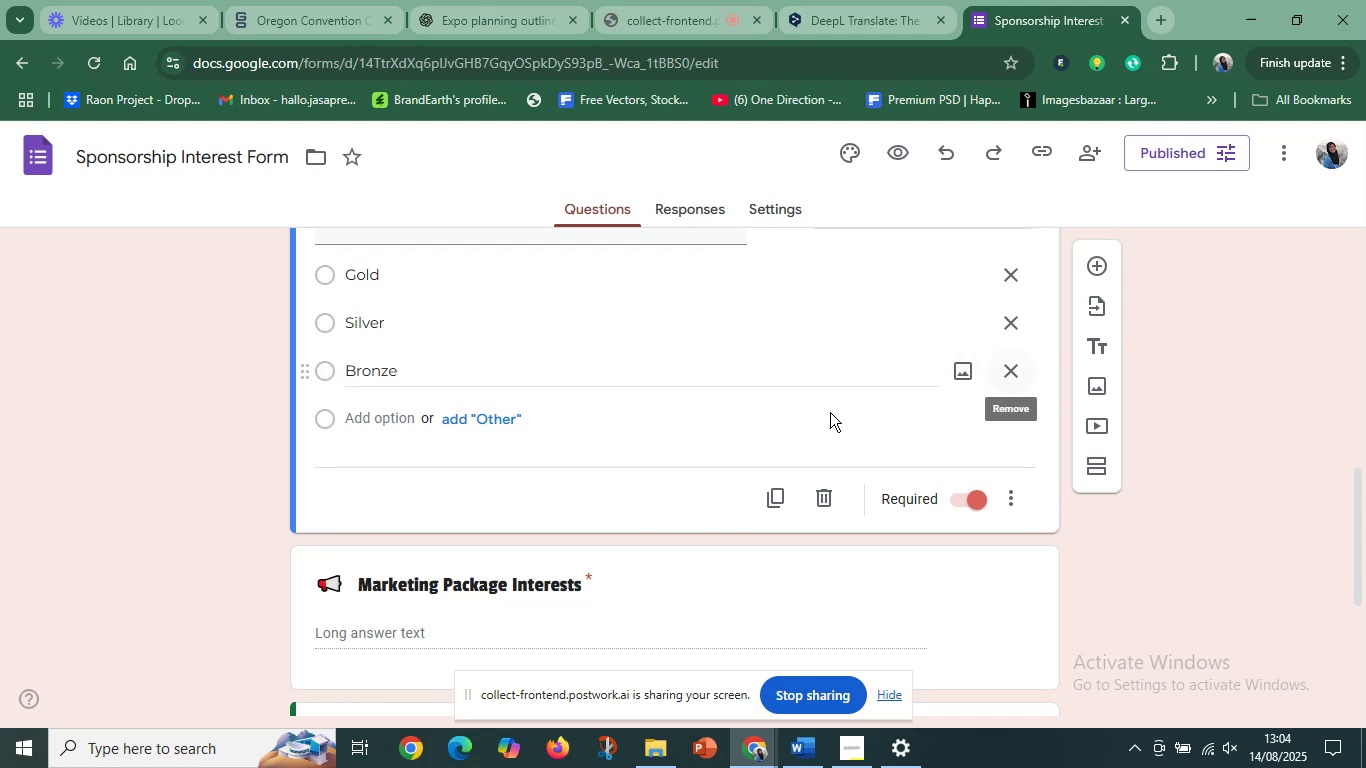 
wait(5.22)
 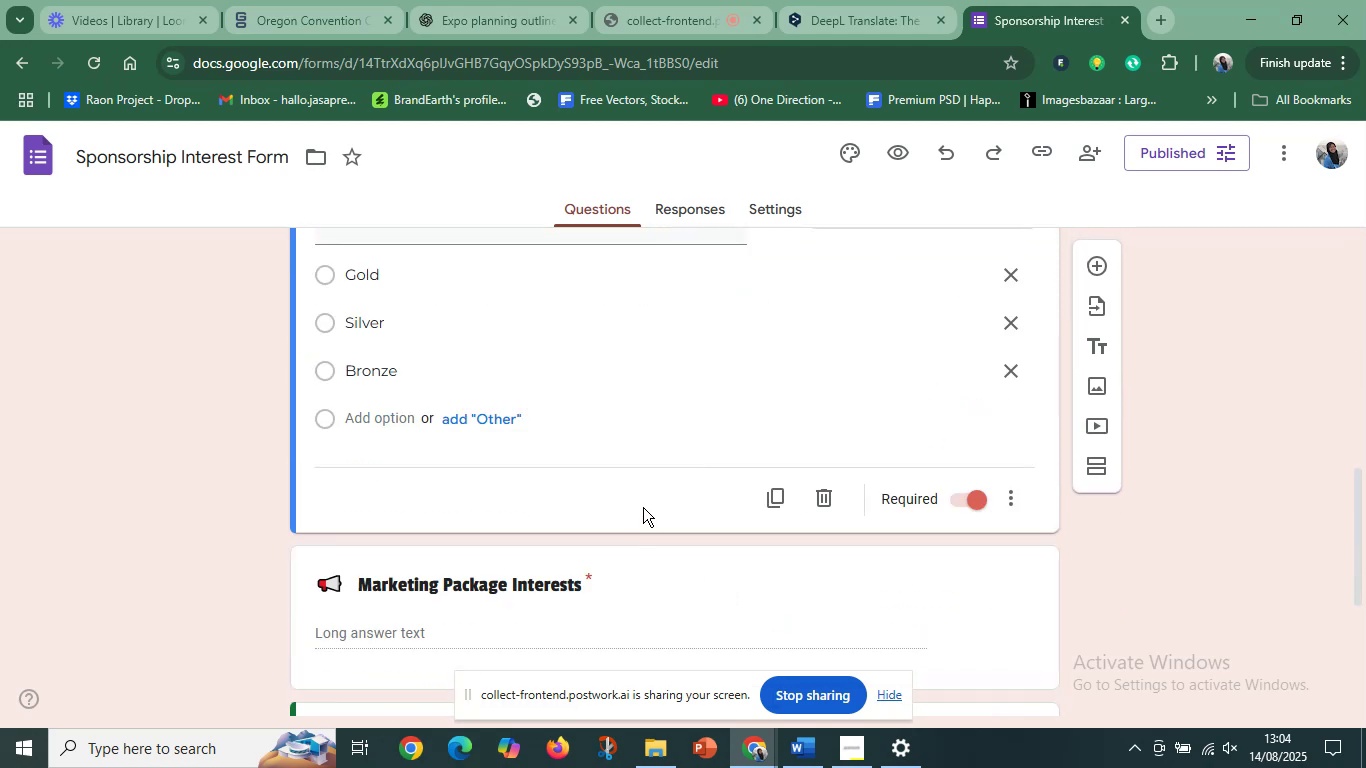 
left_click([683, 521])
 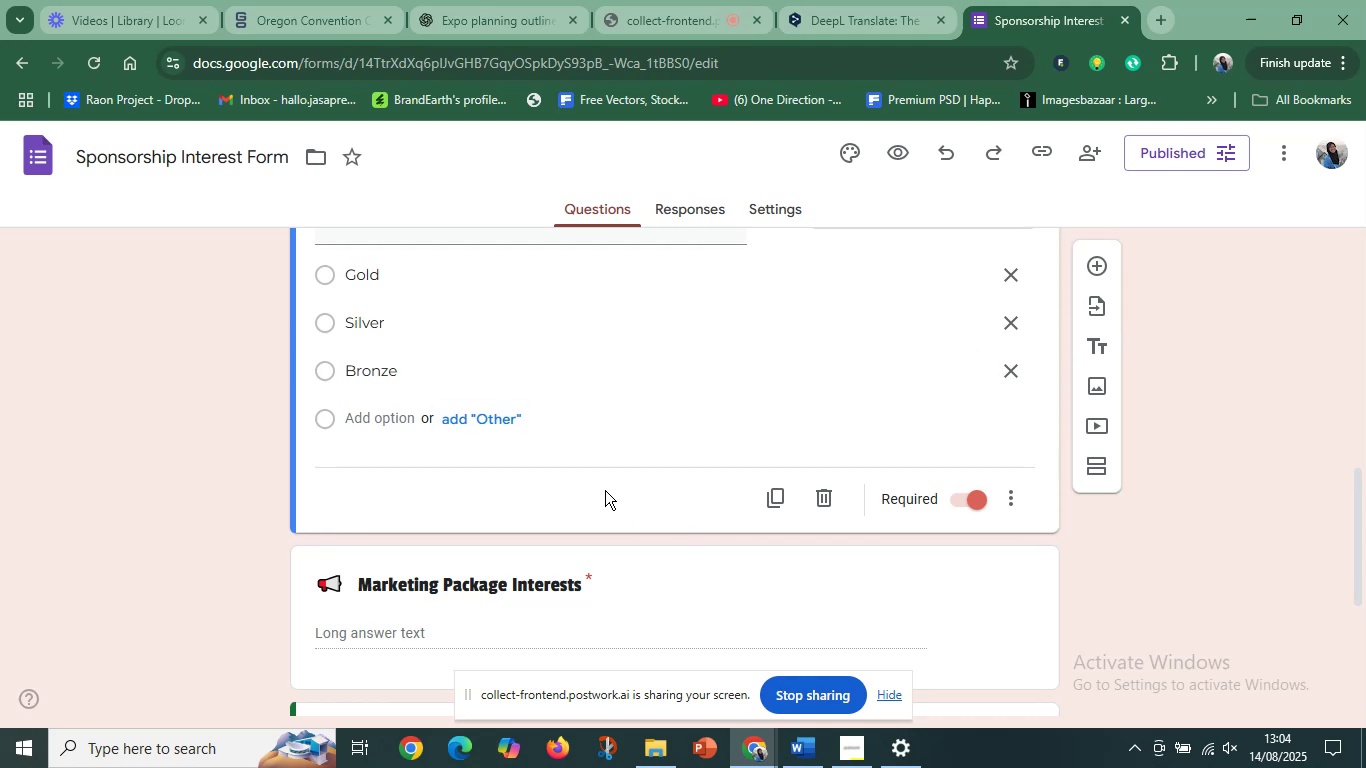 
left_click([605, 490])
 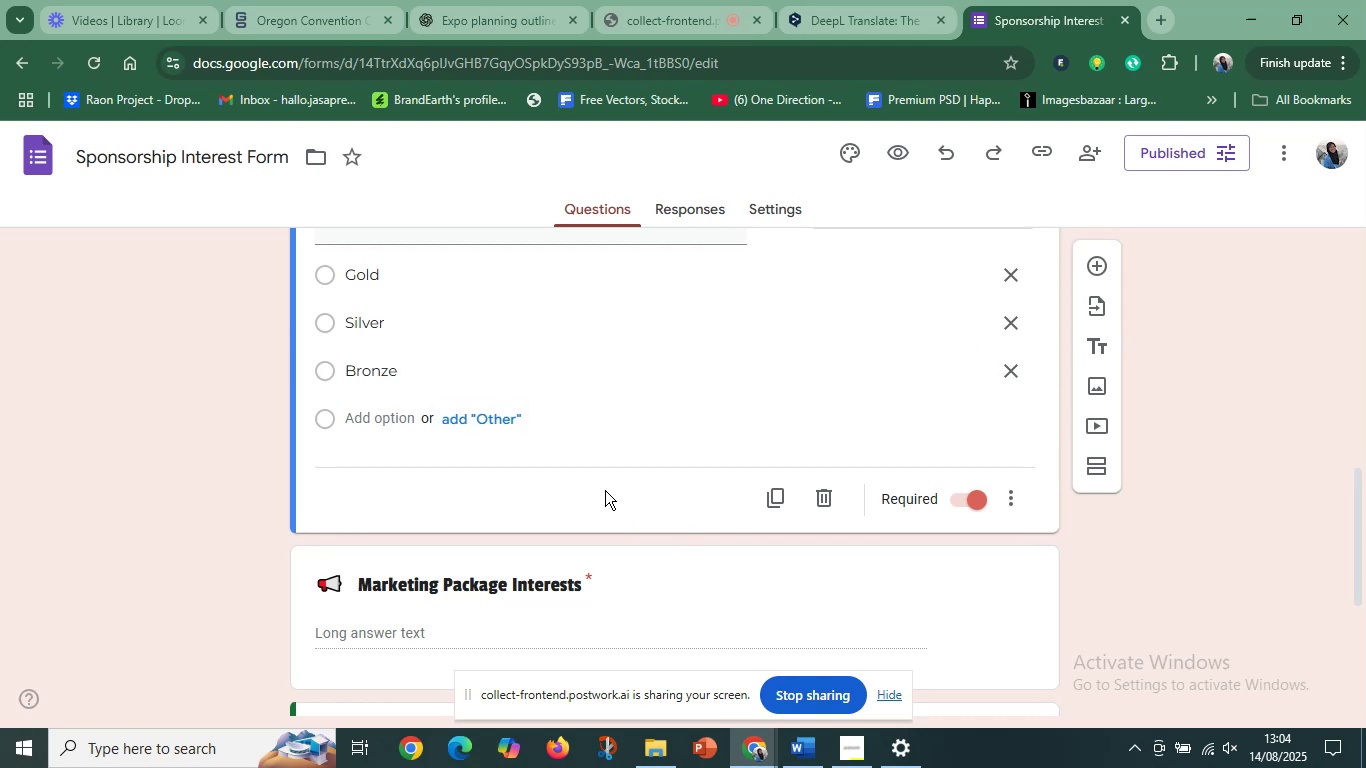 
scroll: coordinate [606, 487], scroll_direction: down, amount: 3.0
 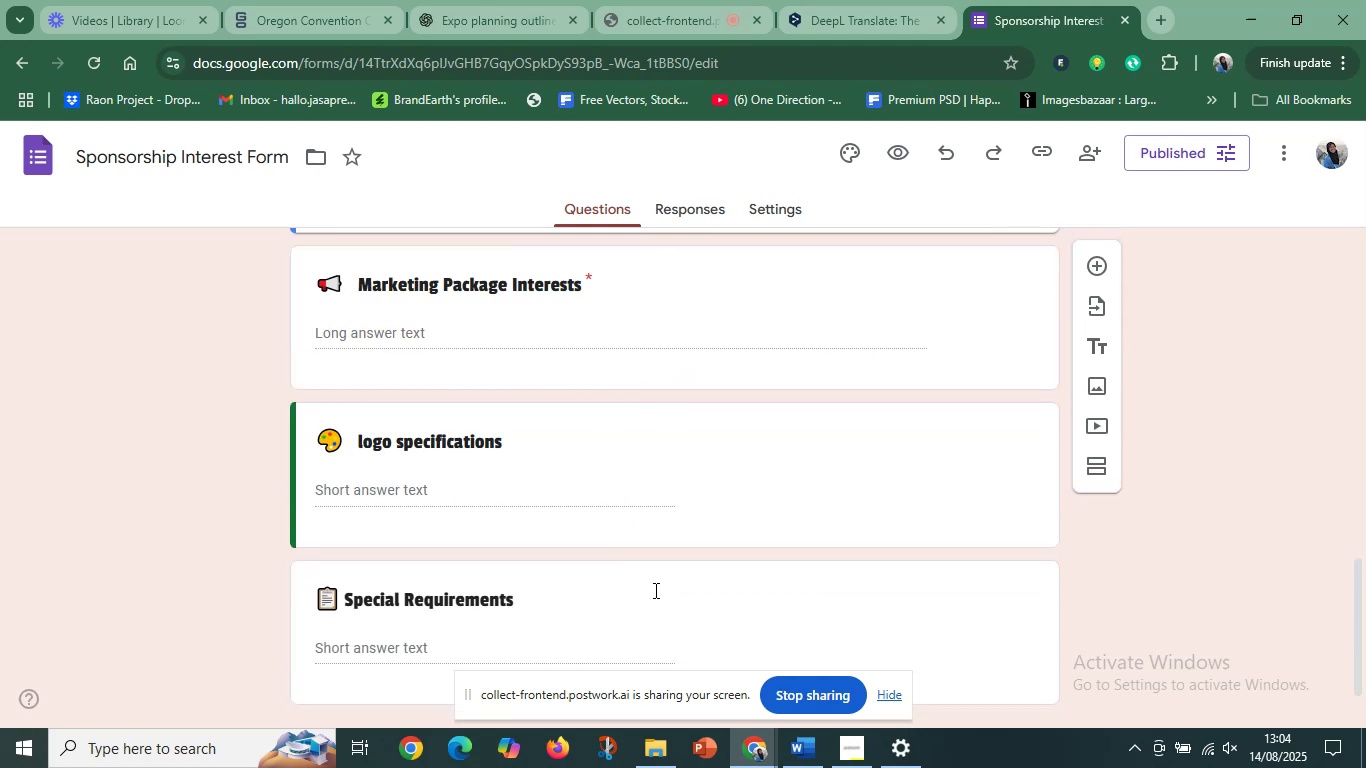 
left_click([815, 755])
 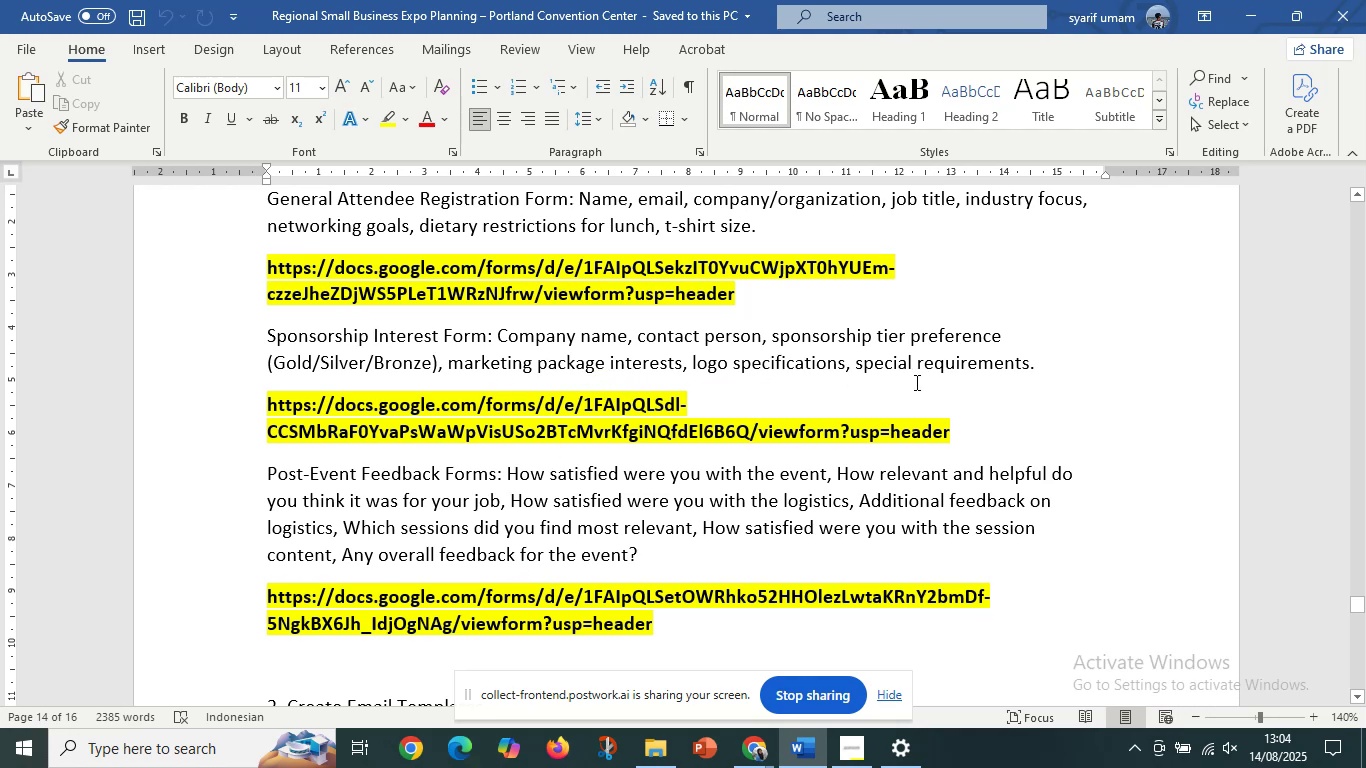 
wait(5.72)
 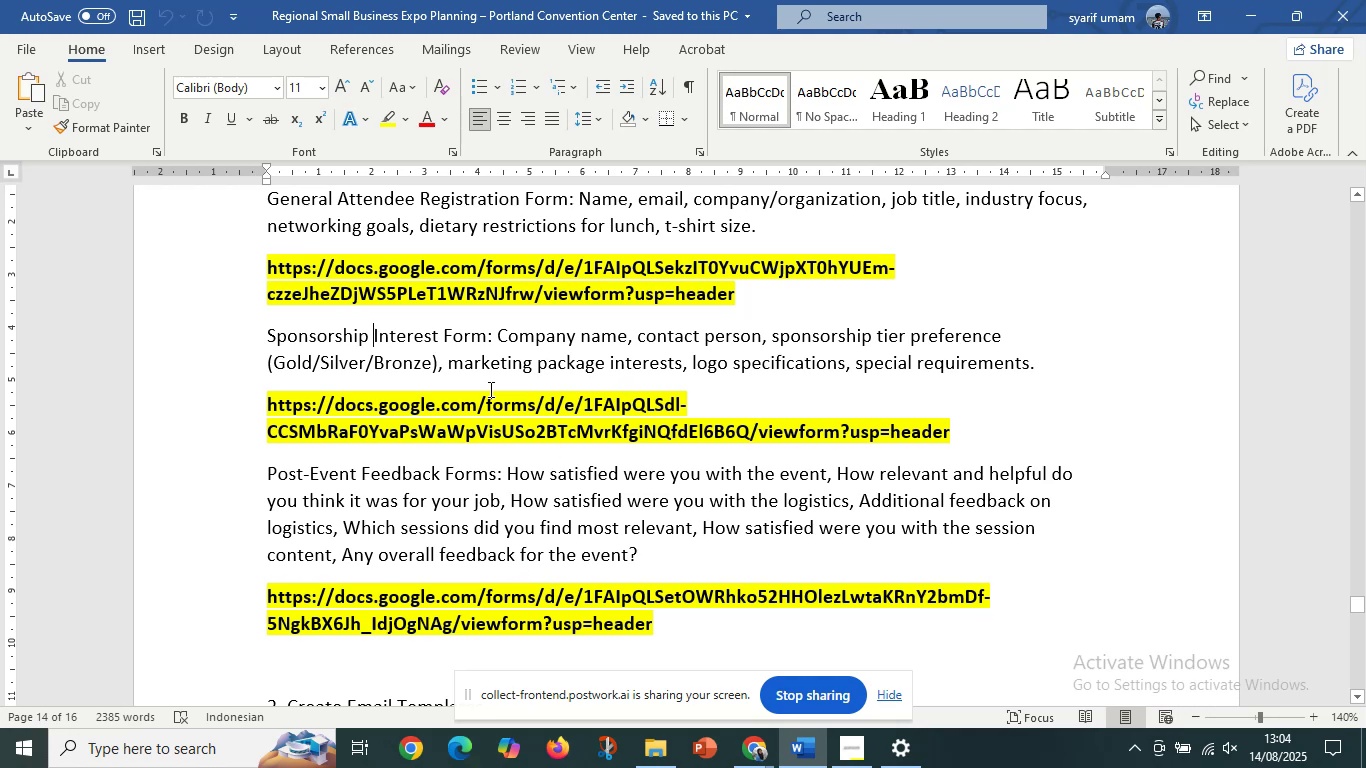 
left_click([646, 673])
 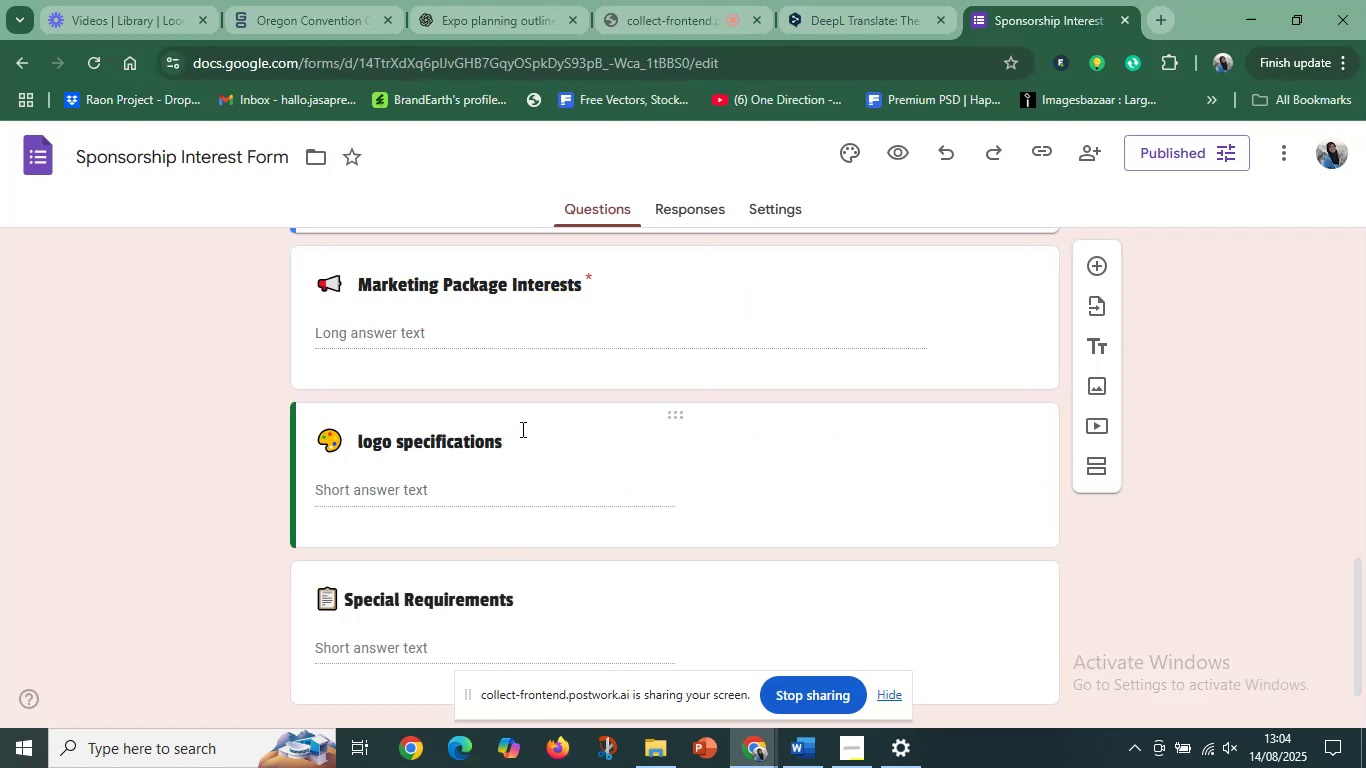 
scroll: coordinate [626, 560], scroll_direction: down, amount: 2.0
 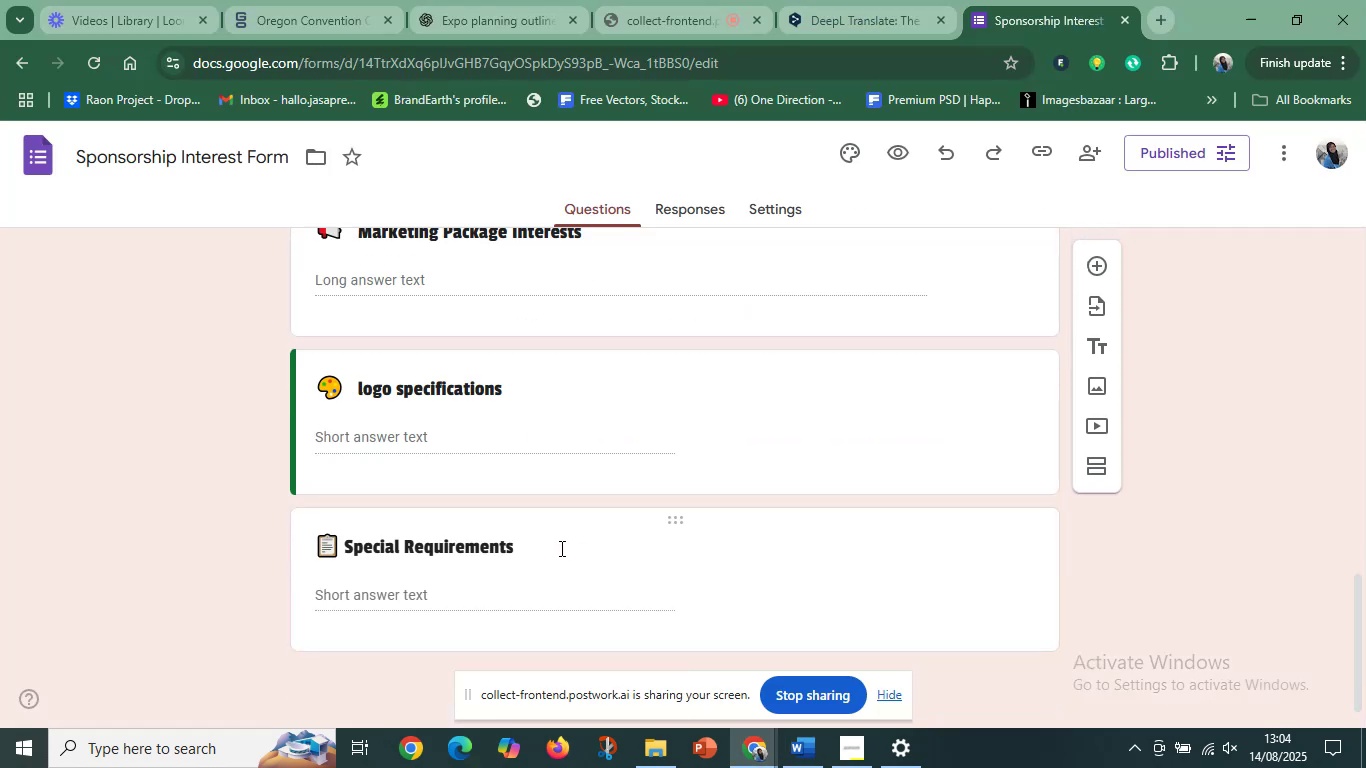 
scroll: coordinate [554, 546], scroll_direction: up, amount: 2.0
 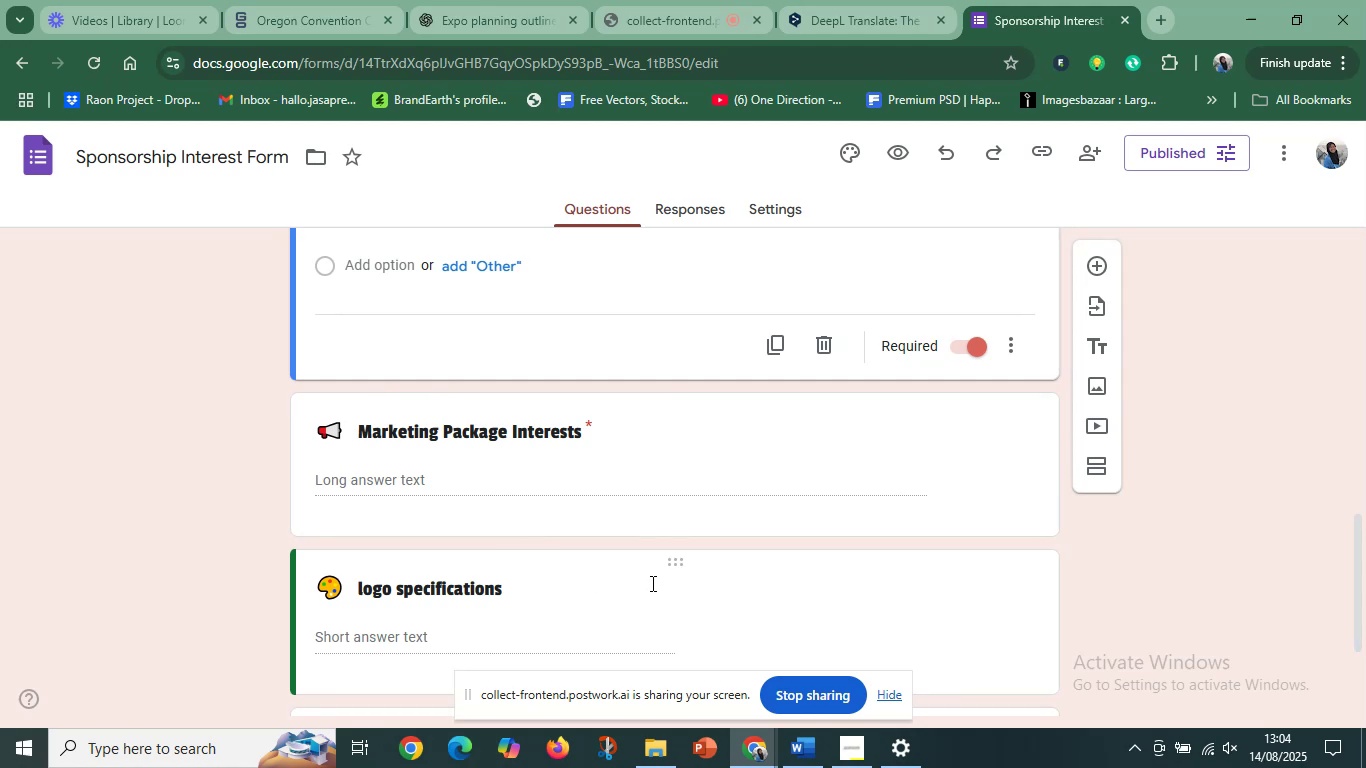 
scroll: coordinate [652, 588], scroll_direction: down, amount: 2.0
 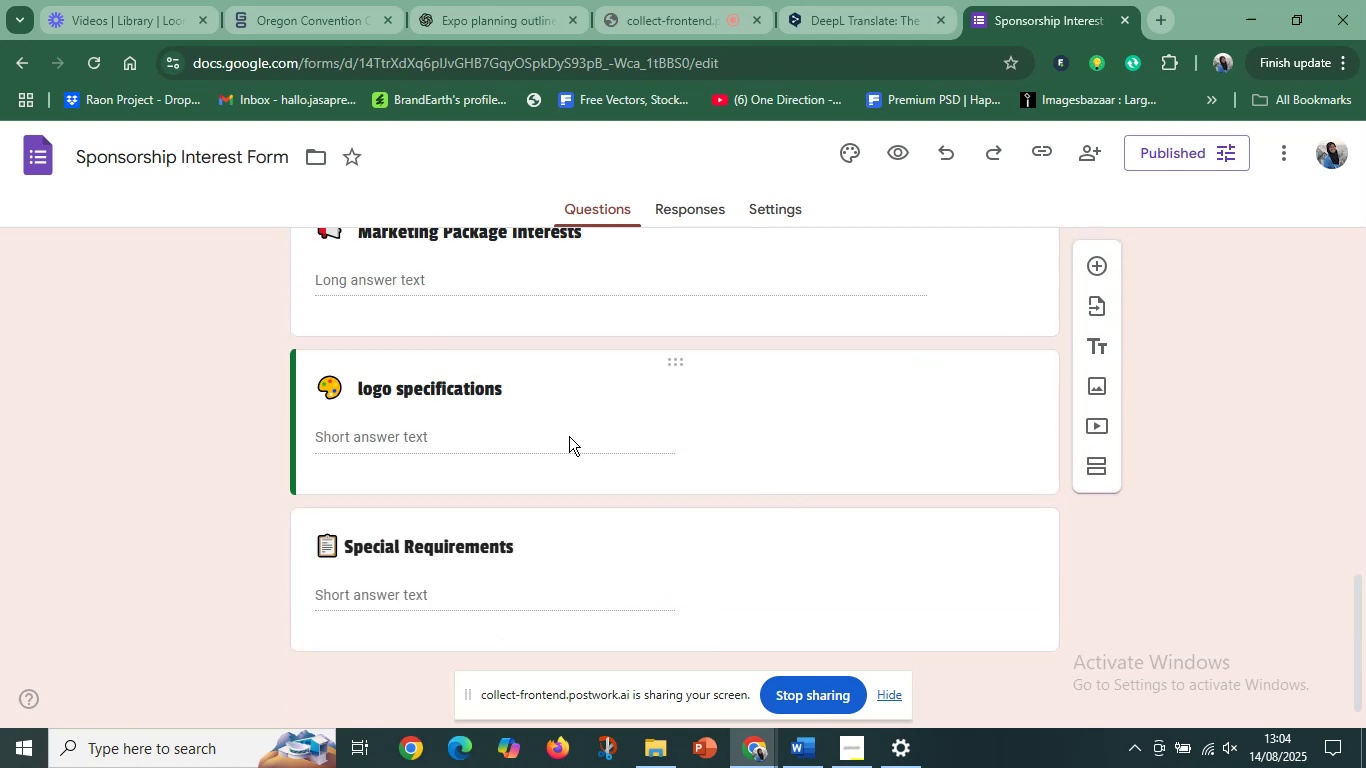 
left_click([594, 408])
 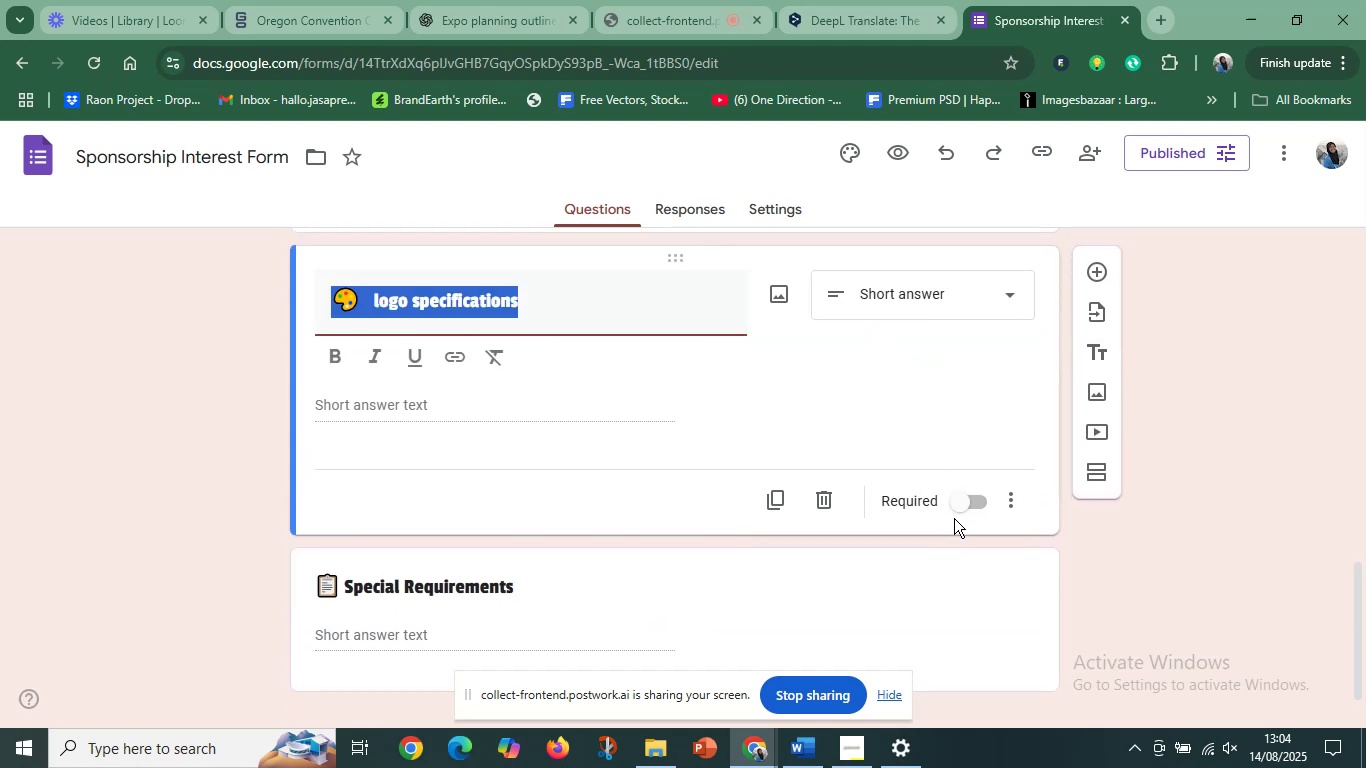 
left_click([963, 501])
 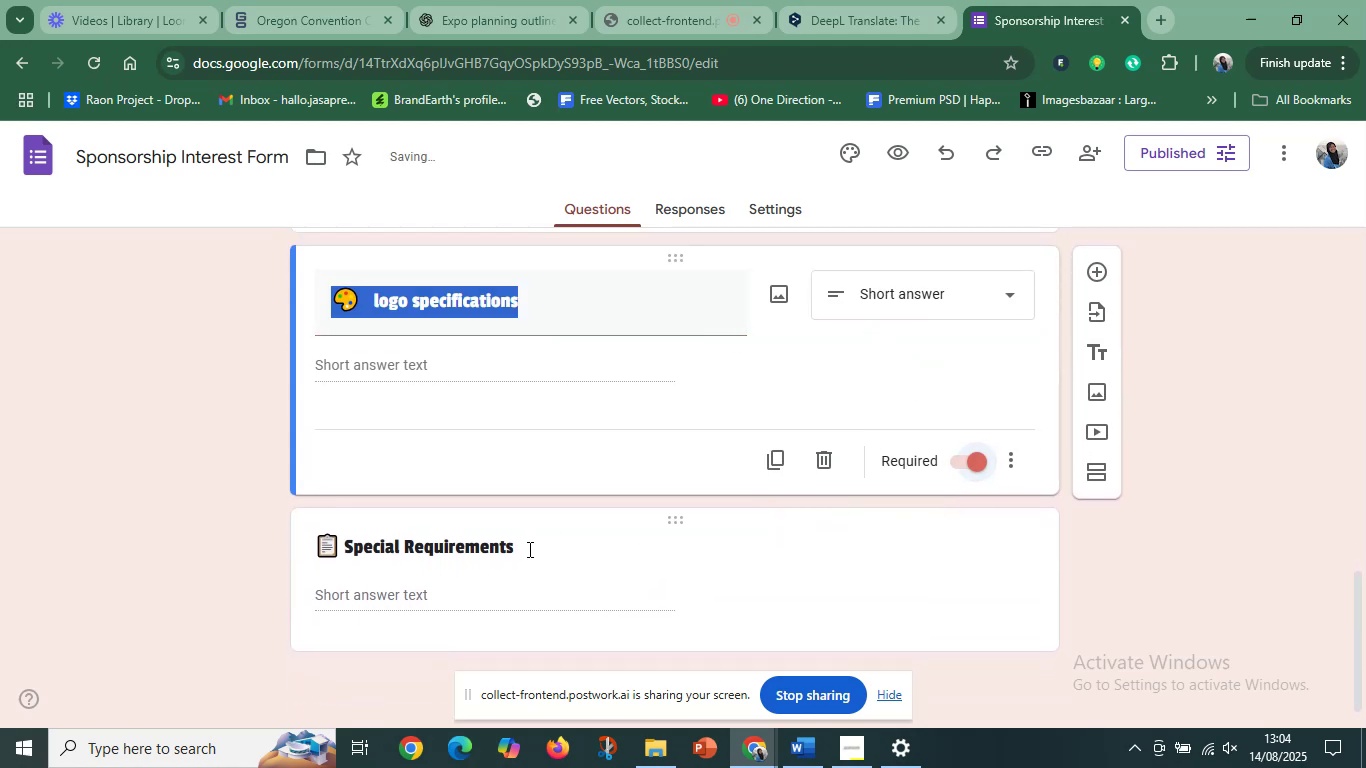 
left_click([538, 550])
 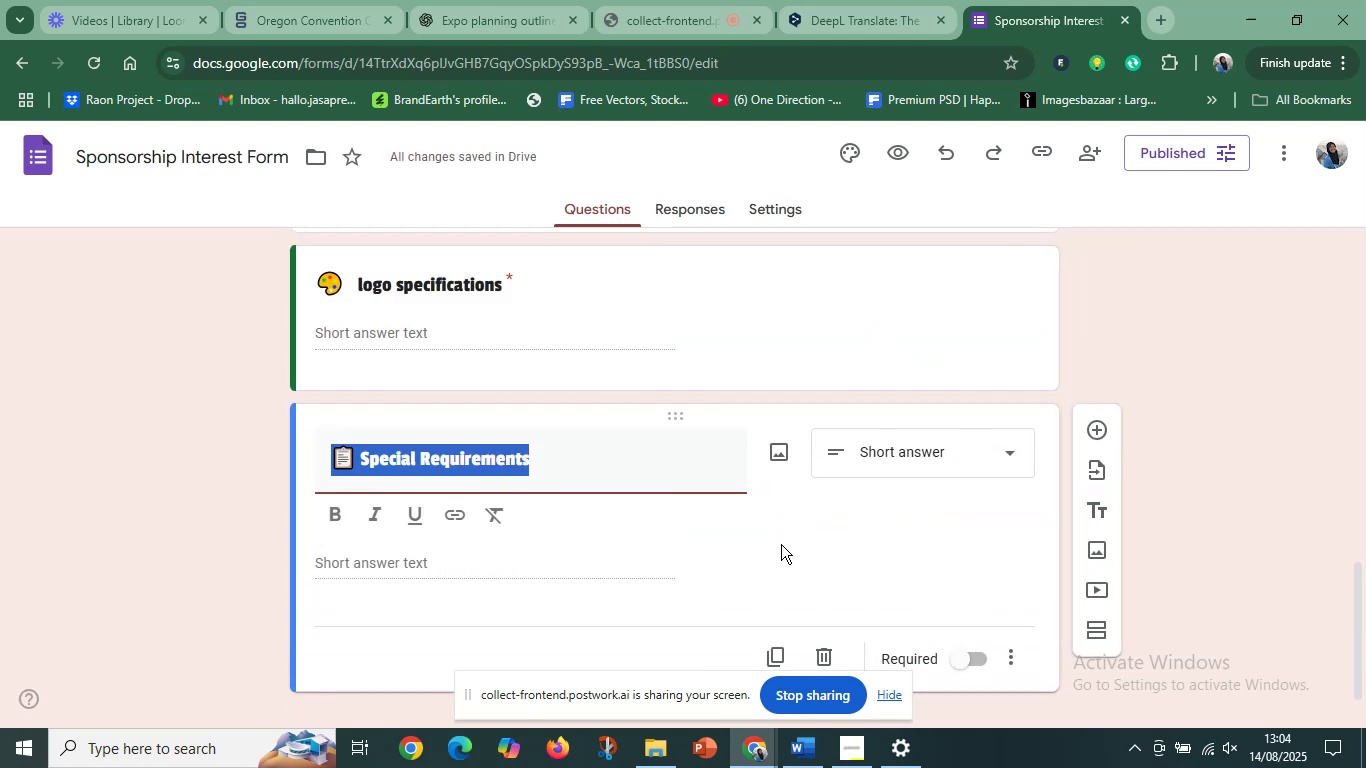 
scroll: coordinate [770, 577], scroll_direction: down, amount: 2.0
 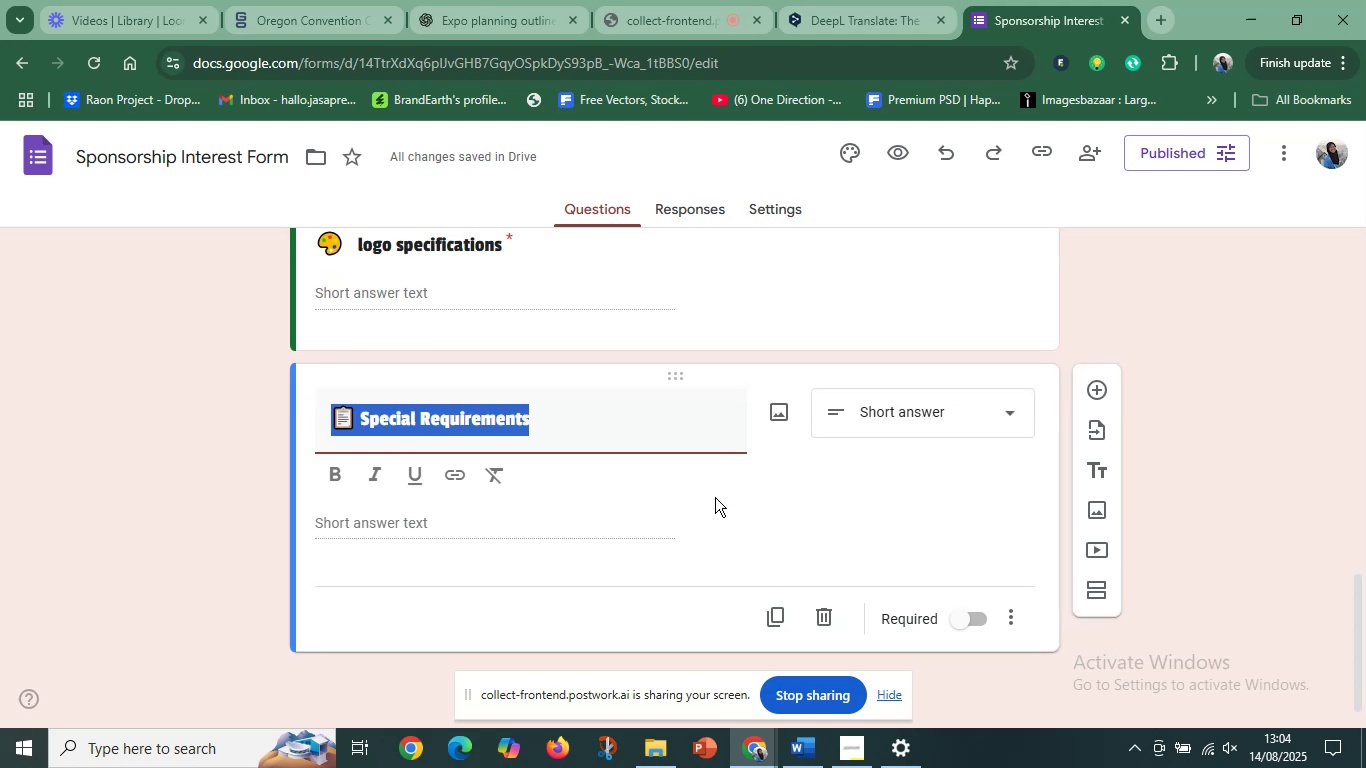 
left_click([854, 497])
 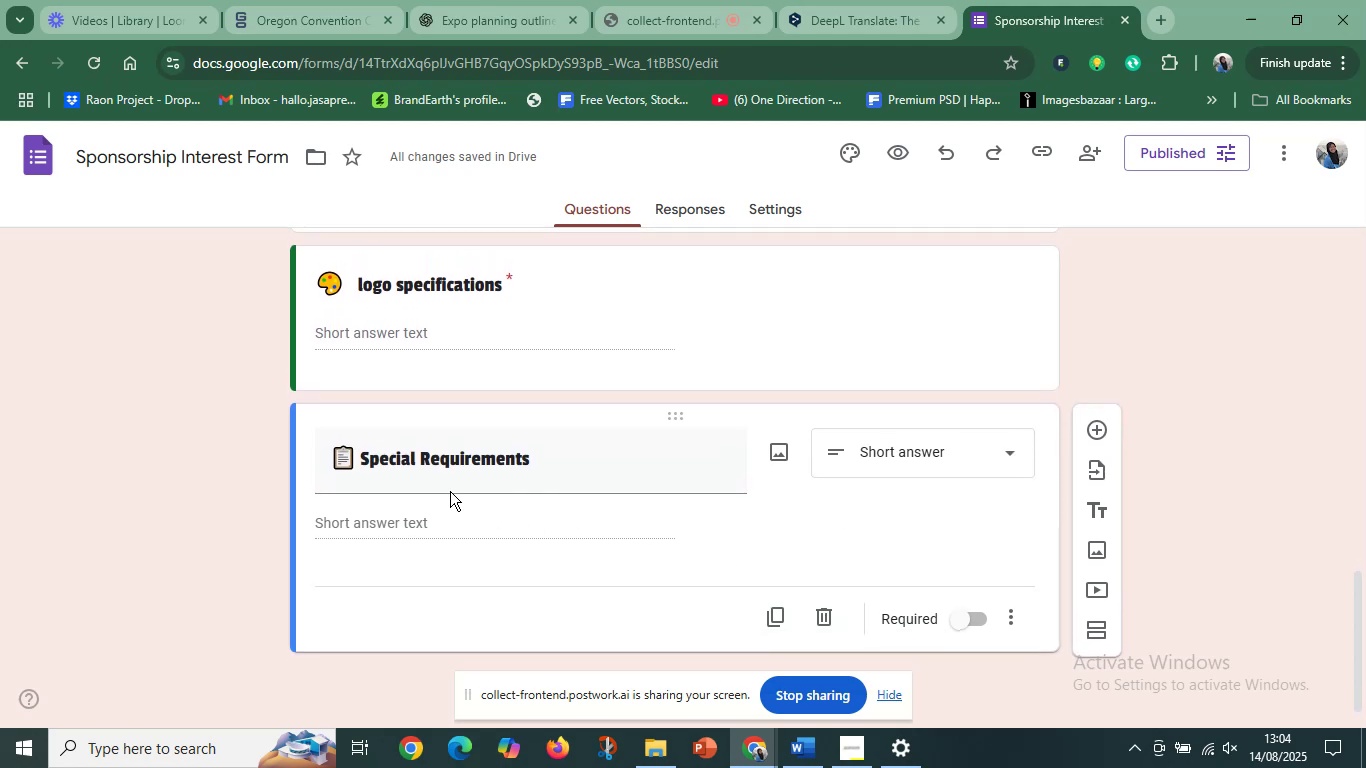 
left_click([416, 469])
 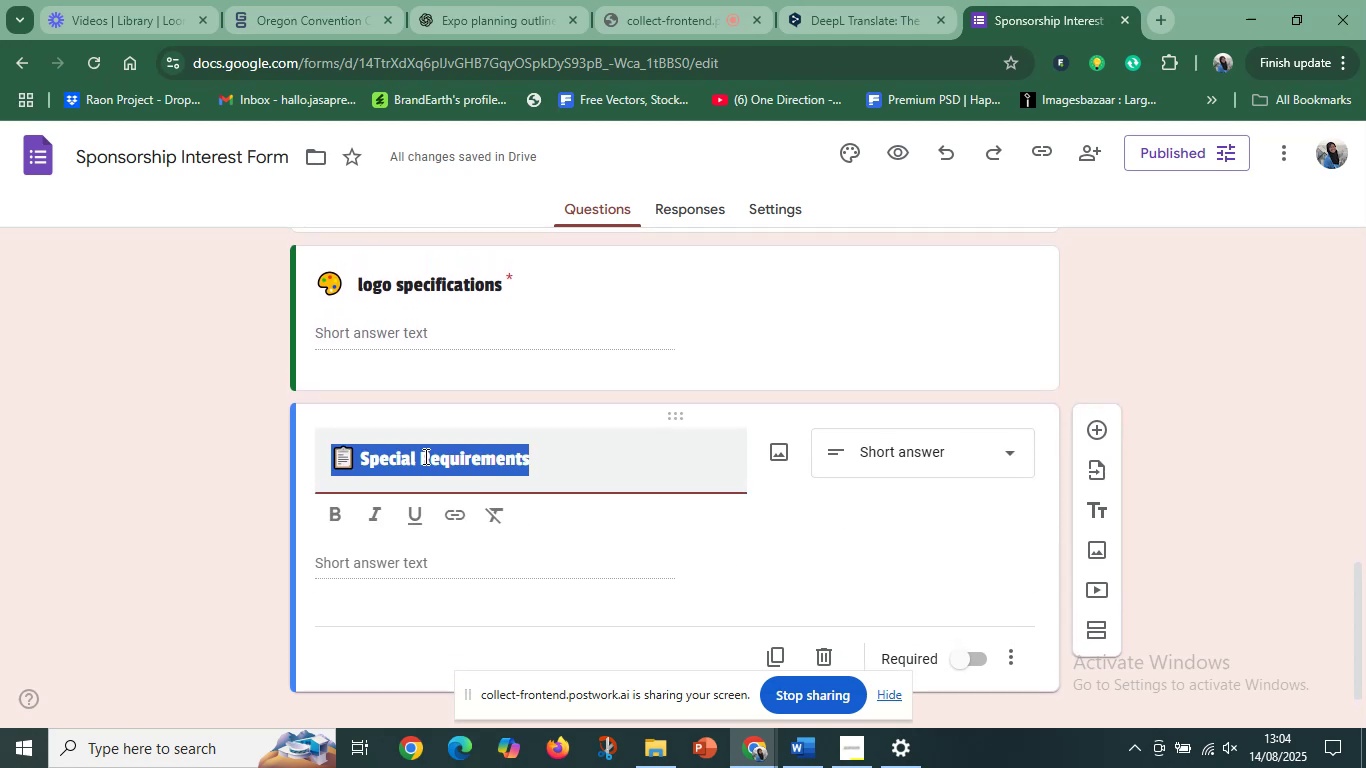 
left_click([425, 455])
 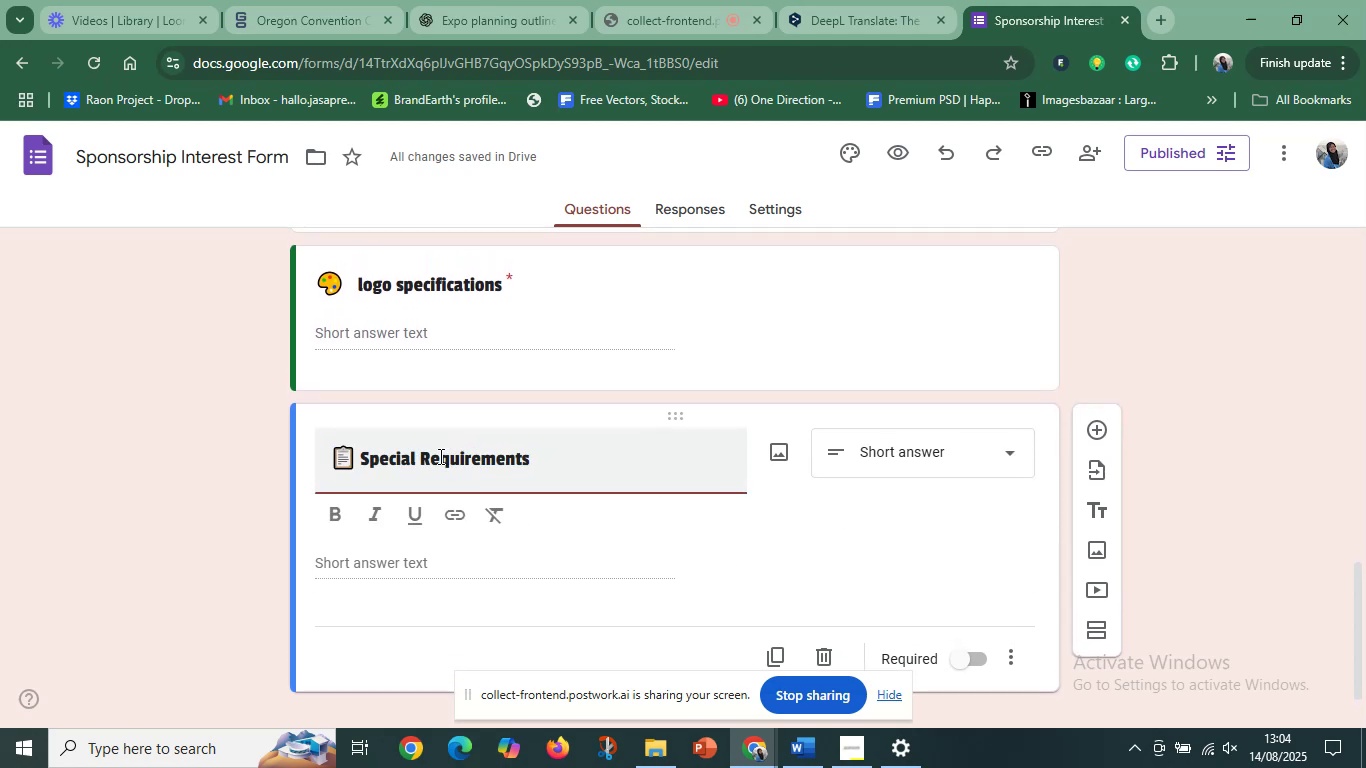 
wait(5.59)
 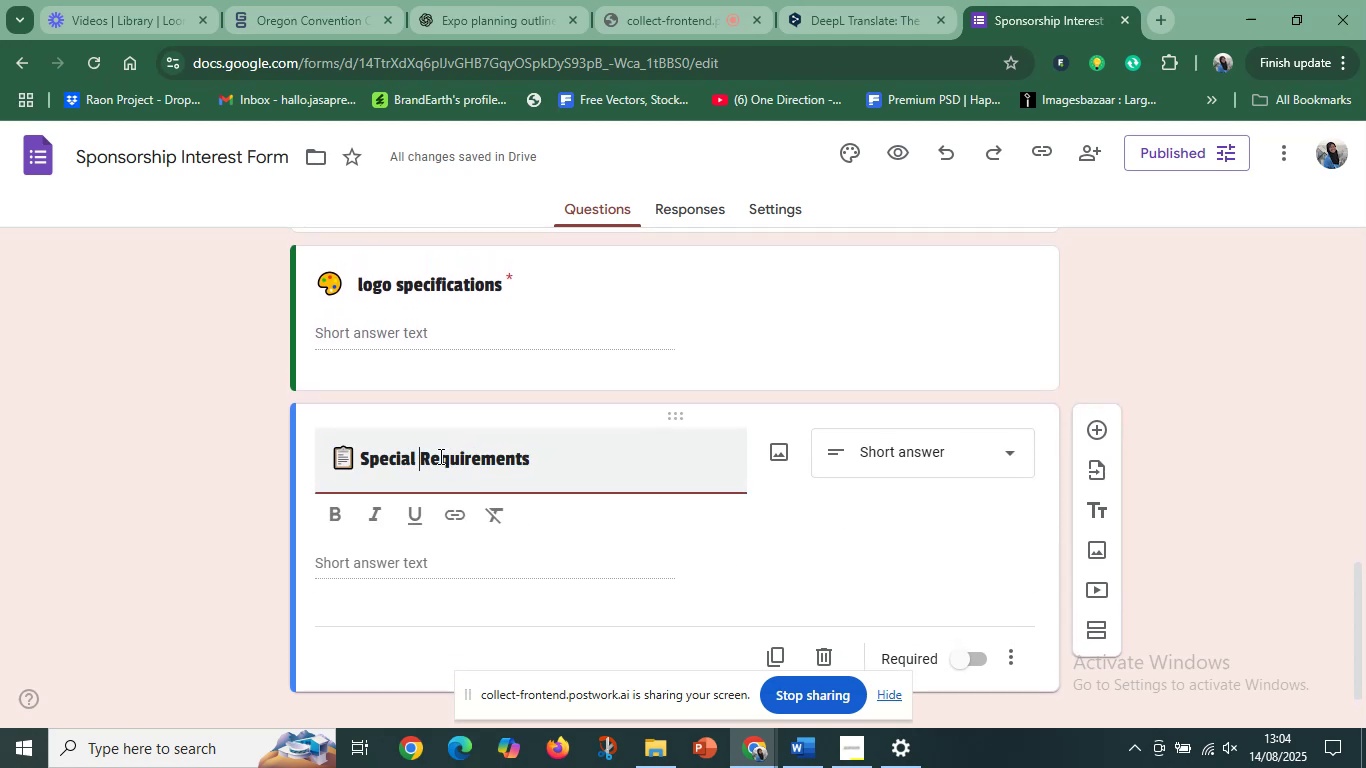 
left_click([514, 314])
 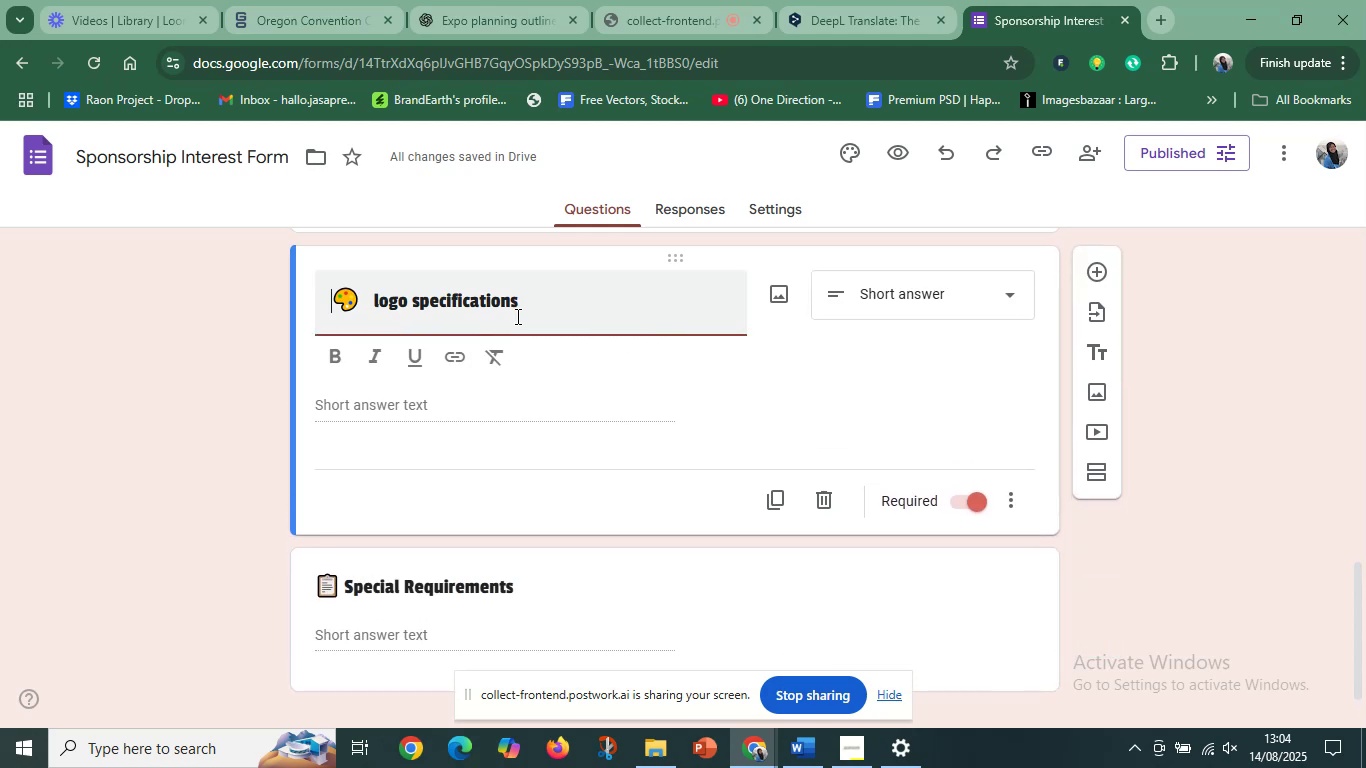 
scroll: coordinate [518, 319], scroll_direction: up, amount: 1.0
 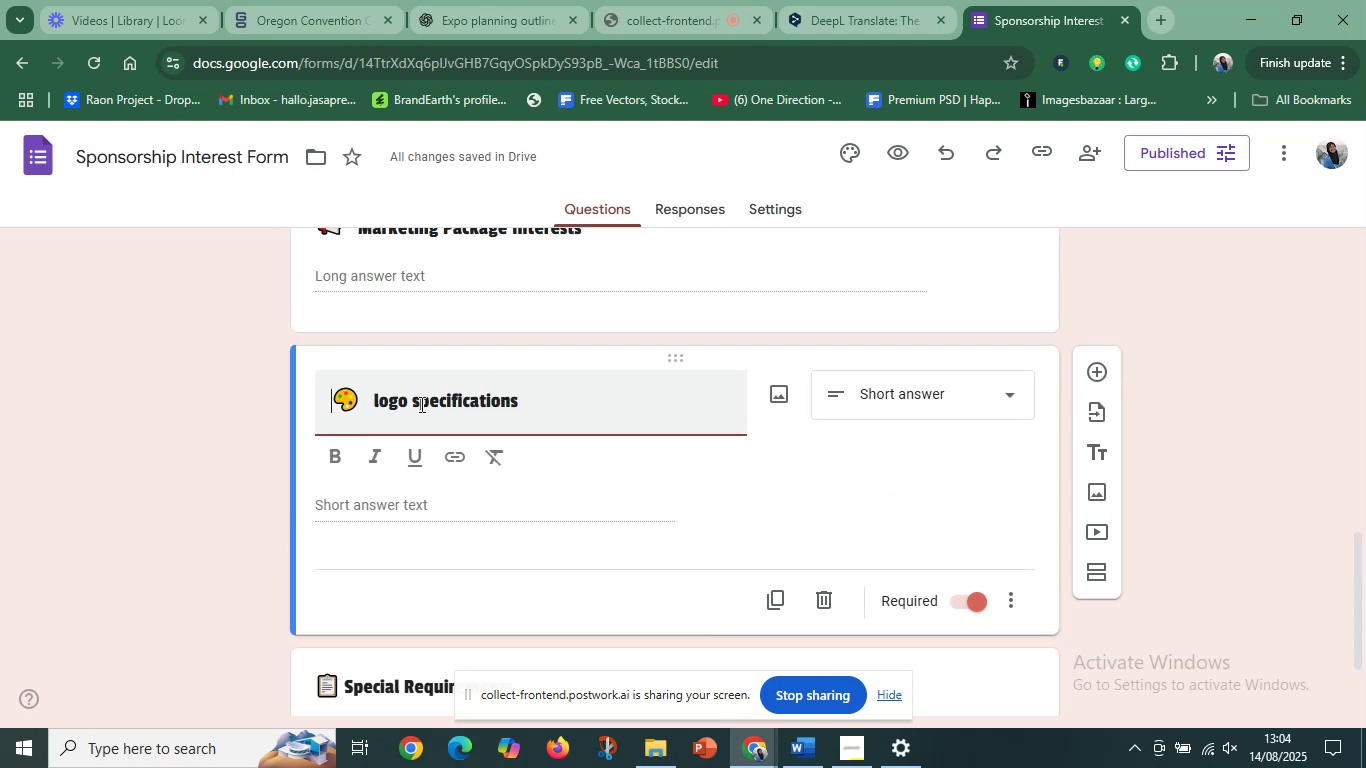 
left_click([423, 401])
 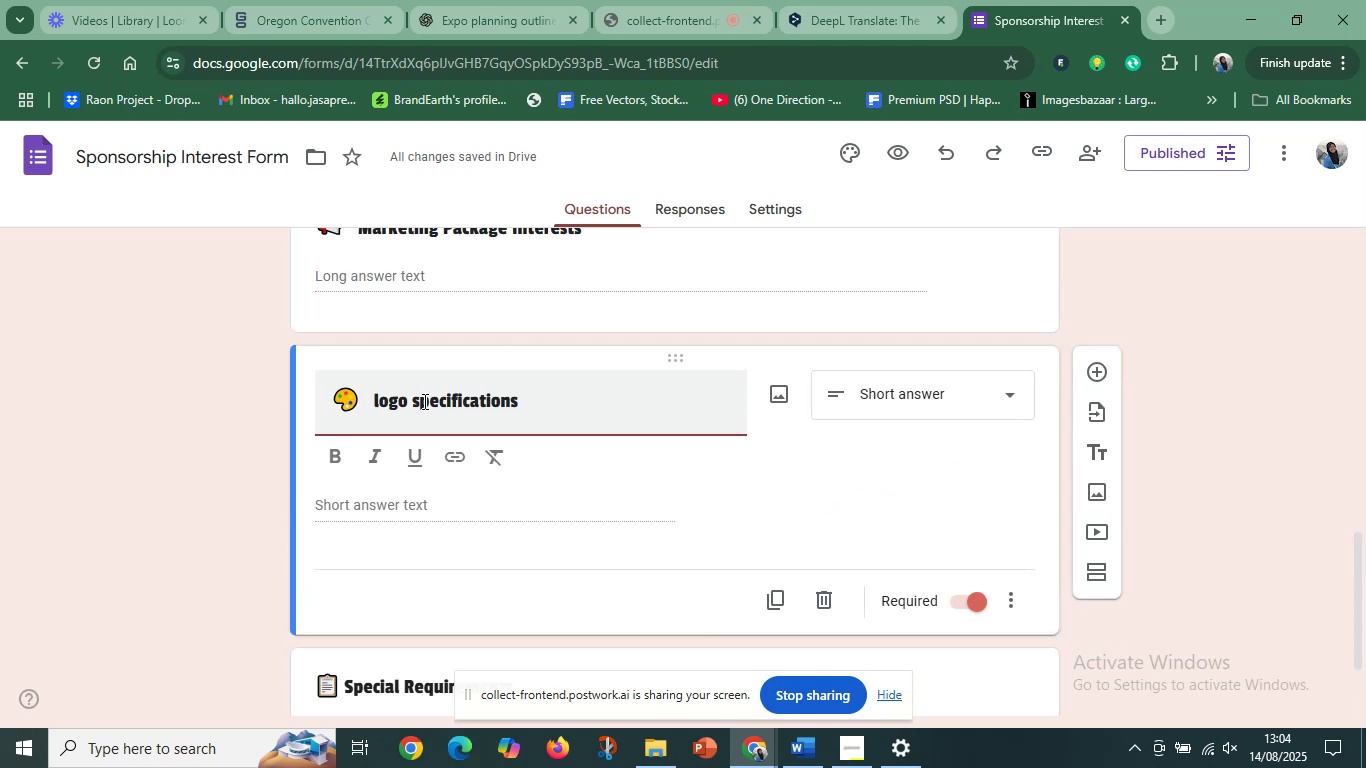 
key(Backspace)
 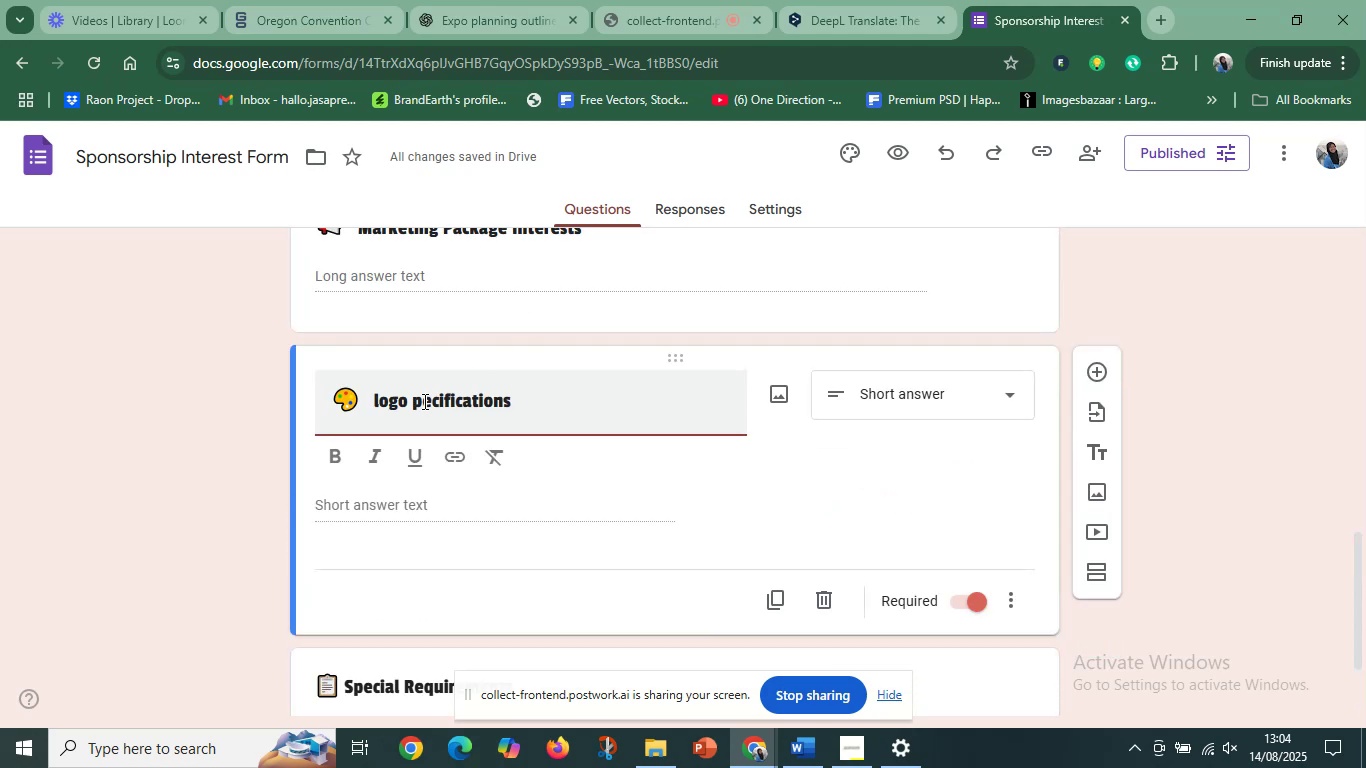 
key(Shift+S)
 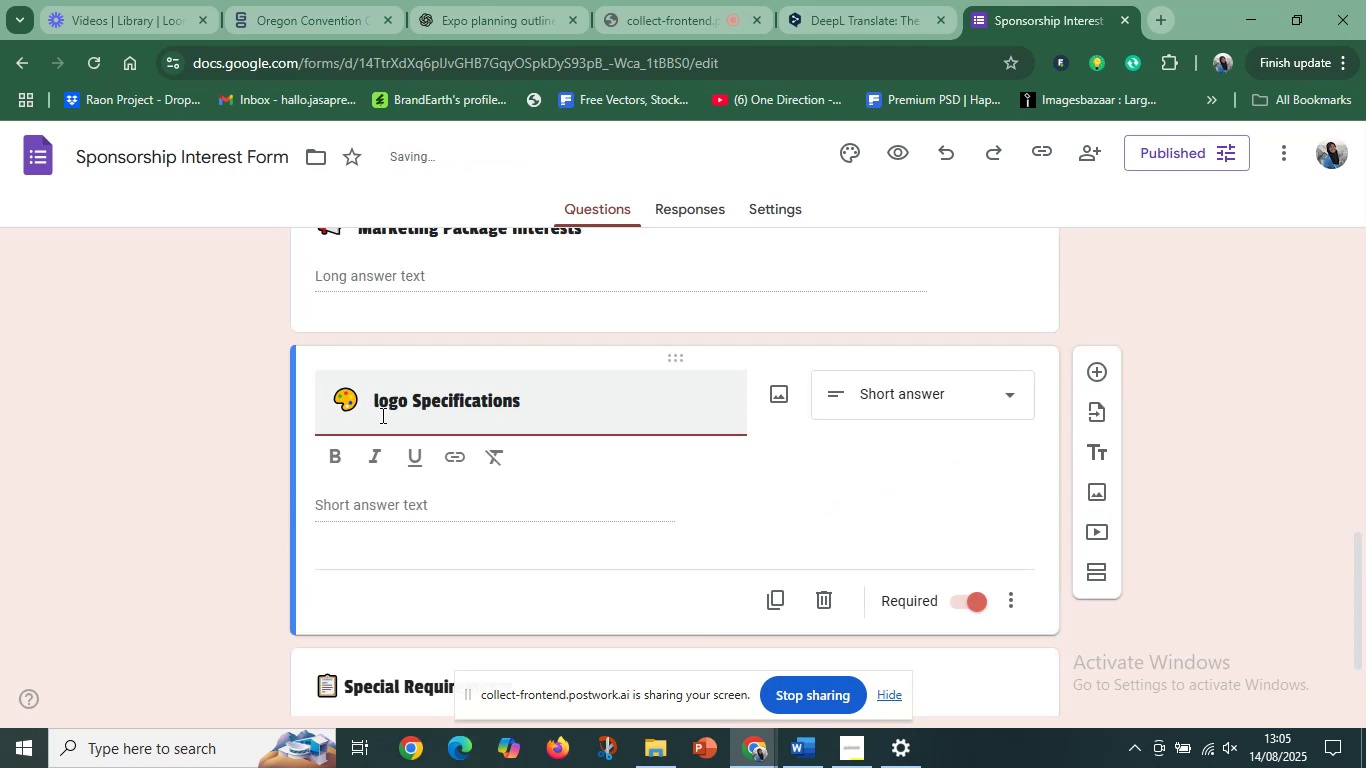 
left_click([382, 409])
 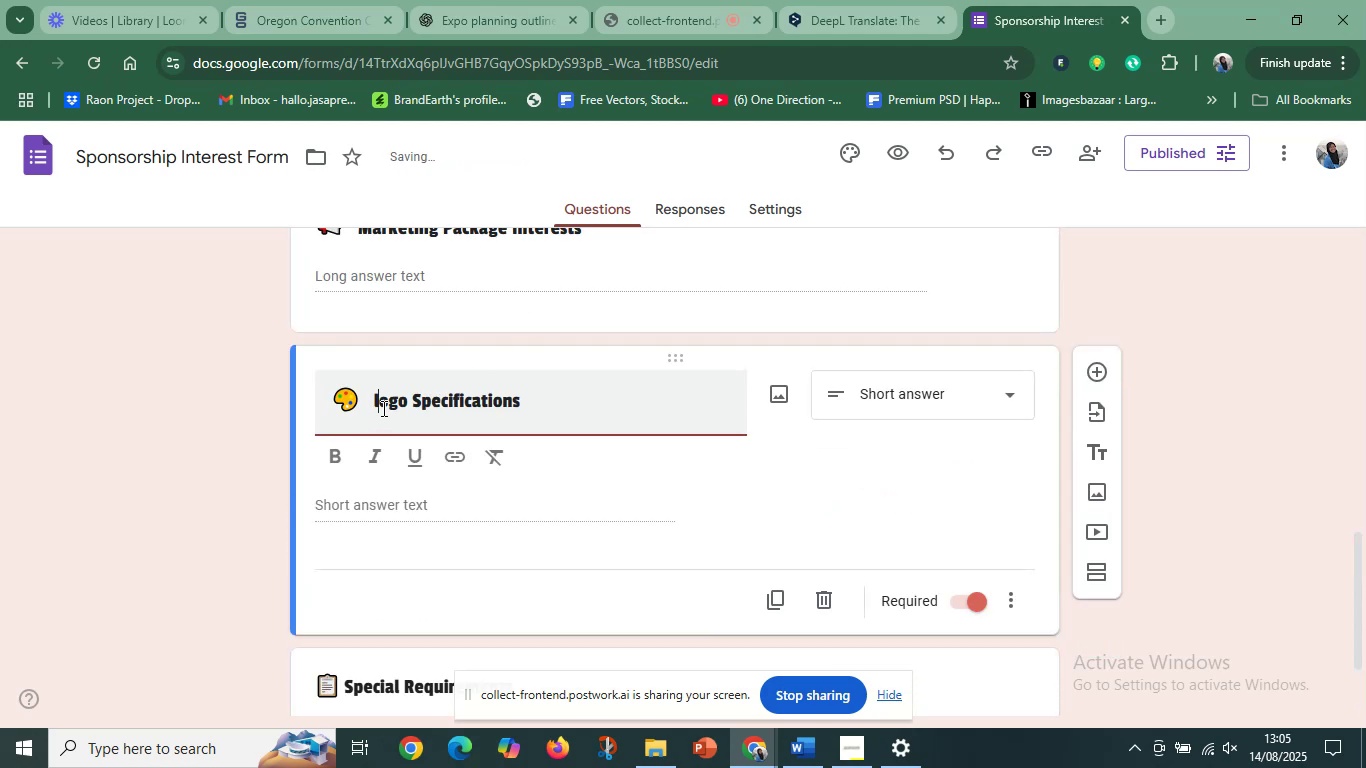 
key(Backspace)
 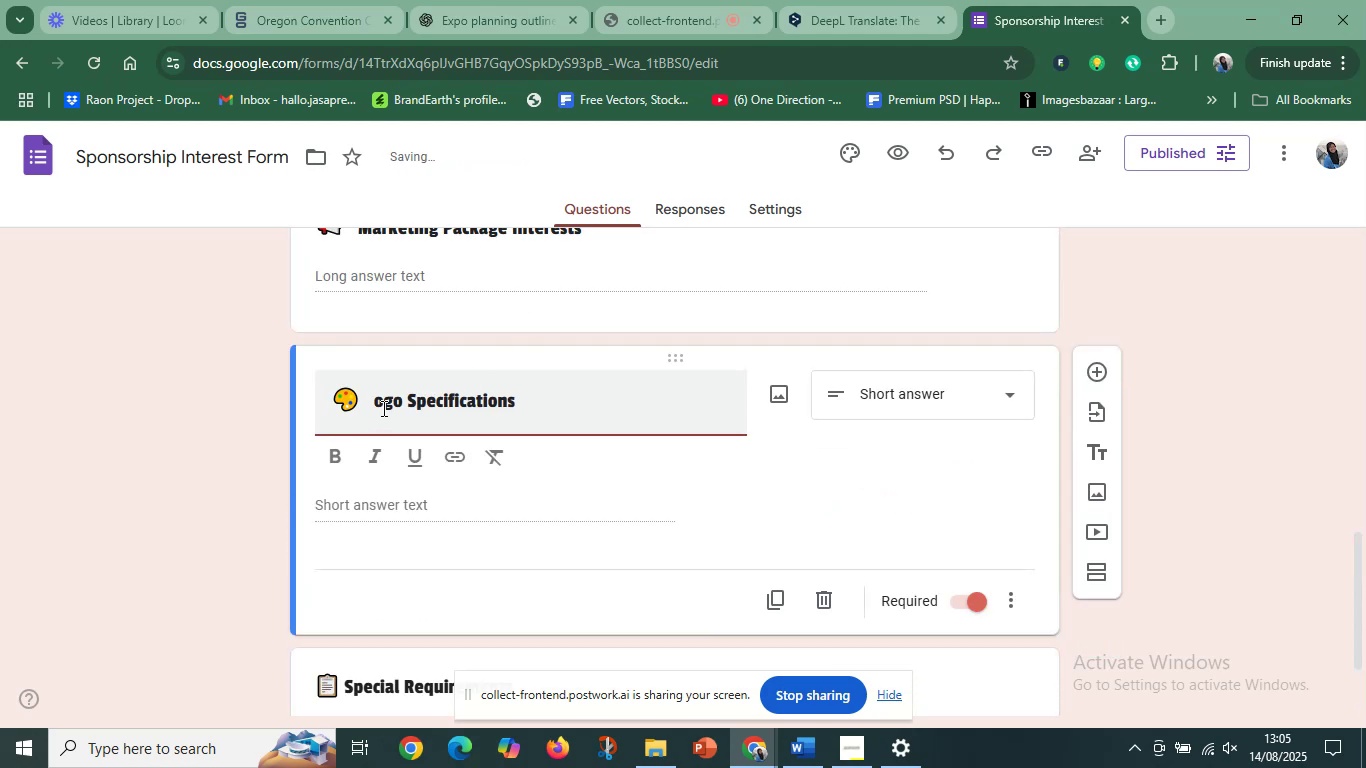 
key(Shift+L)
 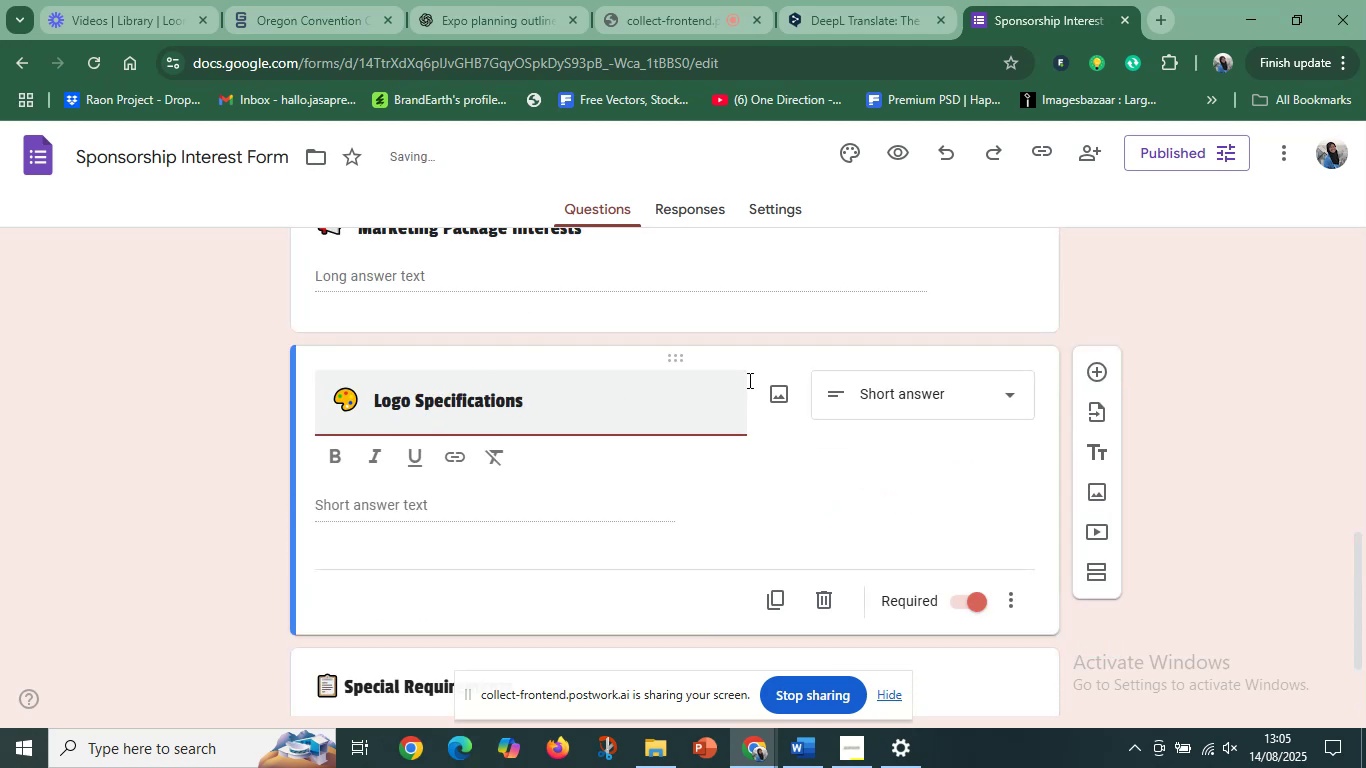 
left_click([978, 387])
 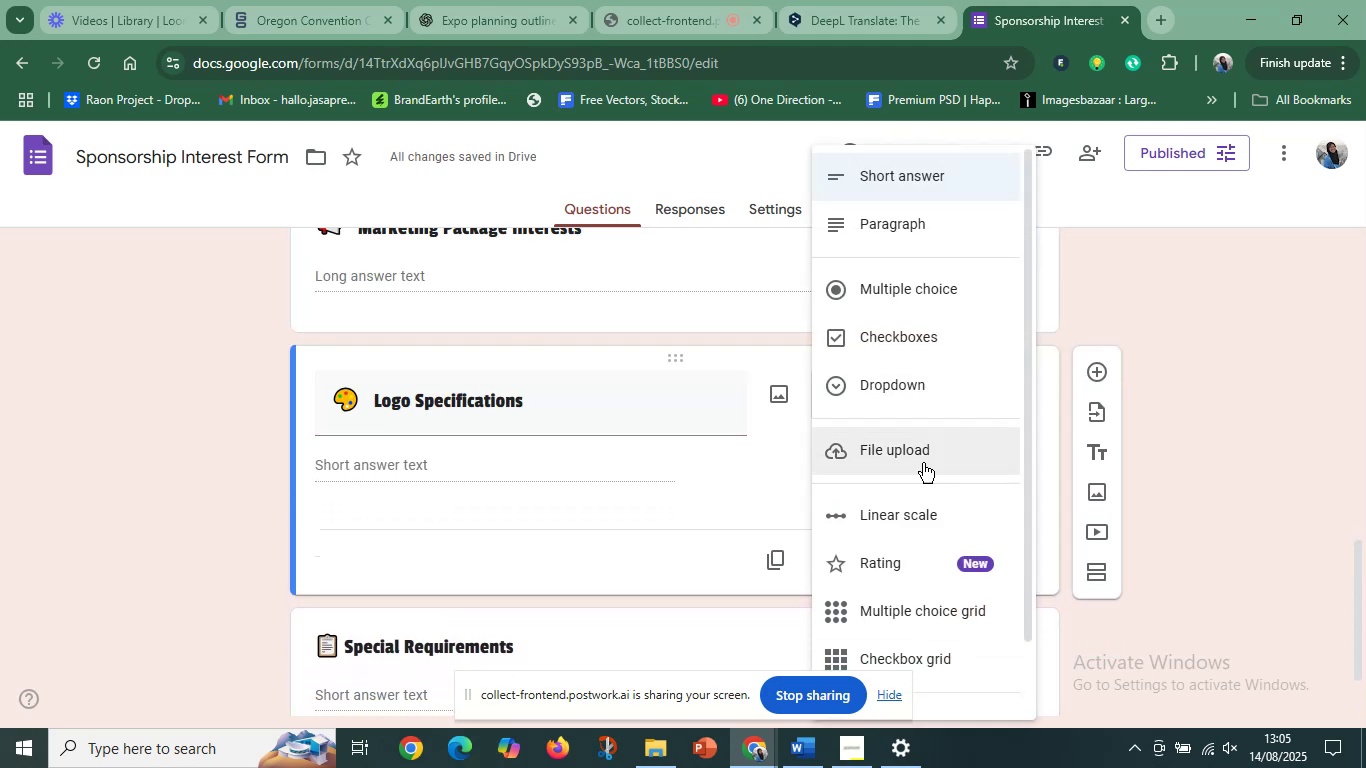 
scroll: coordinate [922, 580], scroll_direction: down, amount: 5.0
 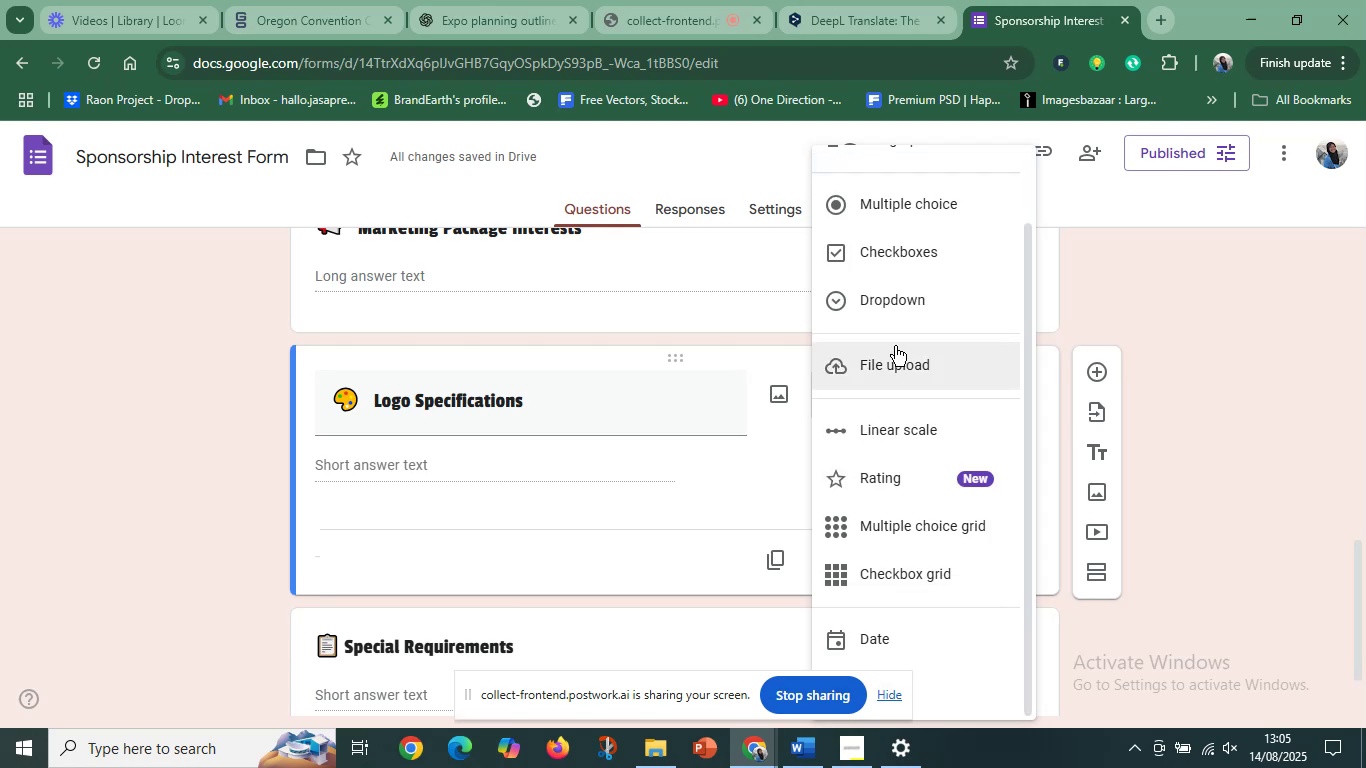 
left_click([899, 339])
 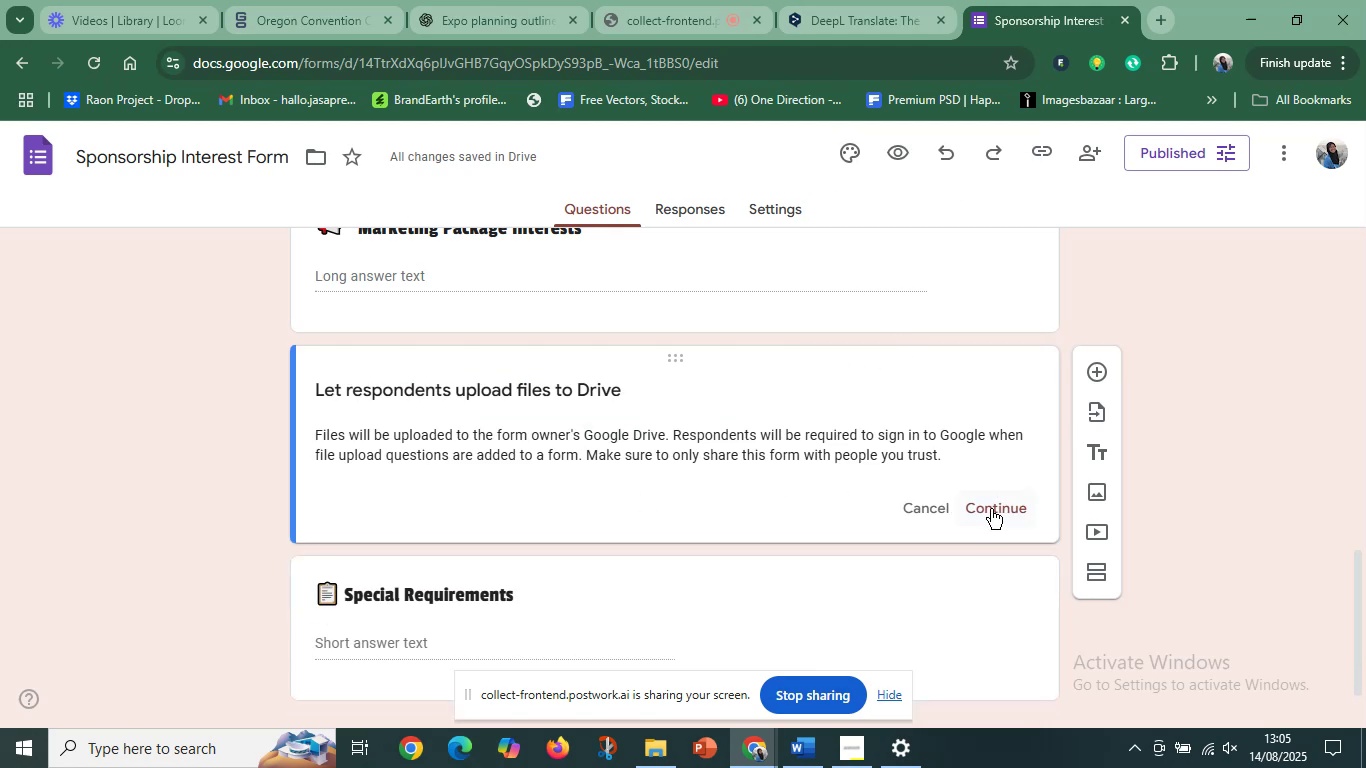 
scroll: coordinate [570, 464], scroll_direction: down, amount: 1.0
 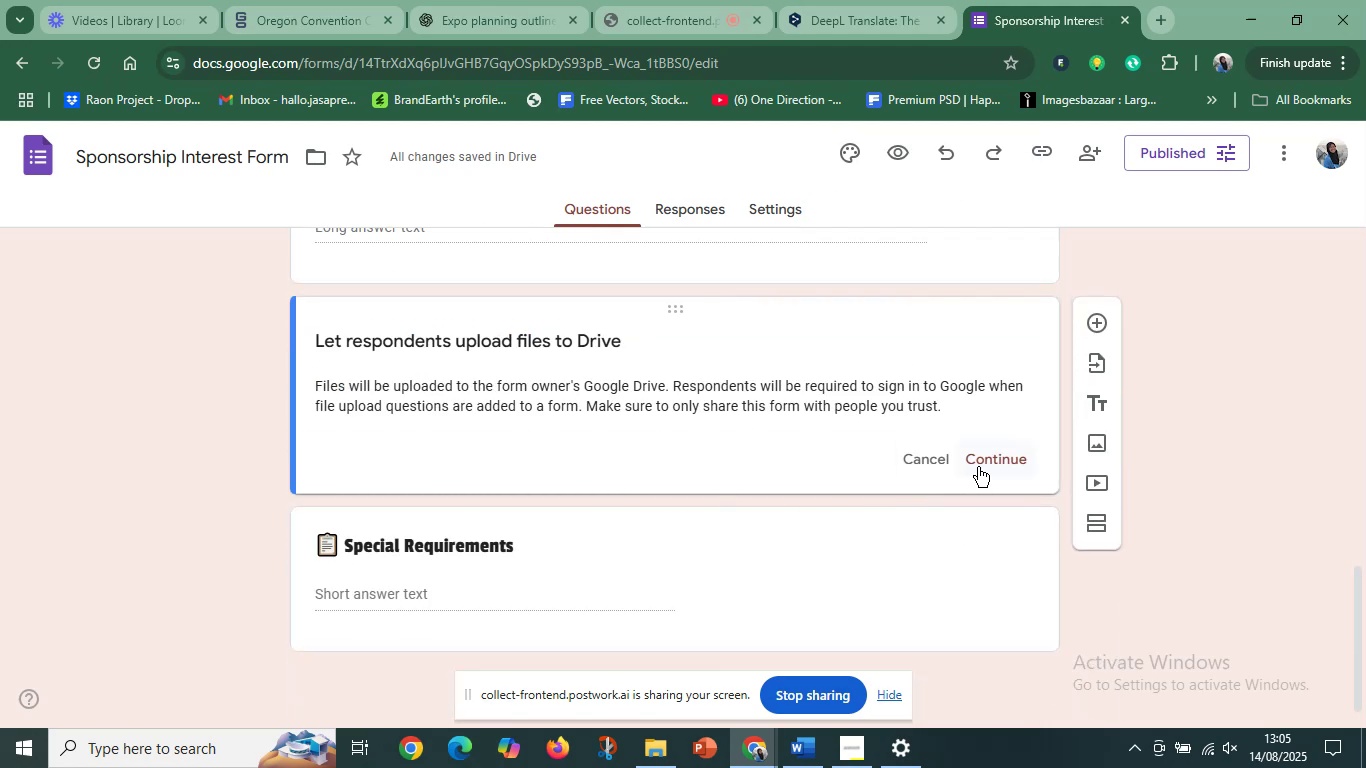 
left_click([988, 462])
 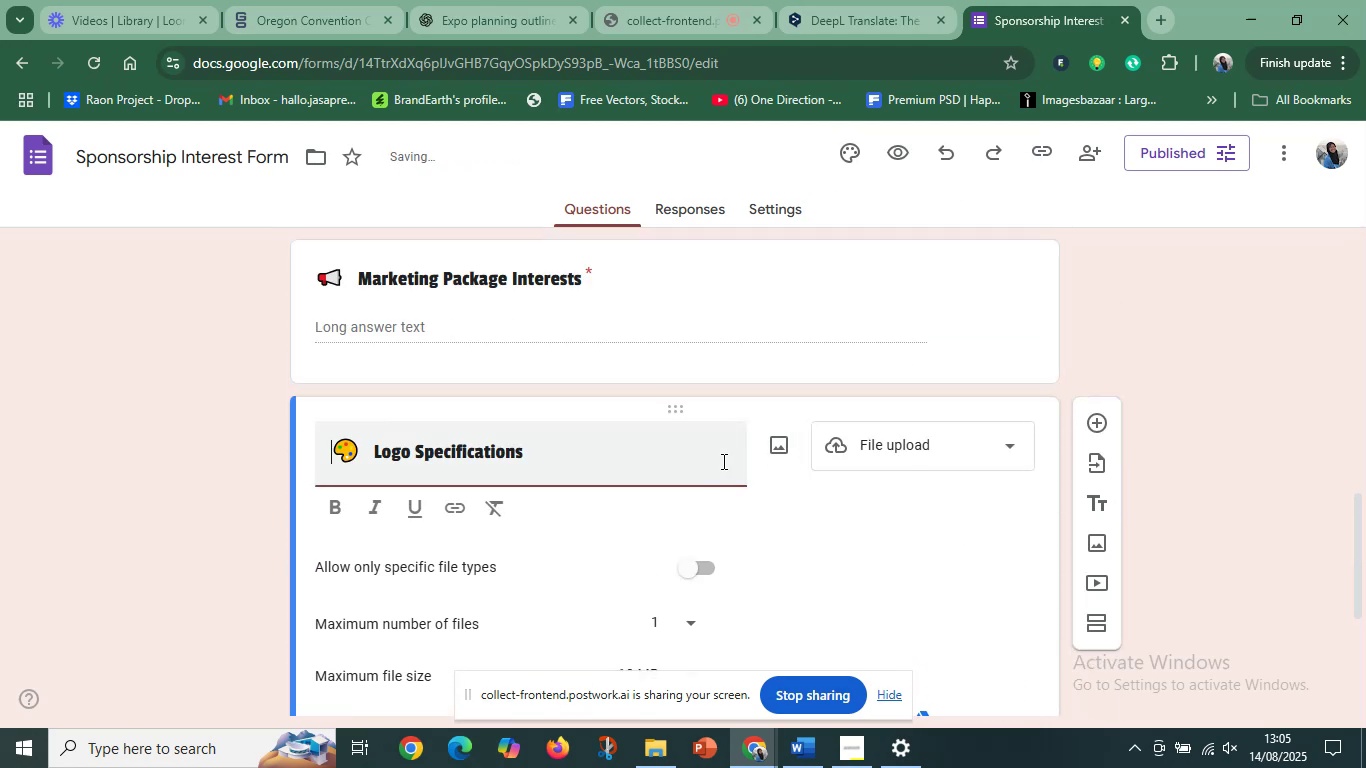 
scroll: coordinate [906, 492], scroll_direction: down, amount: 2.0
 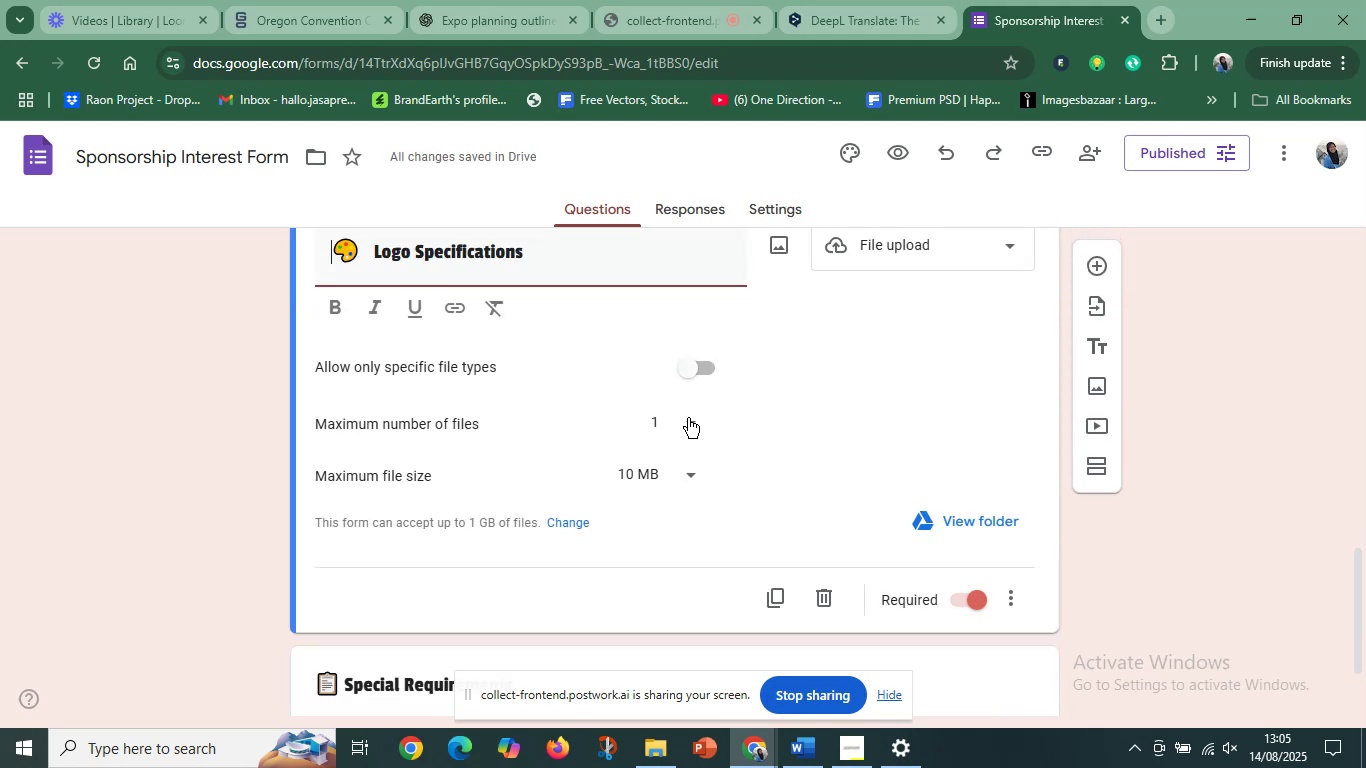 
left_click([692, 423])
 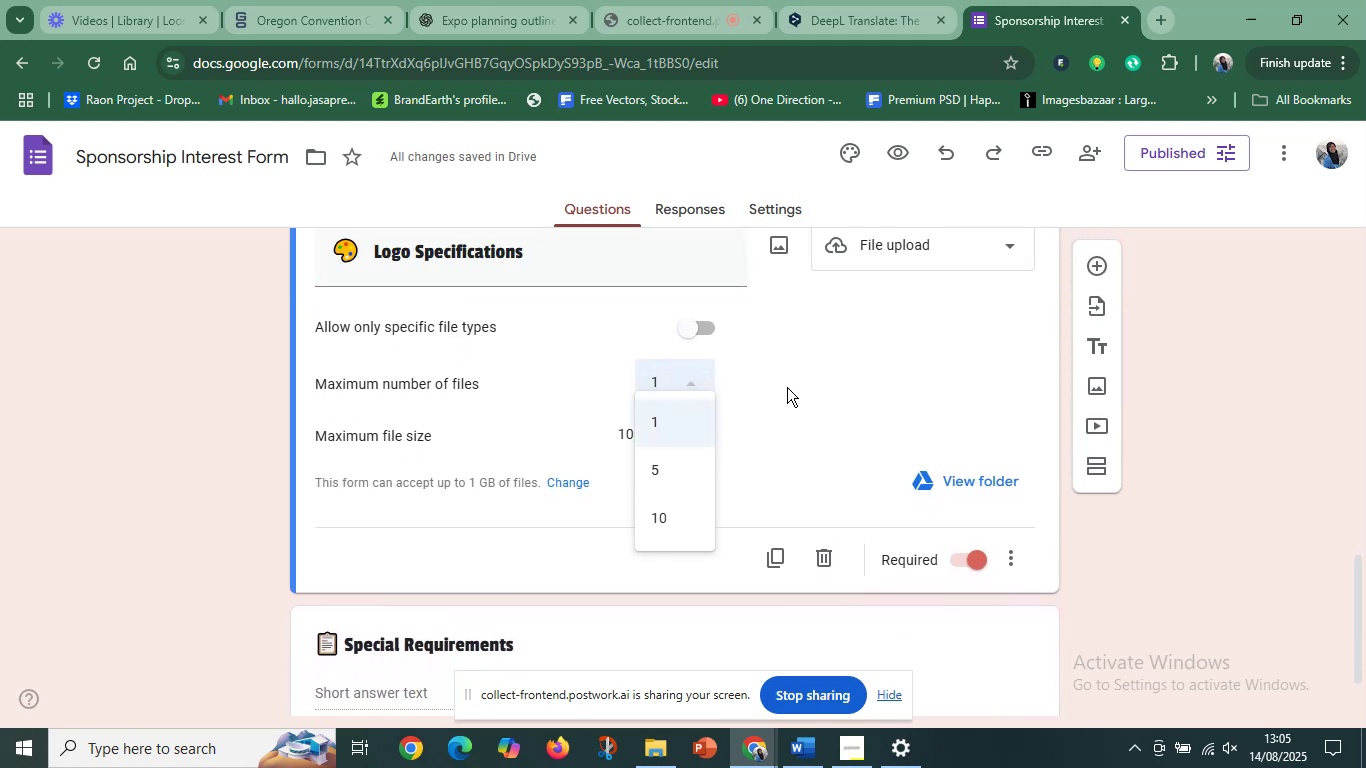 
left_click([799, 383])
 